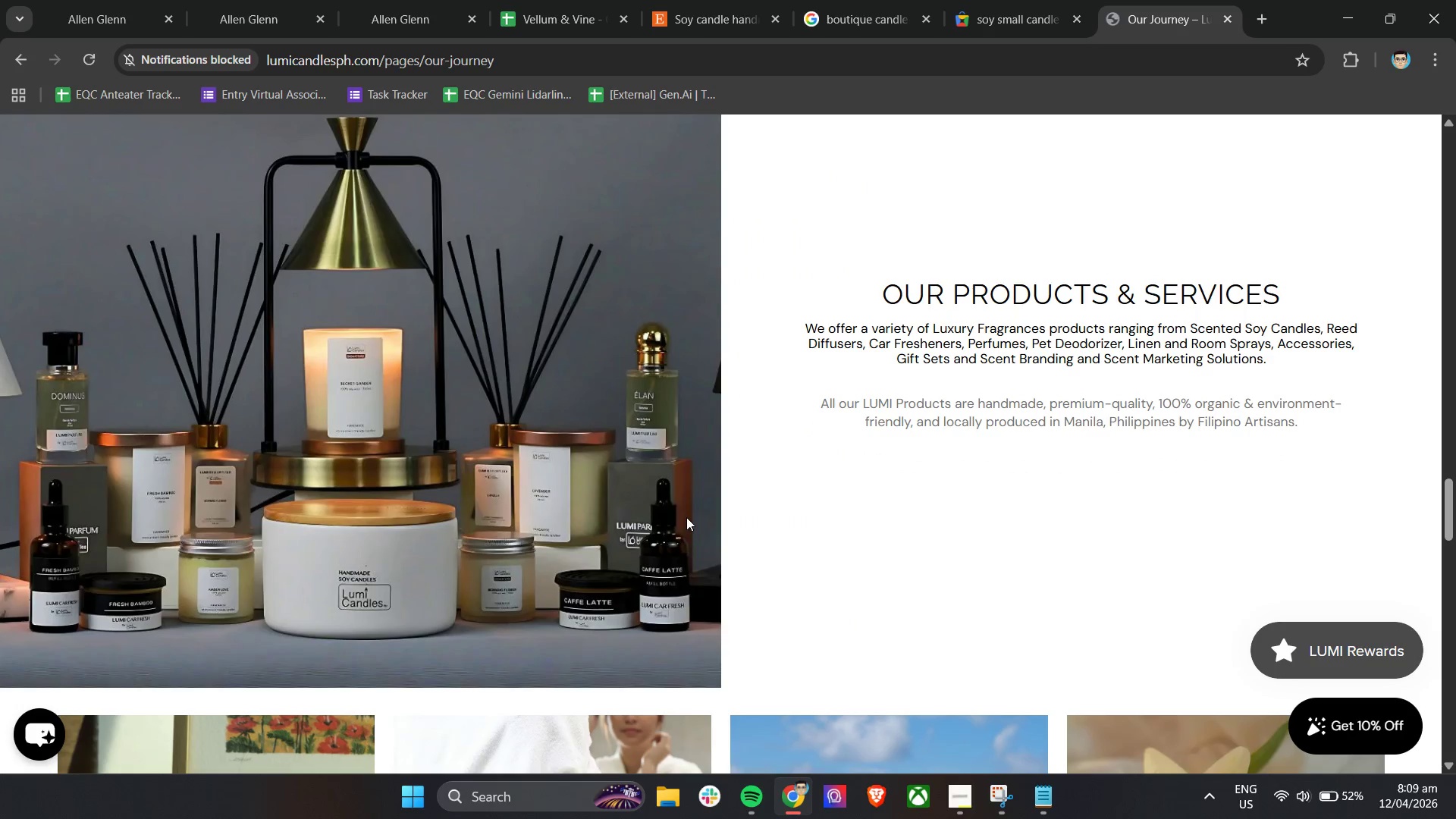 
wait(6.97)
 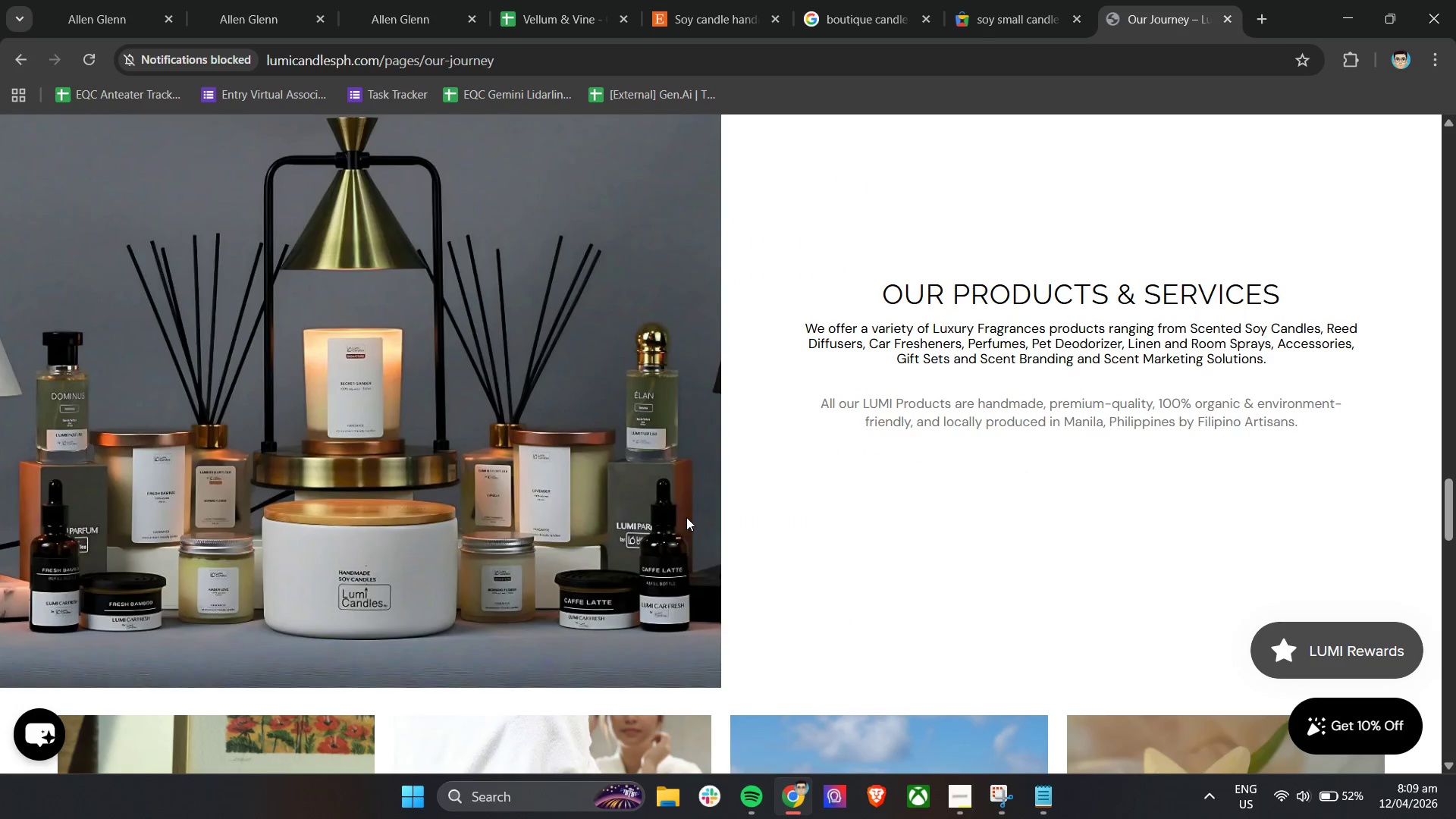 
scroll: coordinate [924, 445], scroll_direction: down, amount: 18.0
 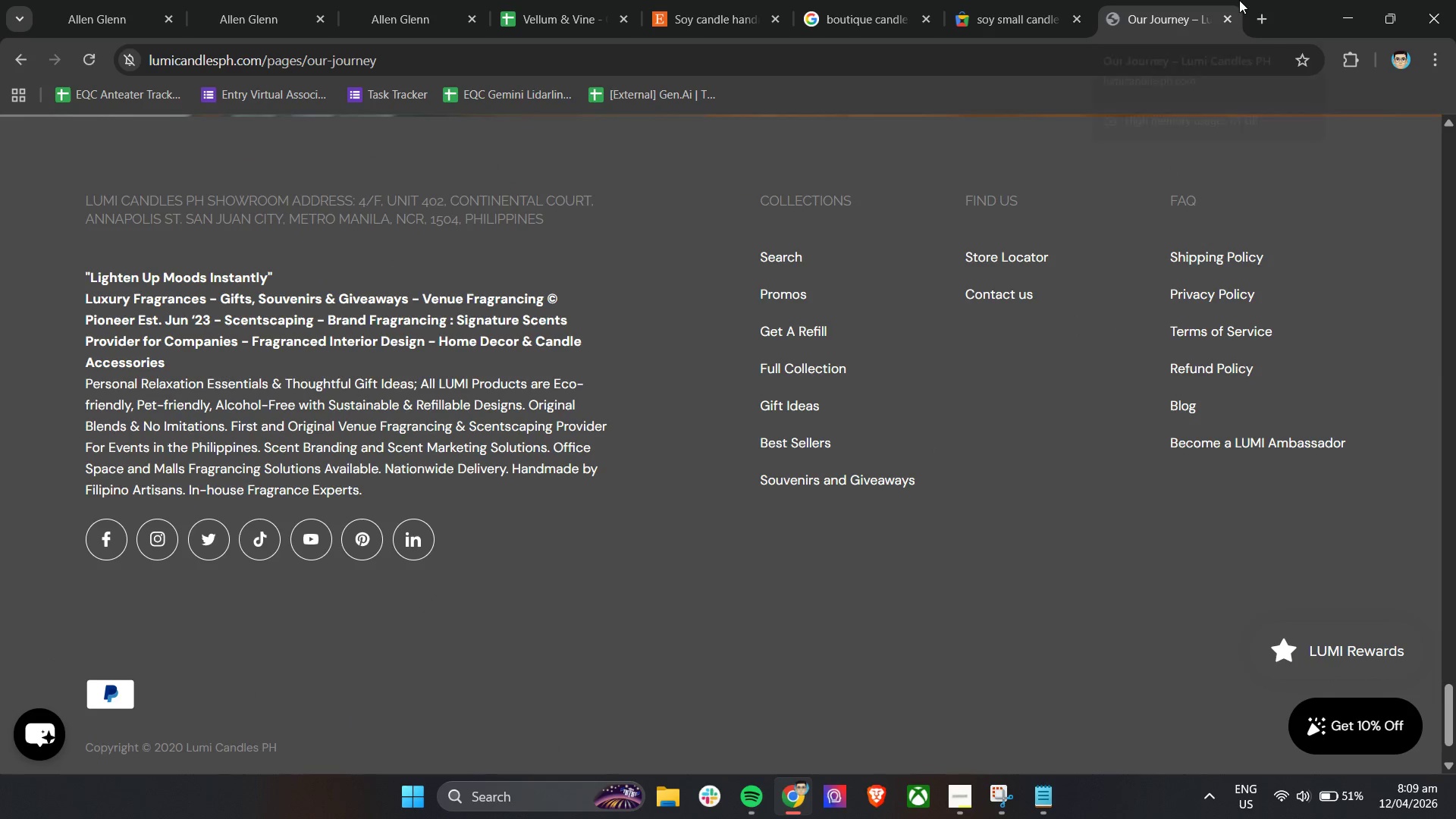 
left_click([1230, 14])
 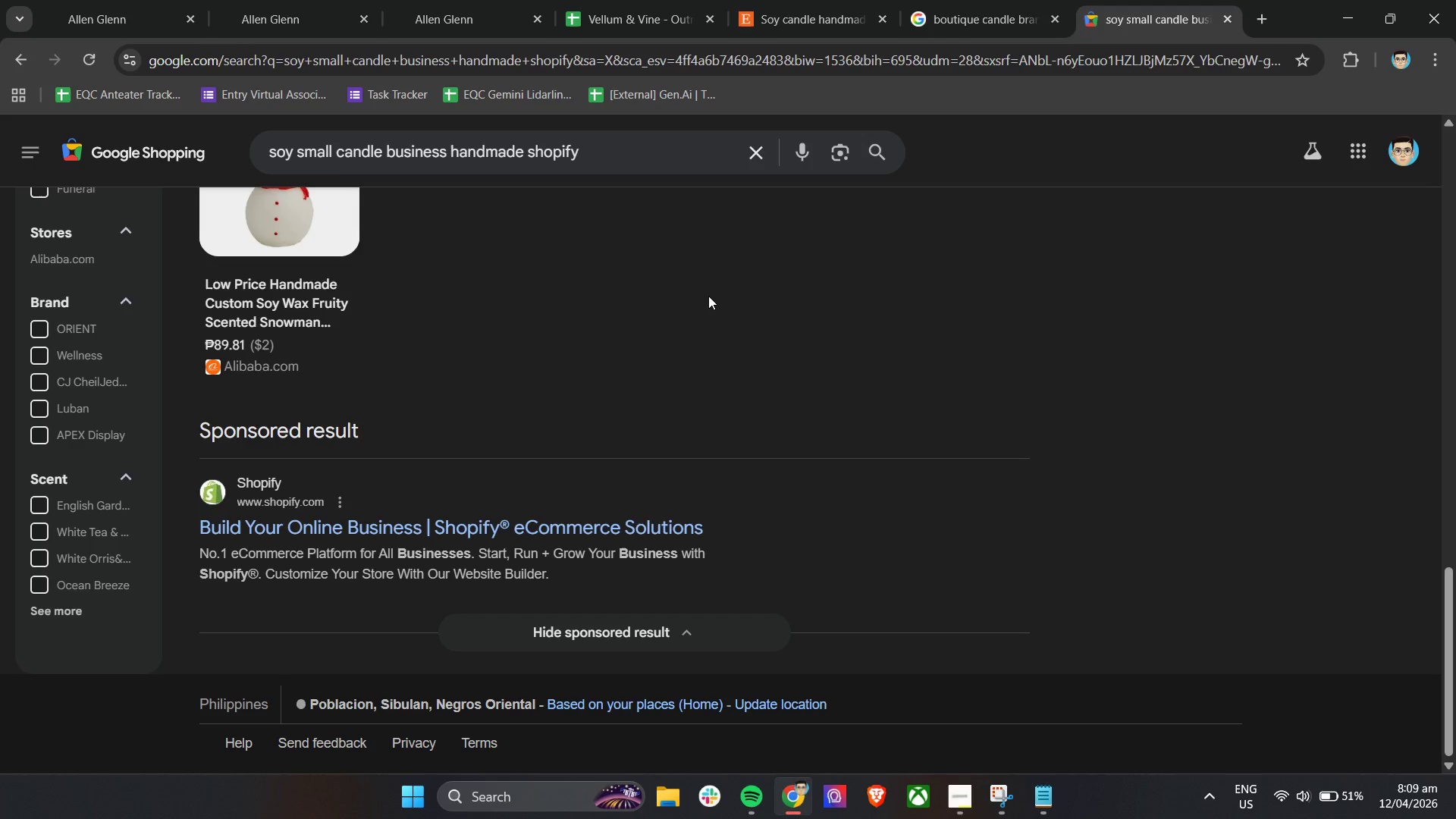 
scroll: coordinate [707, 297], scroll_direction: up, amount: 12.0
 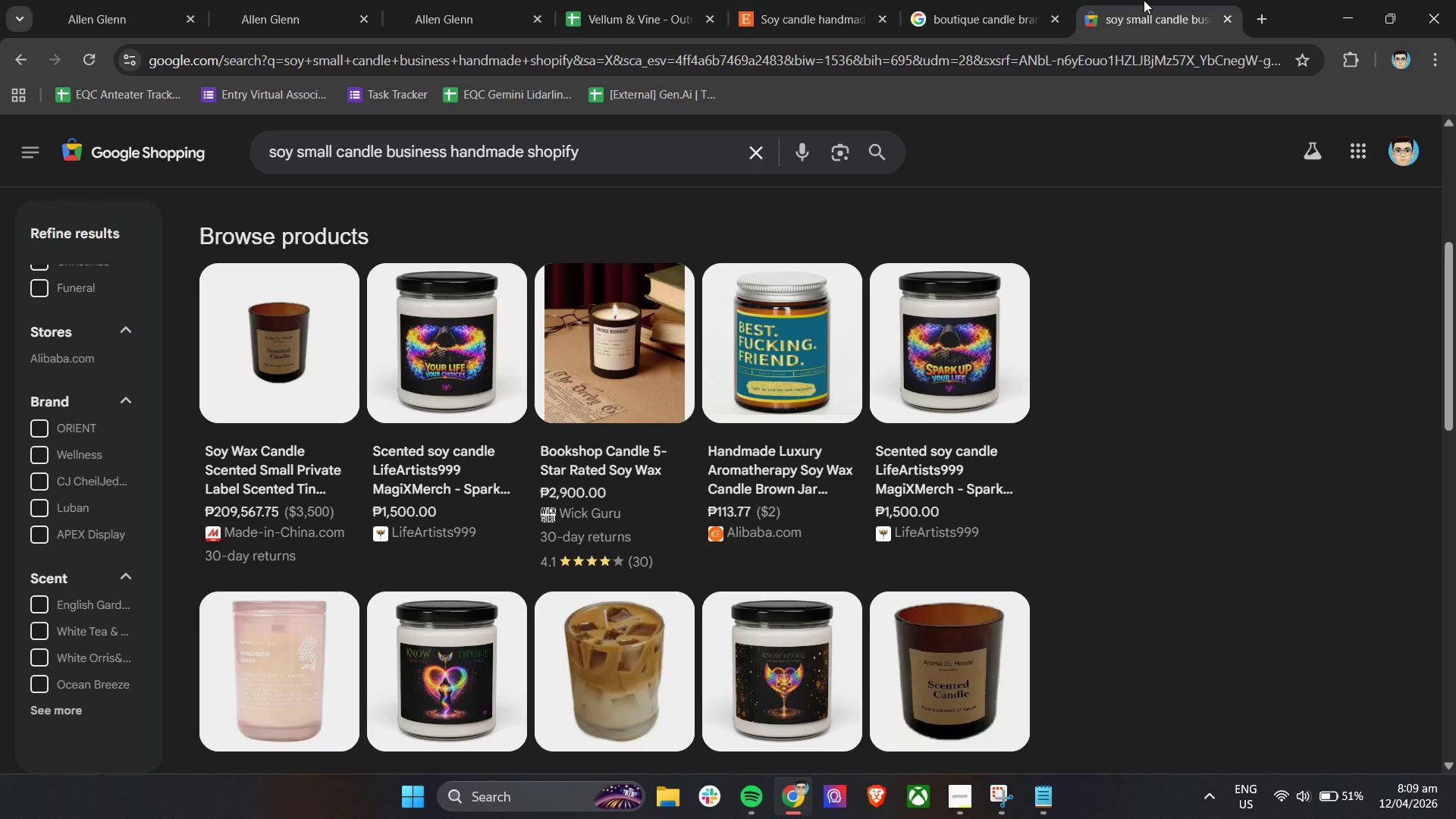 
left_click([1000, 0])
 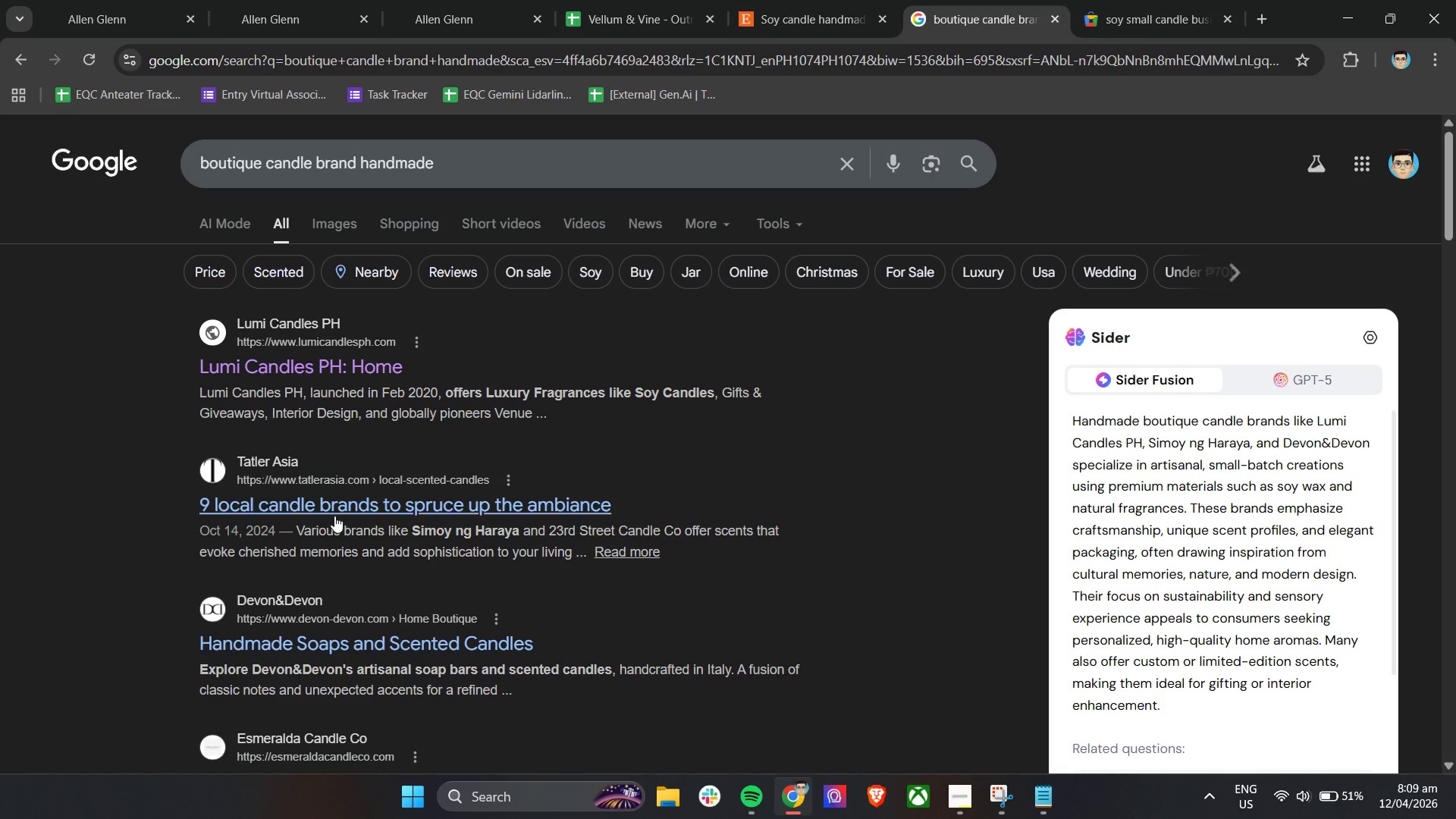 
scroll: coordinate [460, 582], scroll_direction: down, amount: 2.0
 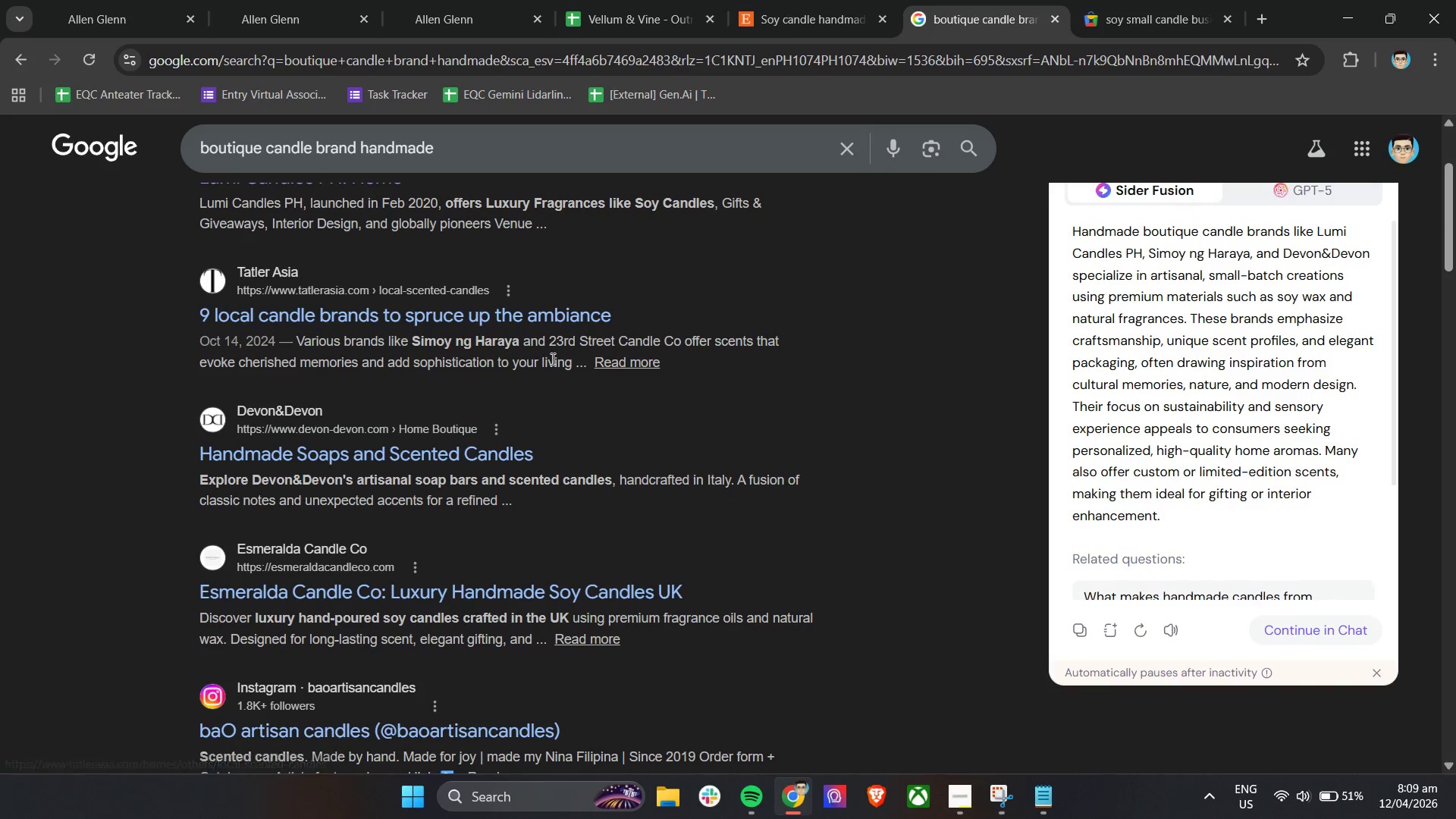 
left_click_drag(start_coordinate=[499, 146], to_coordinate=[149, 169])
 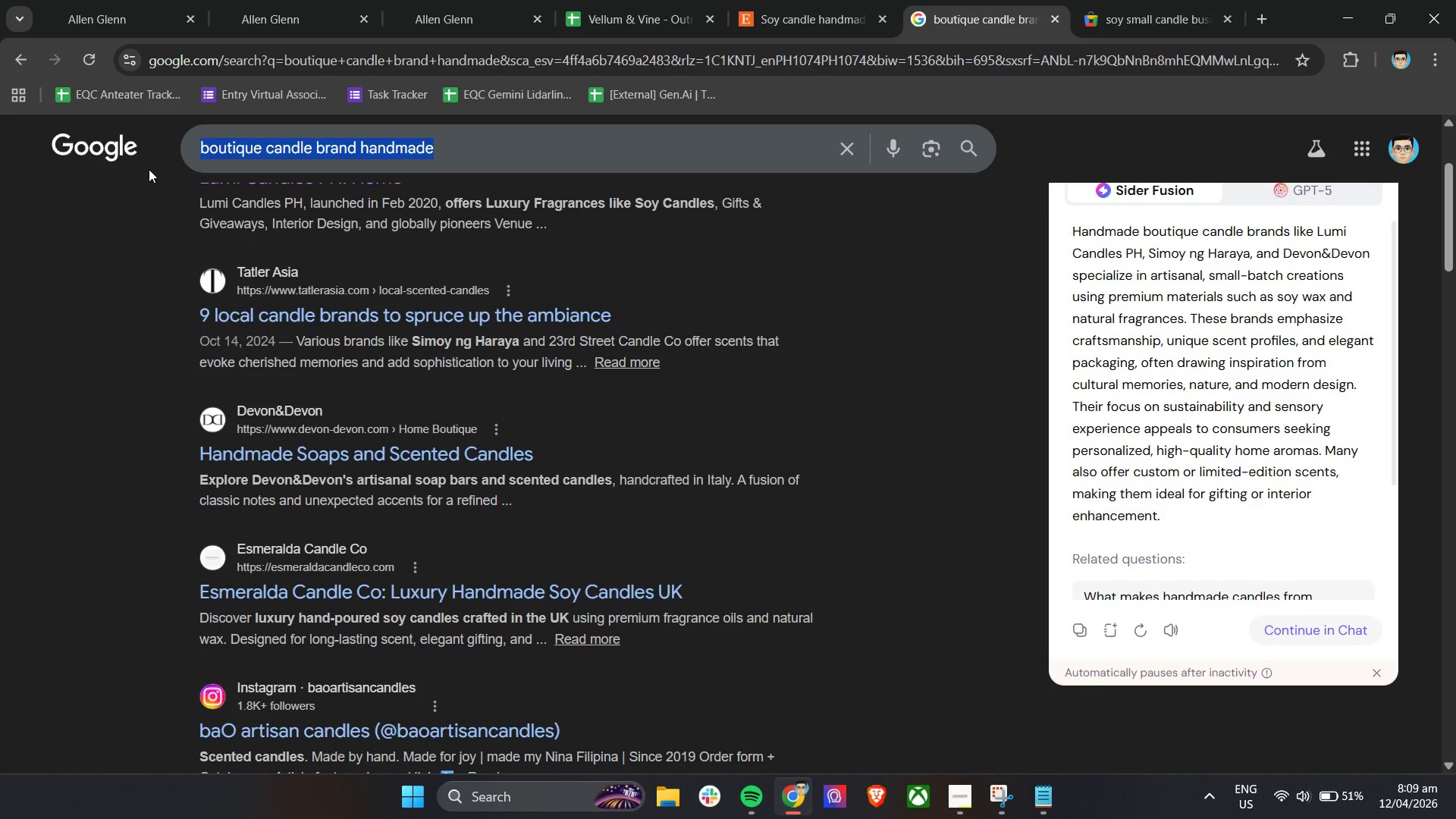 
type(Artisan candle bradn)
key(Backspace)
key(Backspace)
type(nd USA )
 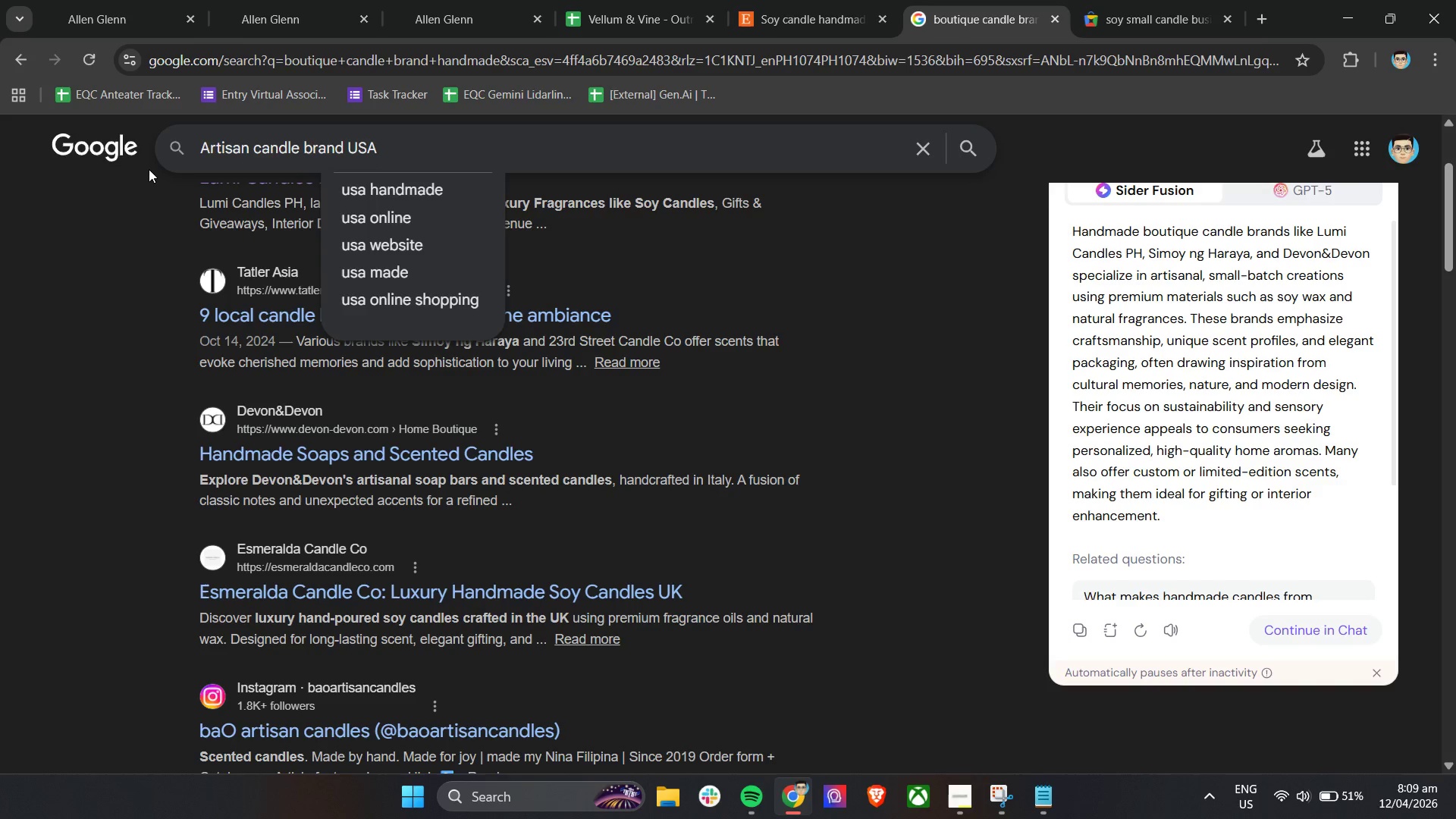 
key(ArrowDown)
 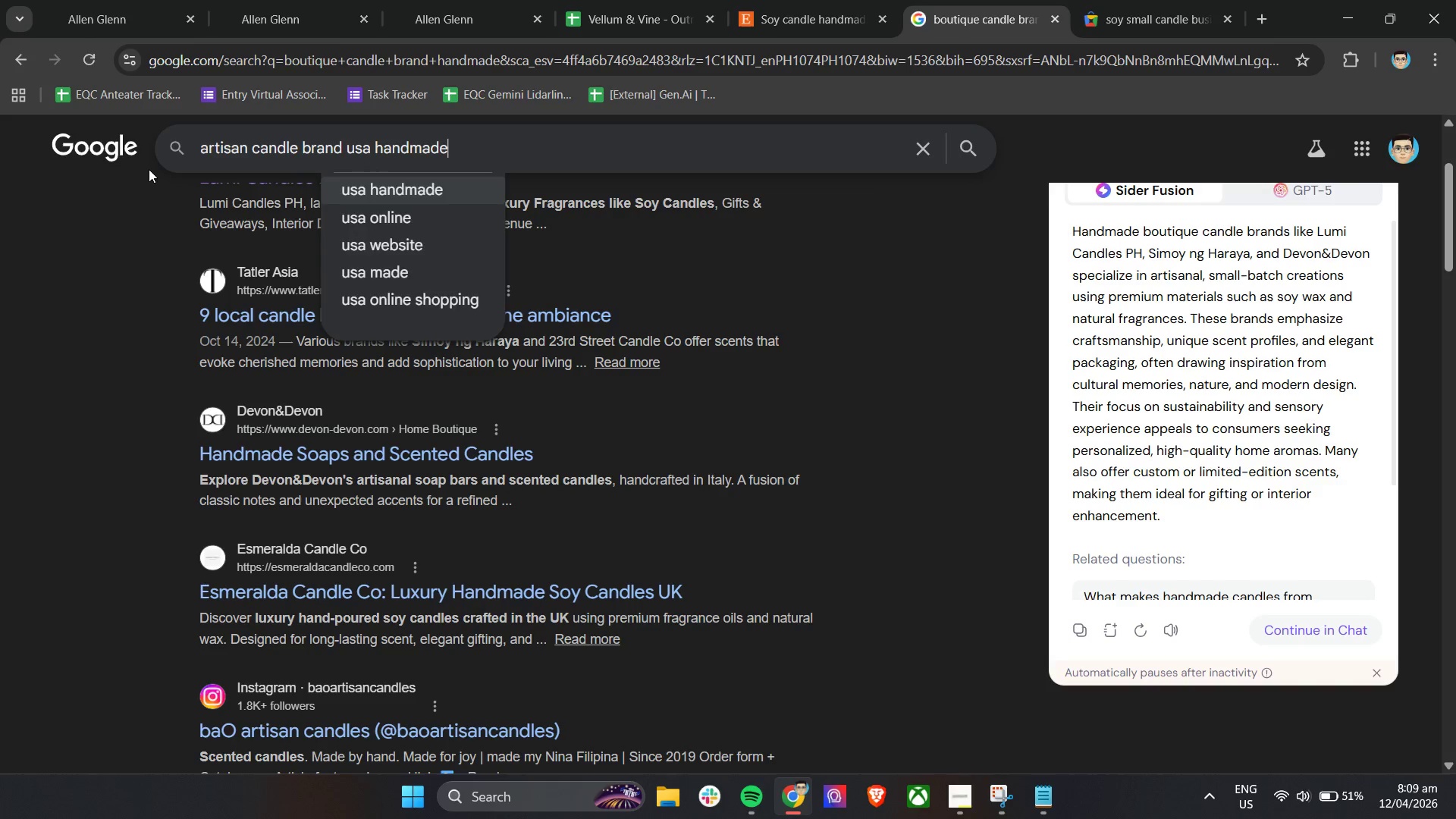 
key(Enter)
 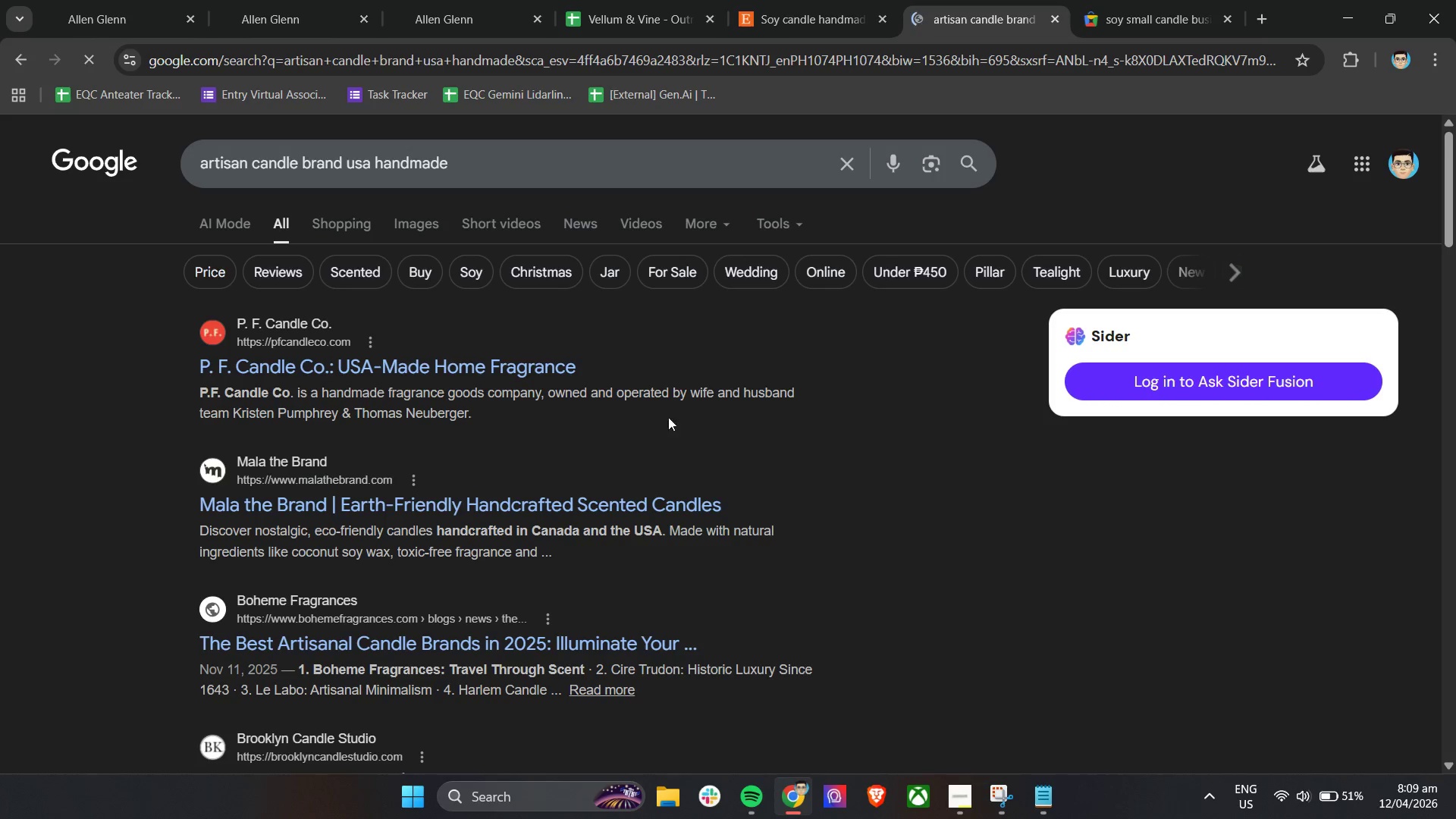 
right_click([496, 368])
 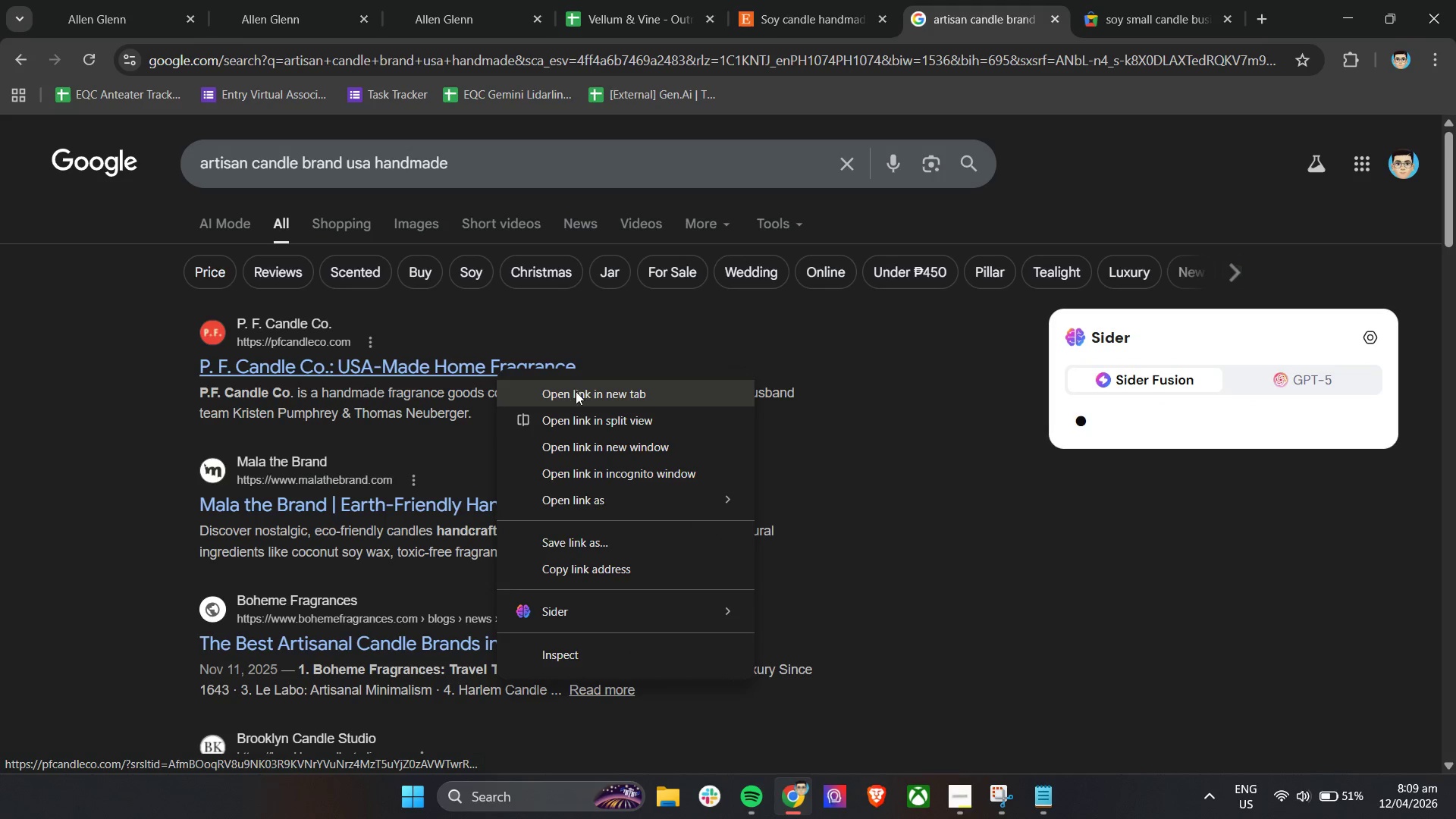 
left_click([576, 394])
 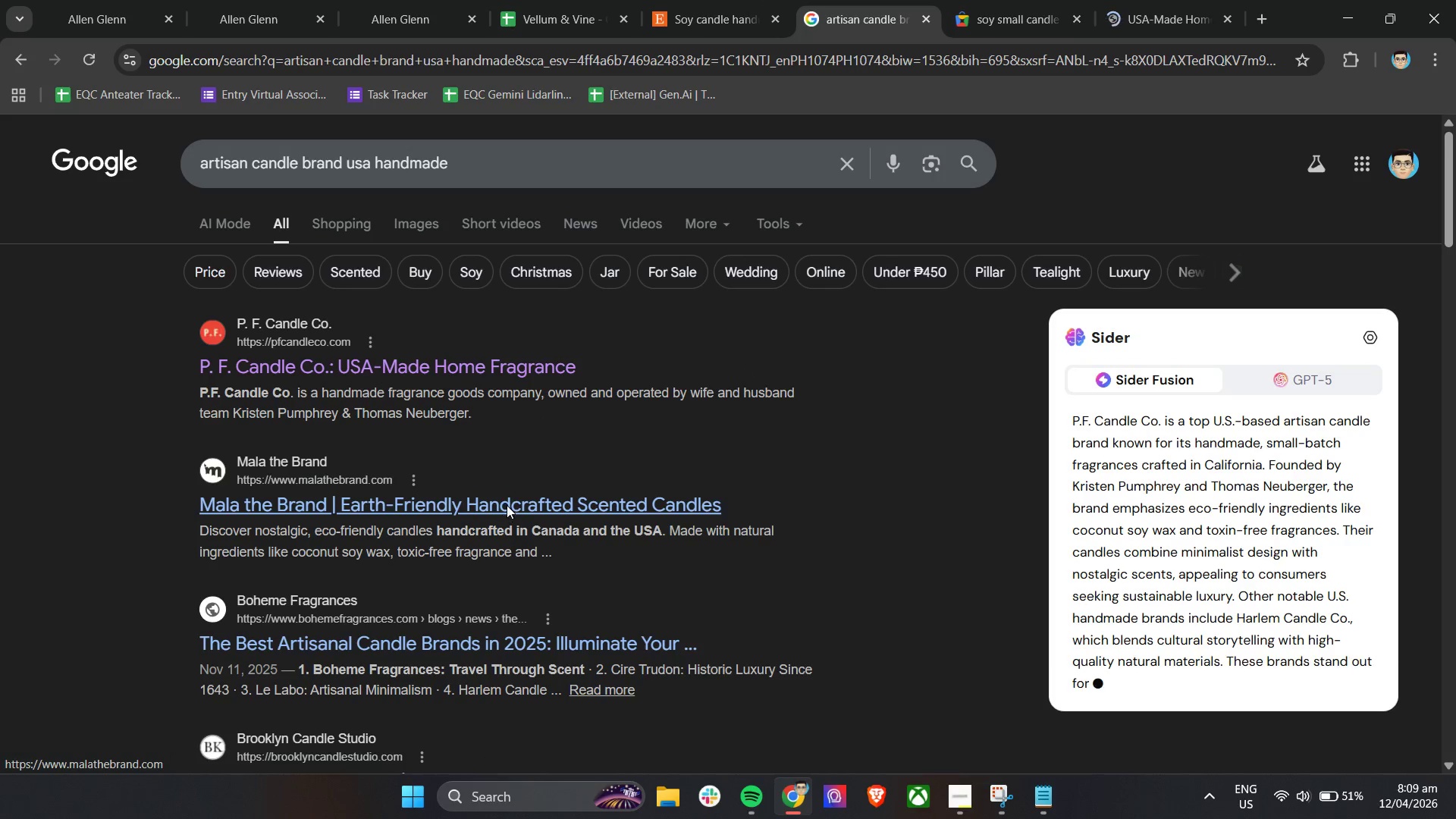 
right_click([507, 505])
 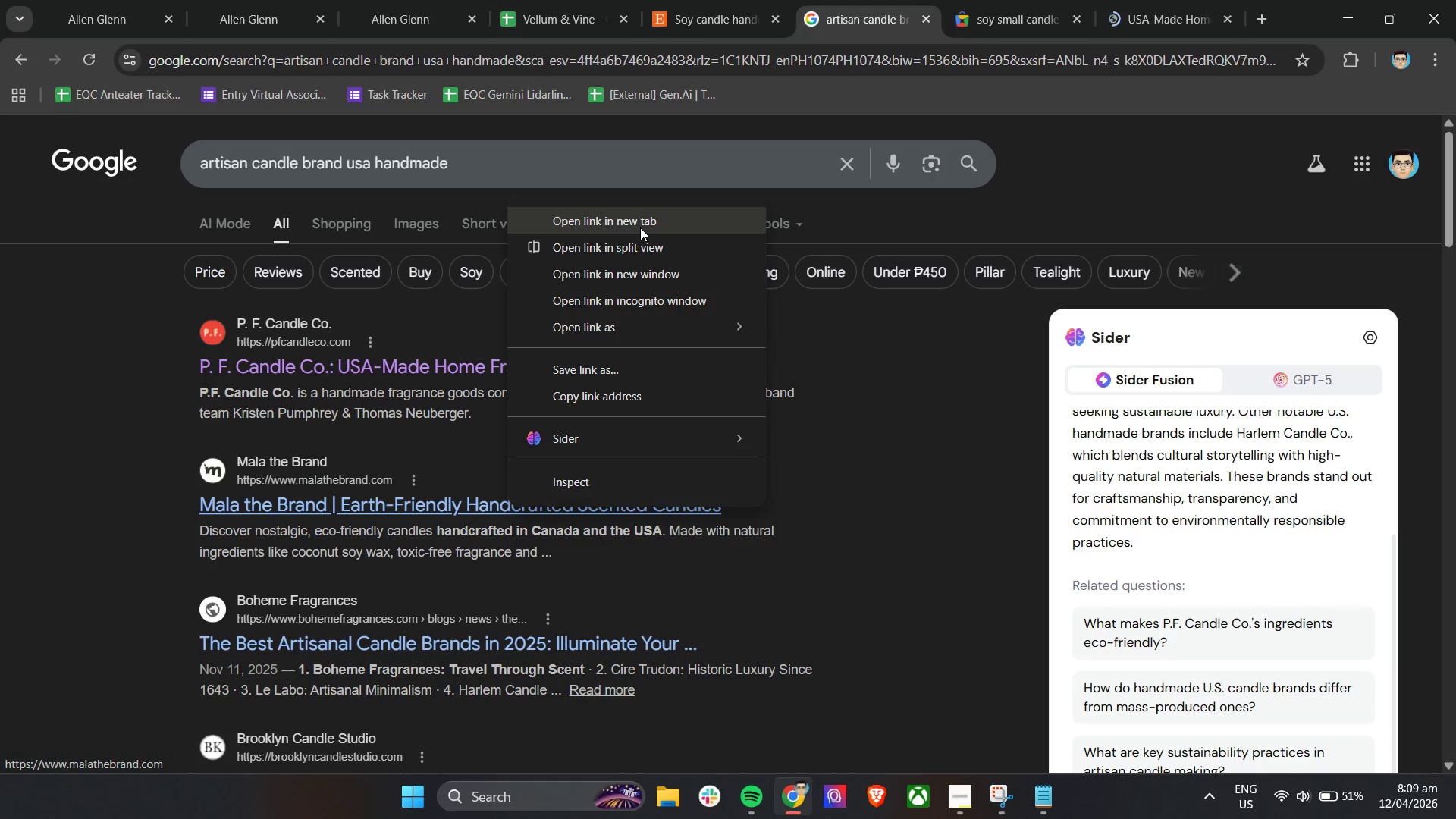 
left_click([641, 227])
 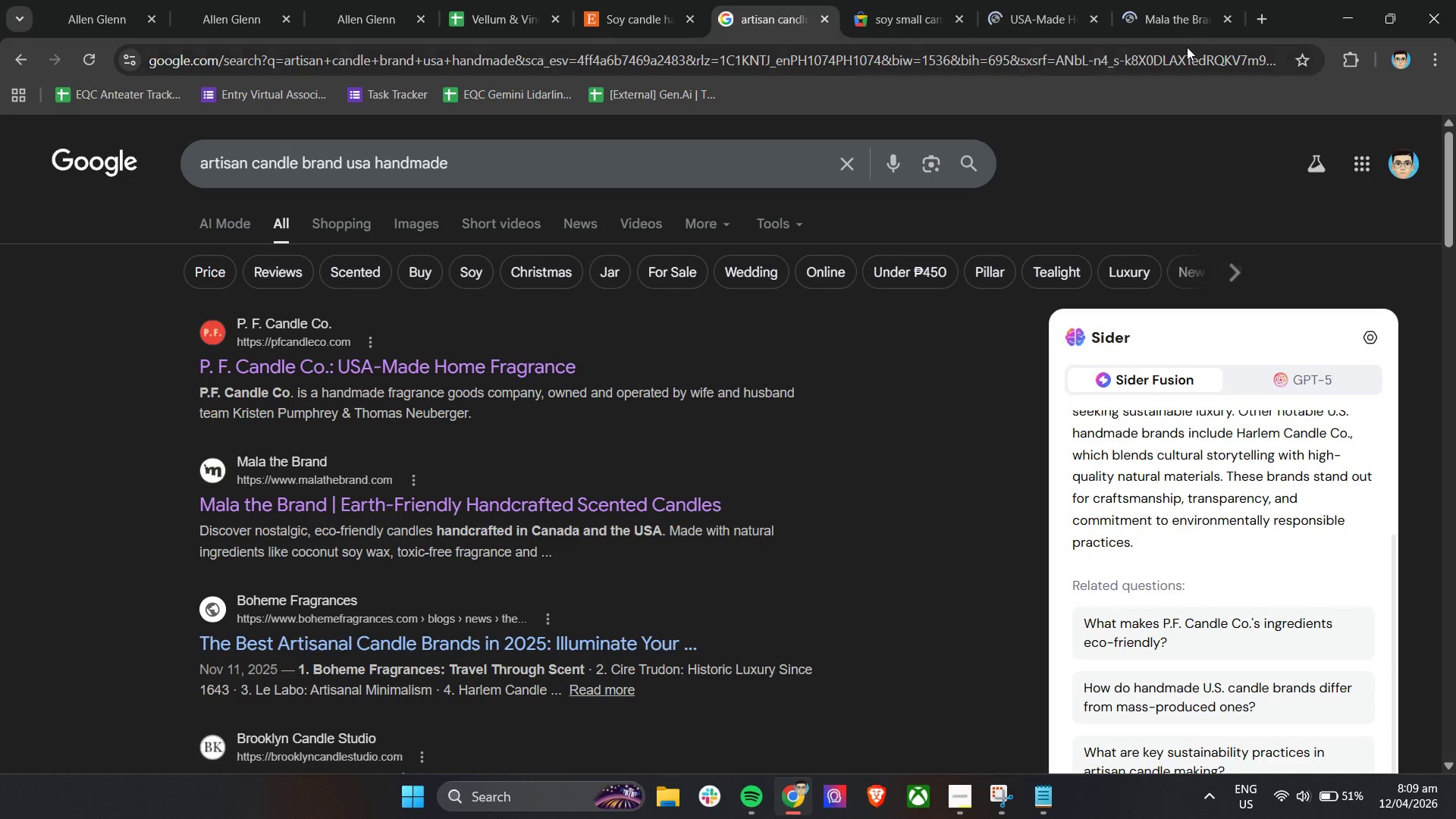 
mouse_move([1220, 16])
 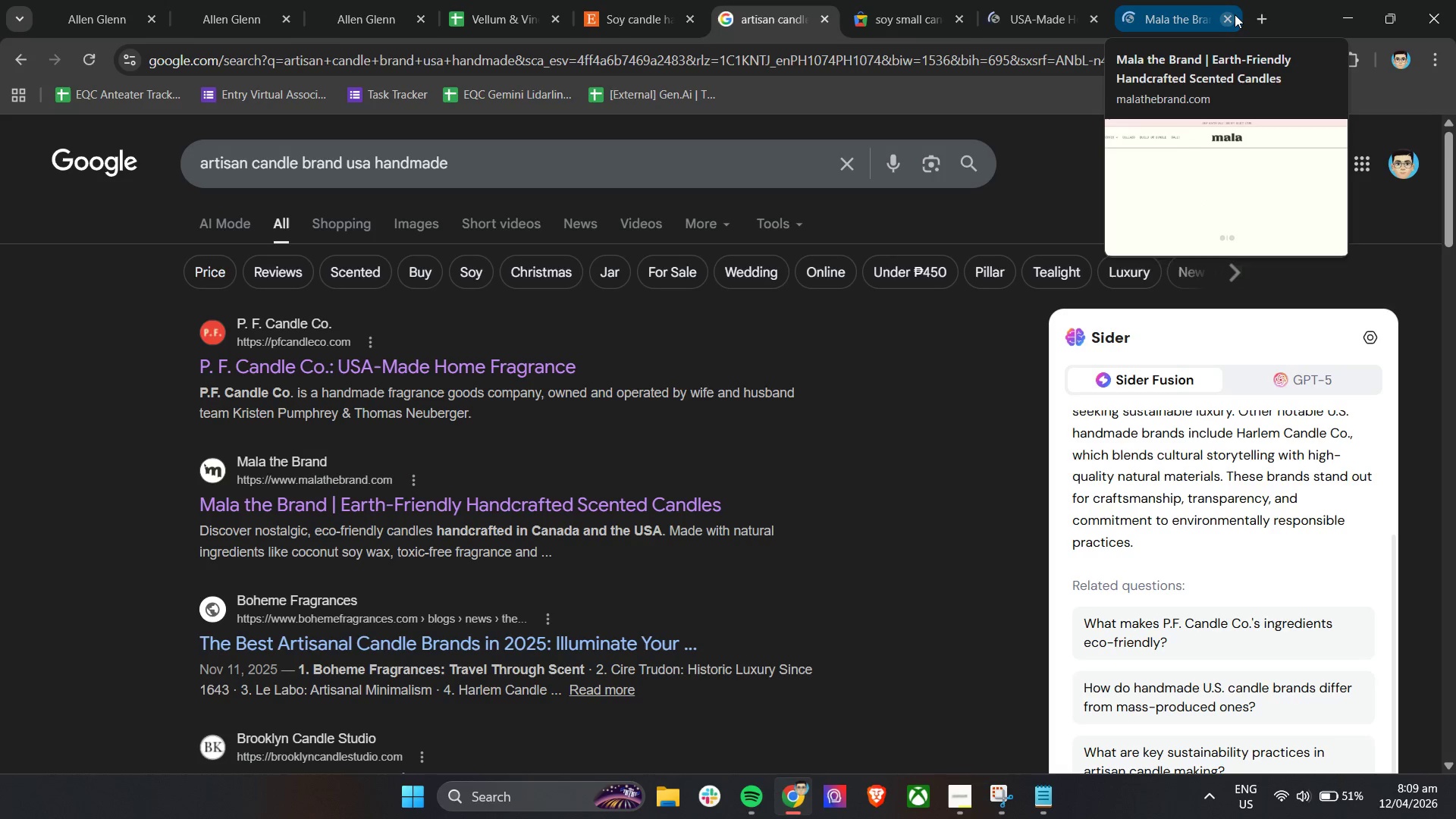 
left_click([1235, 14])
 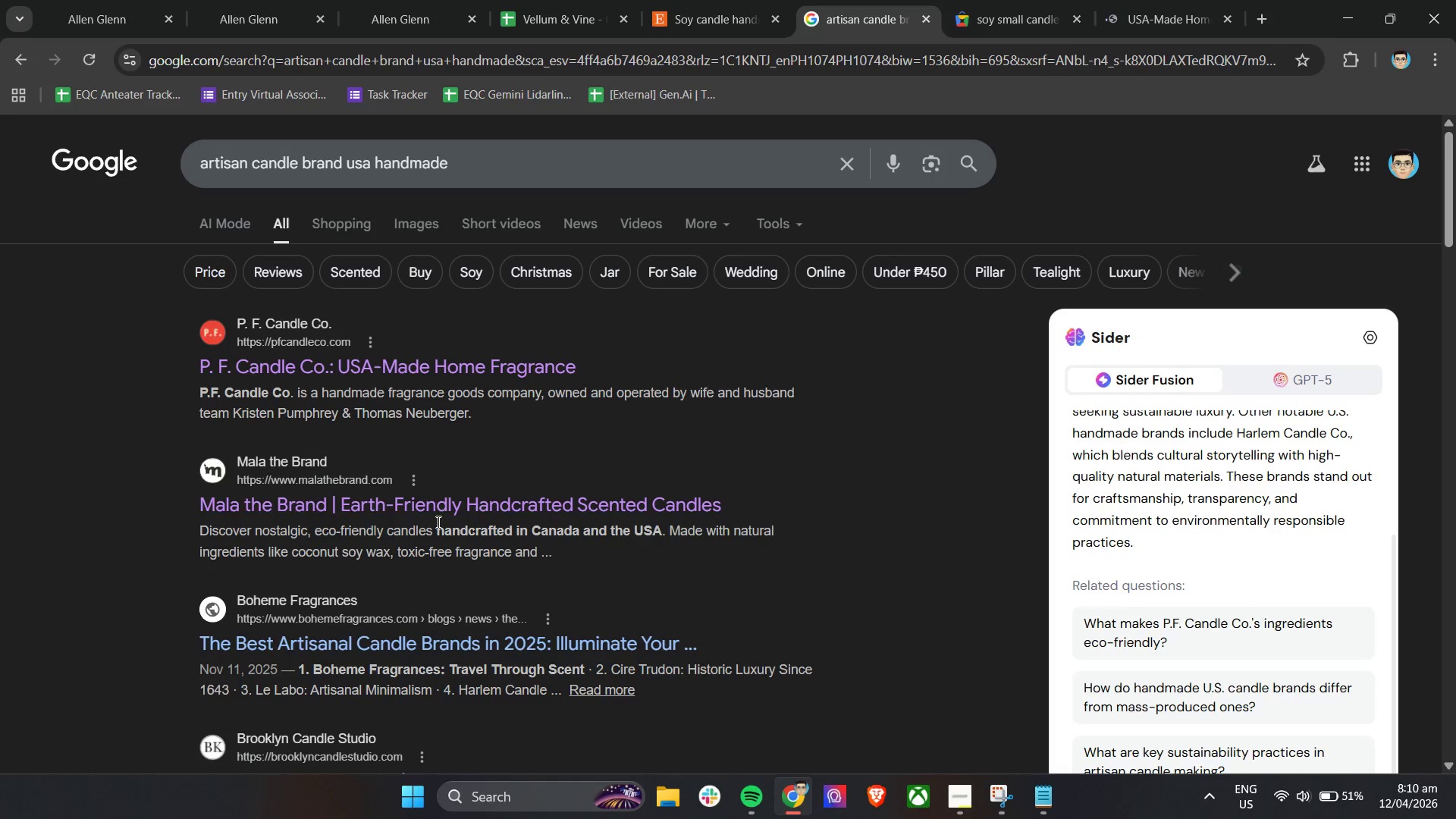 
right_click([479, 504])
 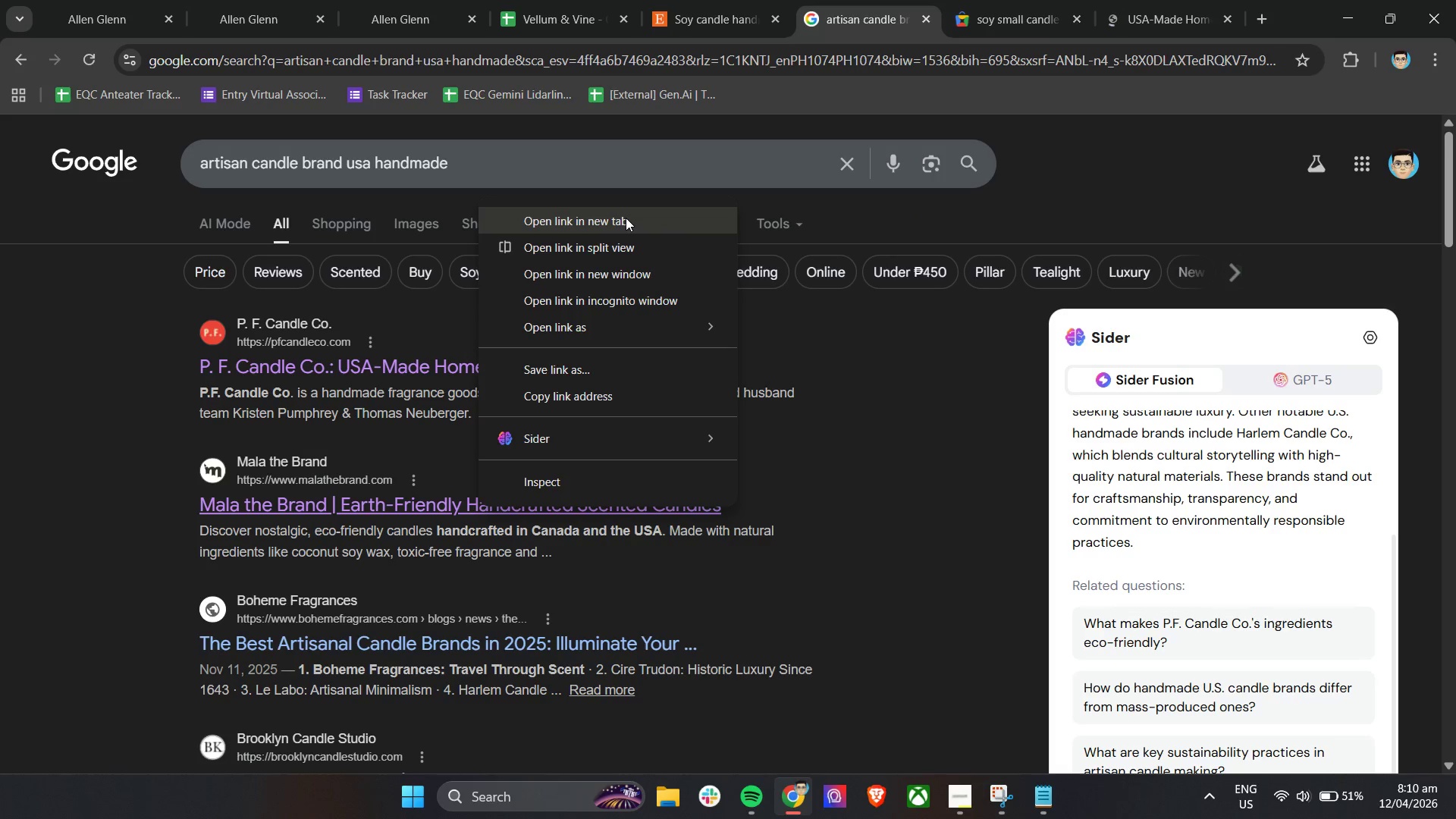 
left_click([626, 218])
 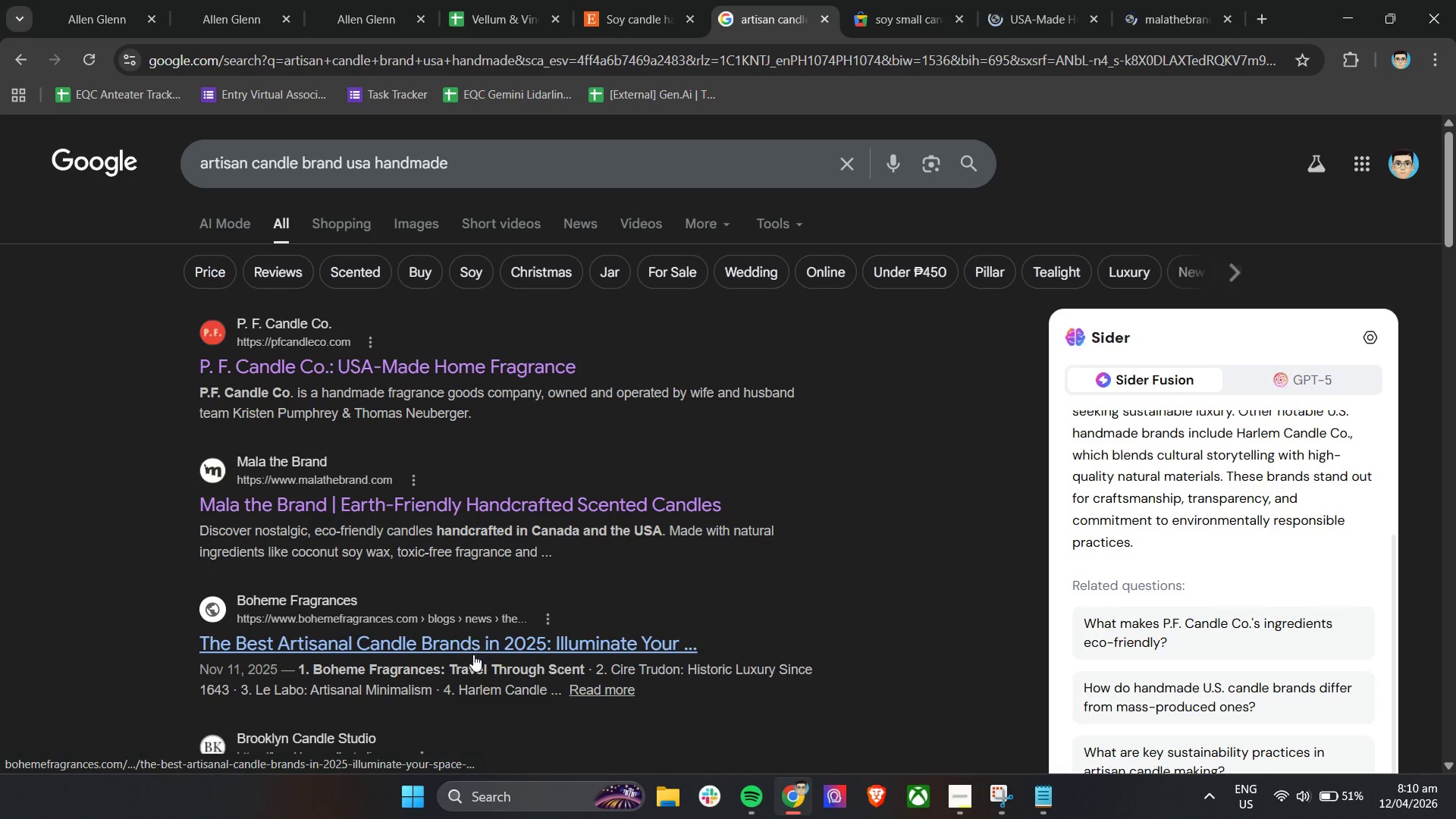 
right_click([476, 651])
 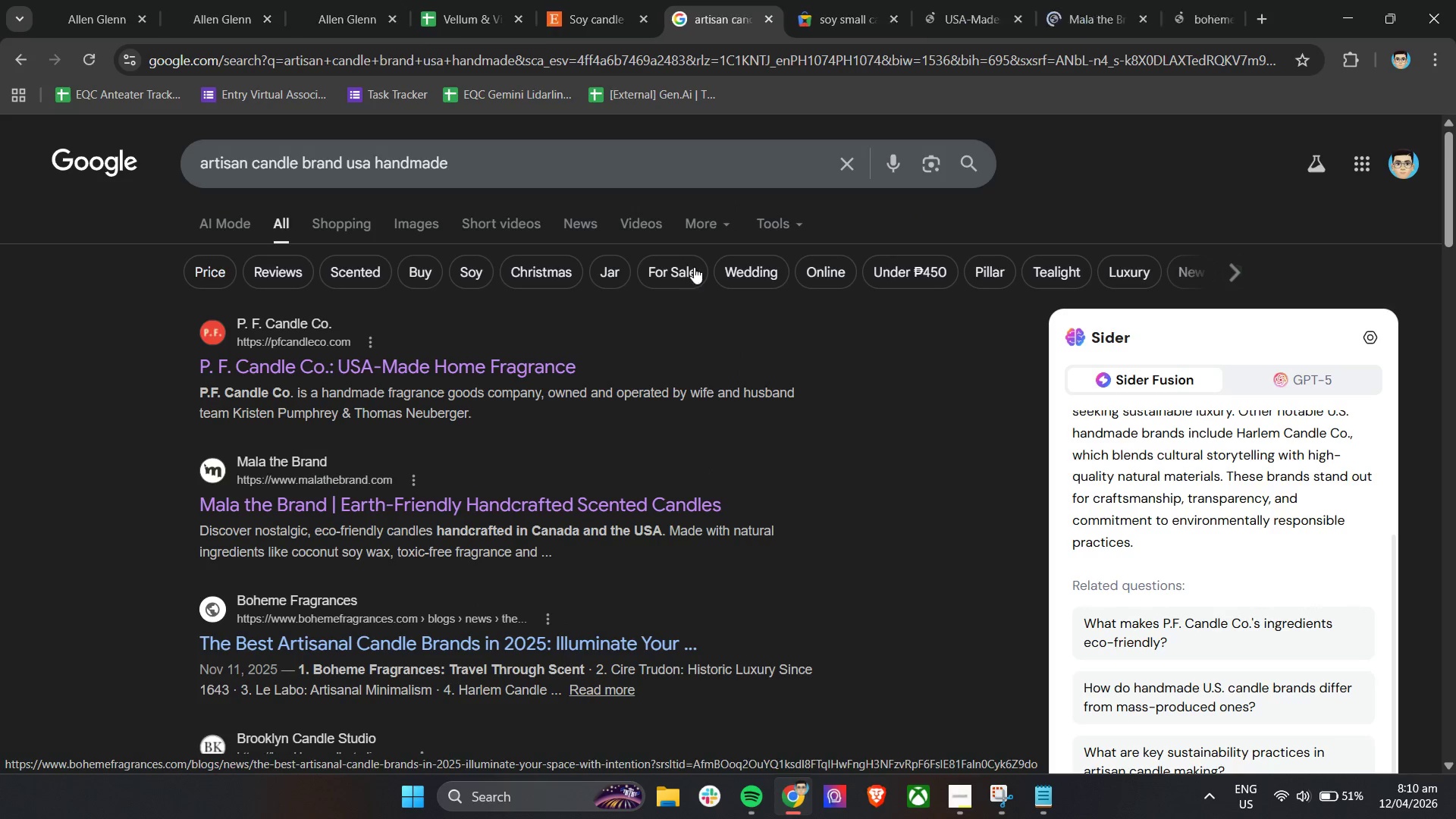 
left_click([943, 2])
 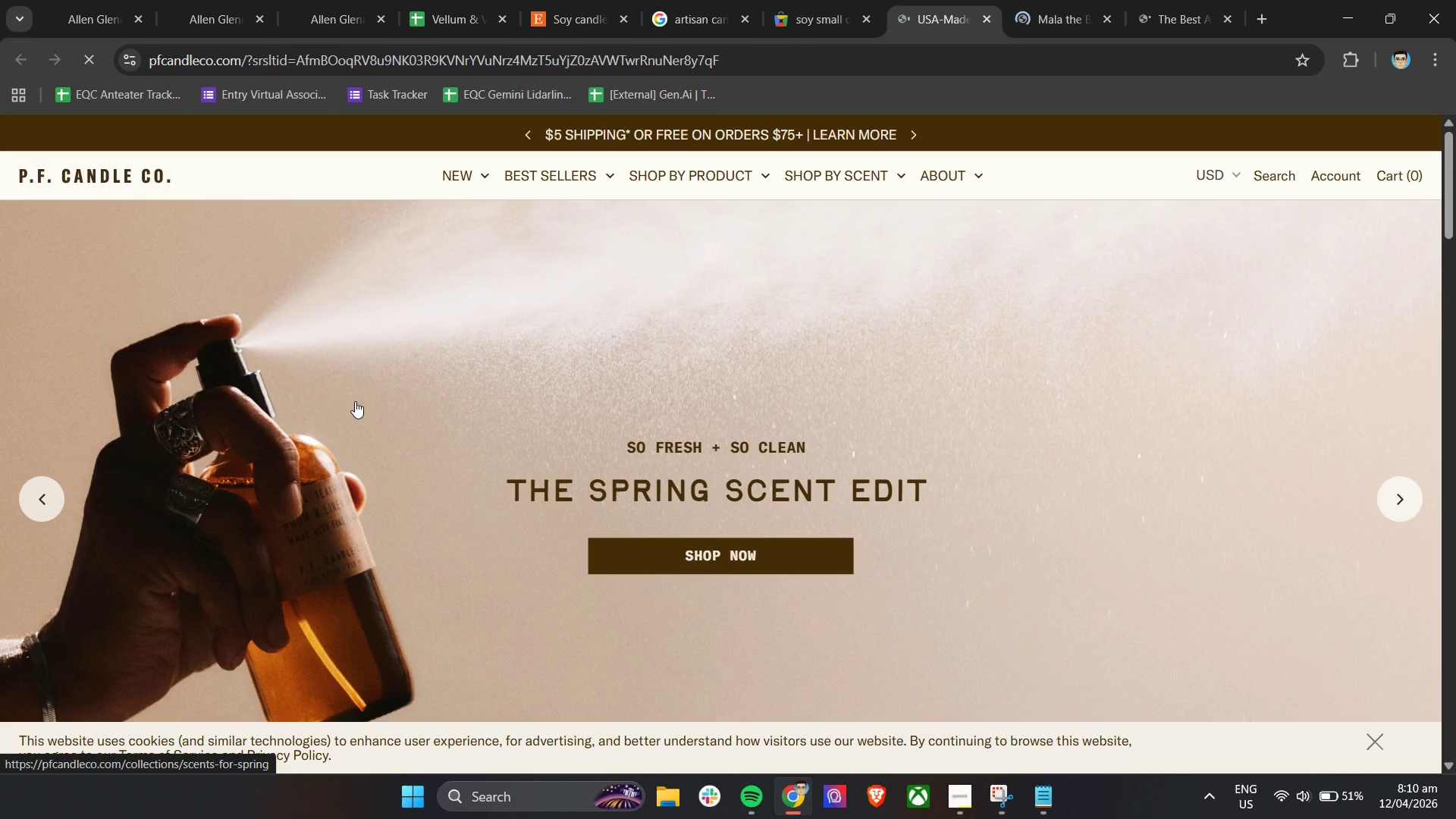 
scroll: coordinate [824, 482], scroll_direction: down, amount: 18.0
 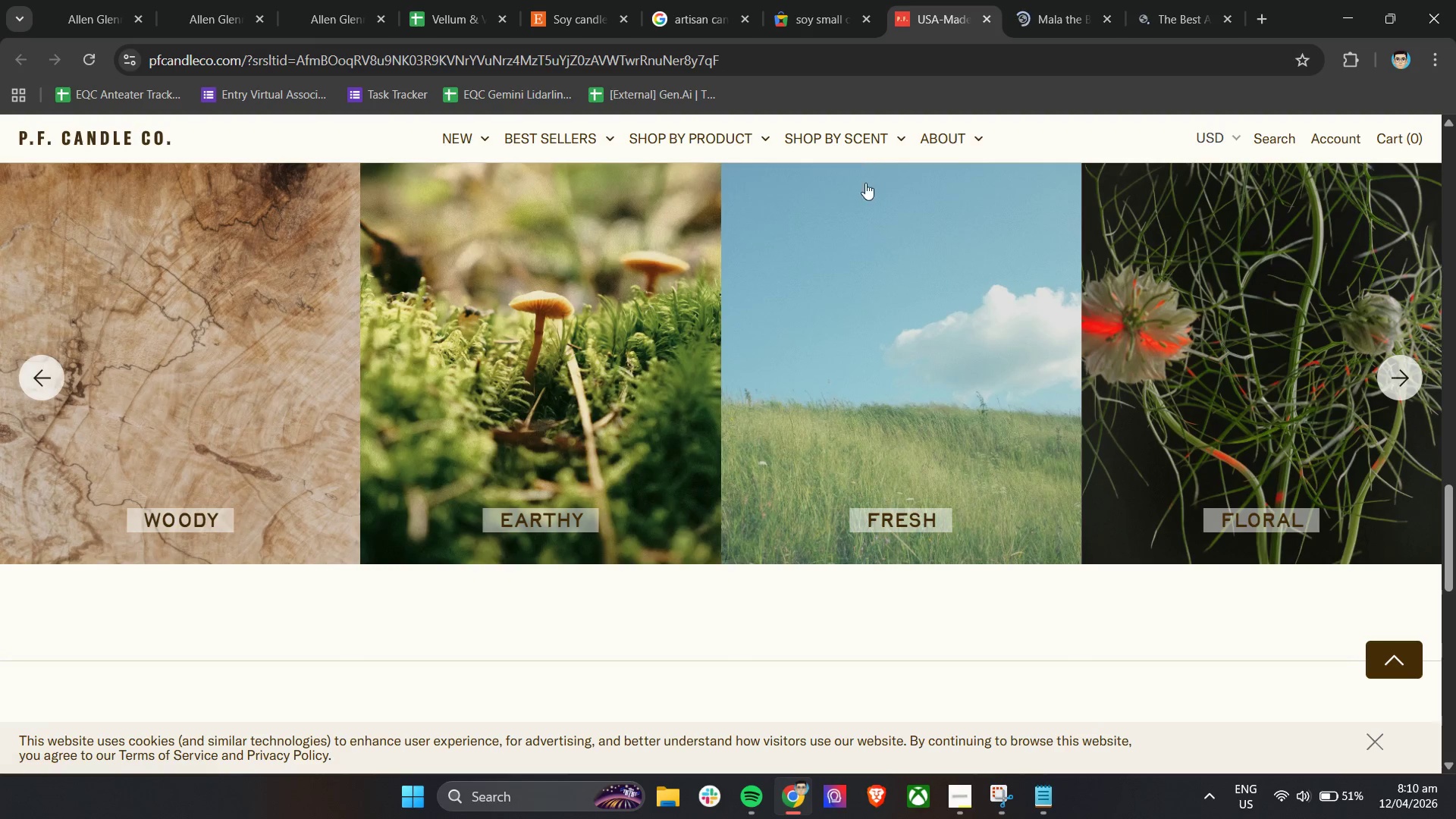 
scroll: coordinate [100, 533], scroll_direction: down, amount: 12.0
 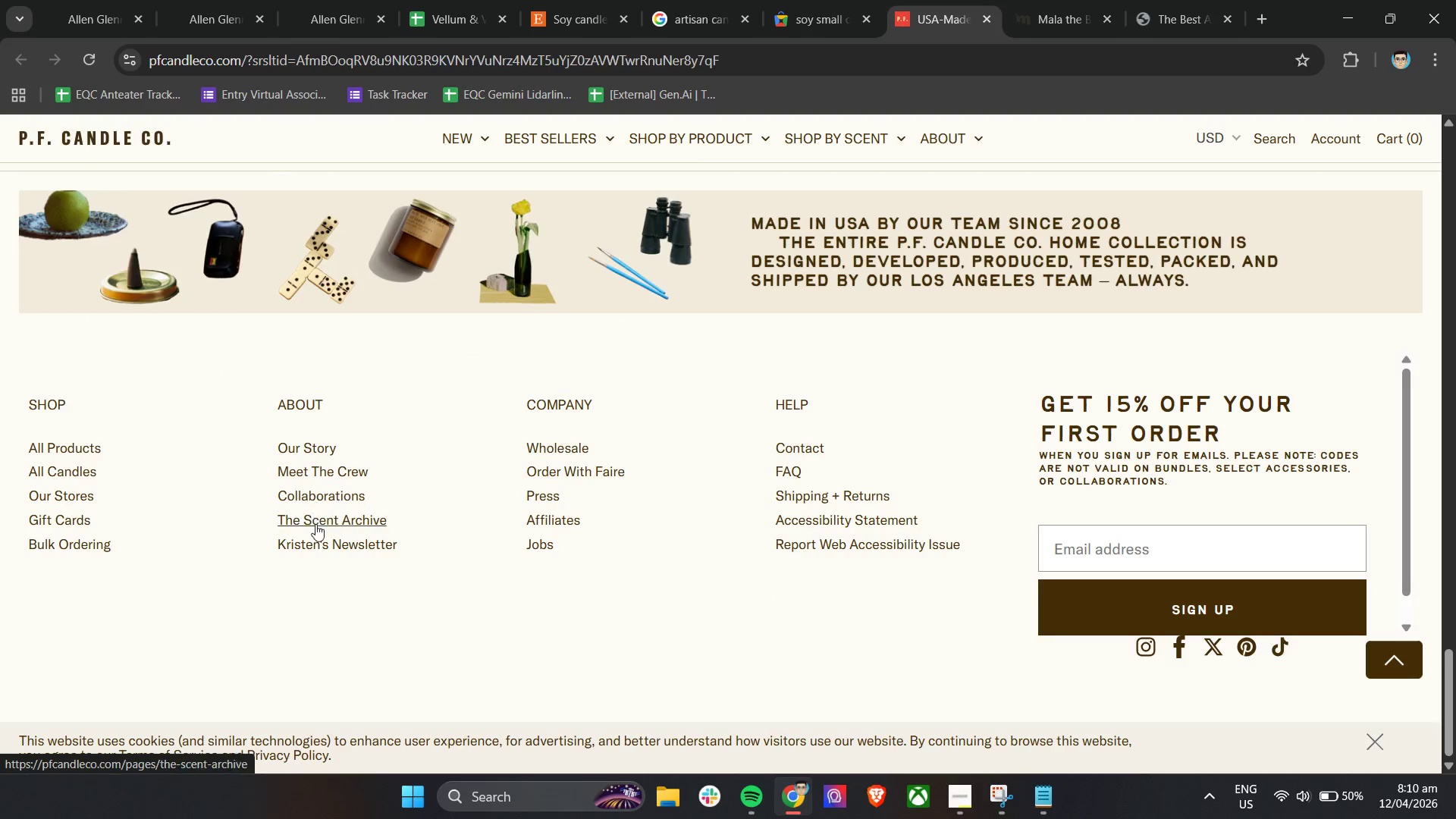 
wait(10.83)
 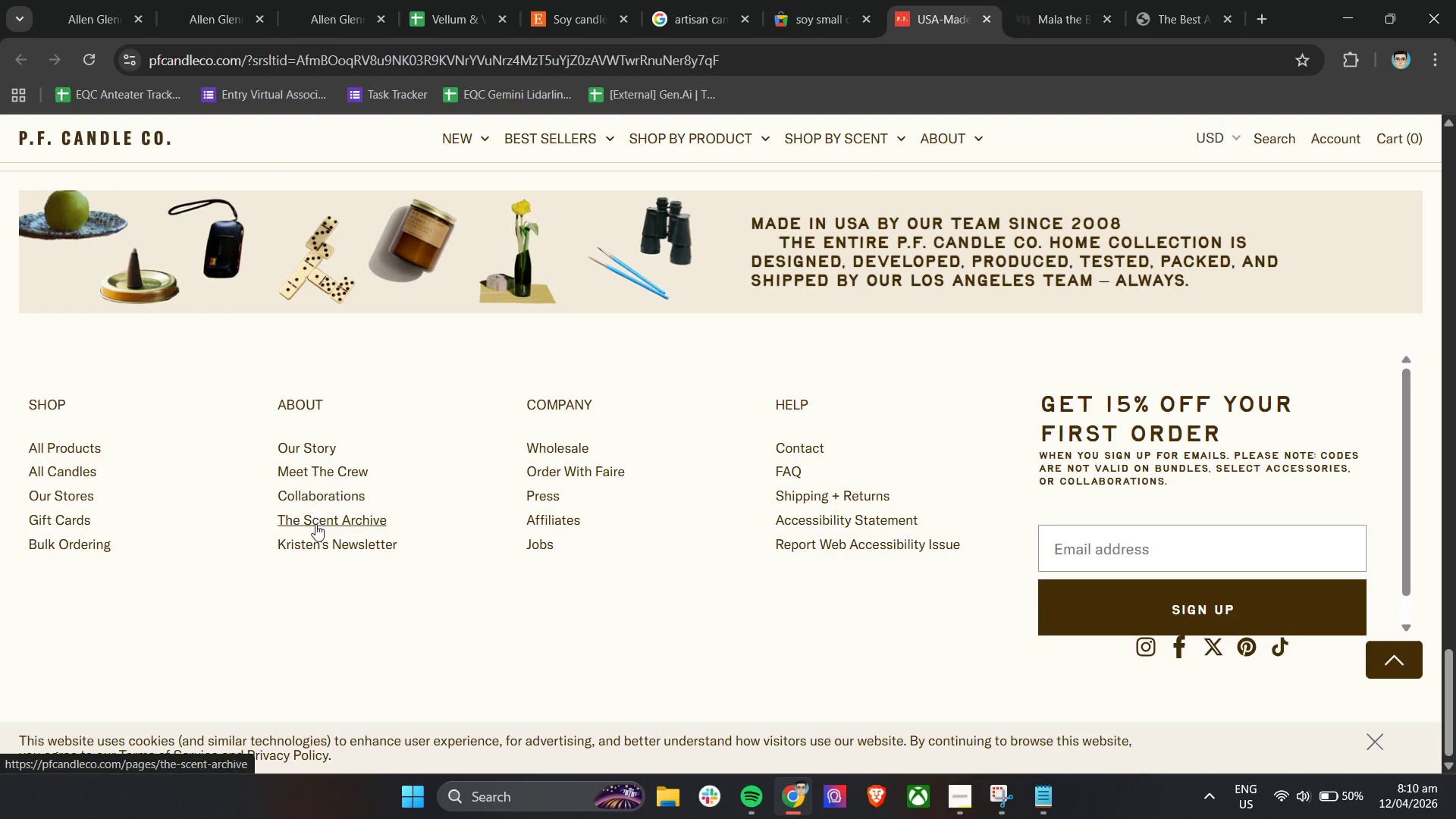 
left_click([784, 450])
 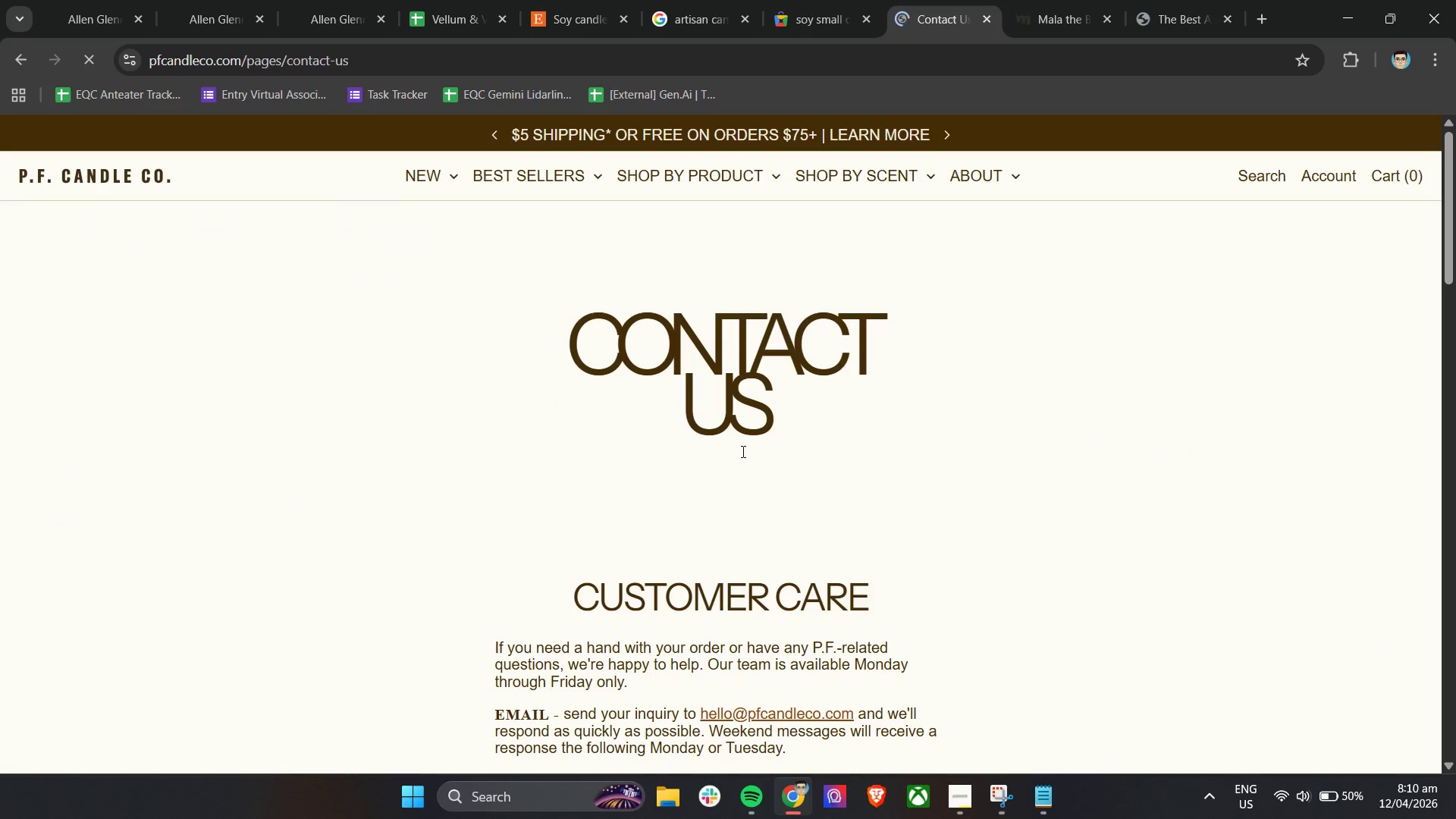 
scroll: coordinate [740, 452], scroll_direction: down, amount: 5.0
 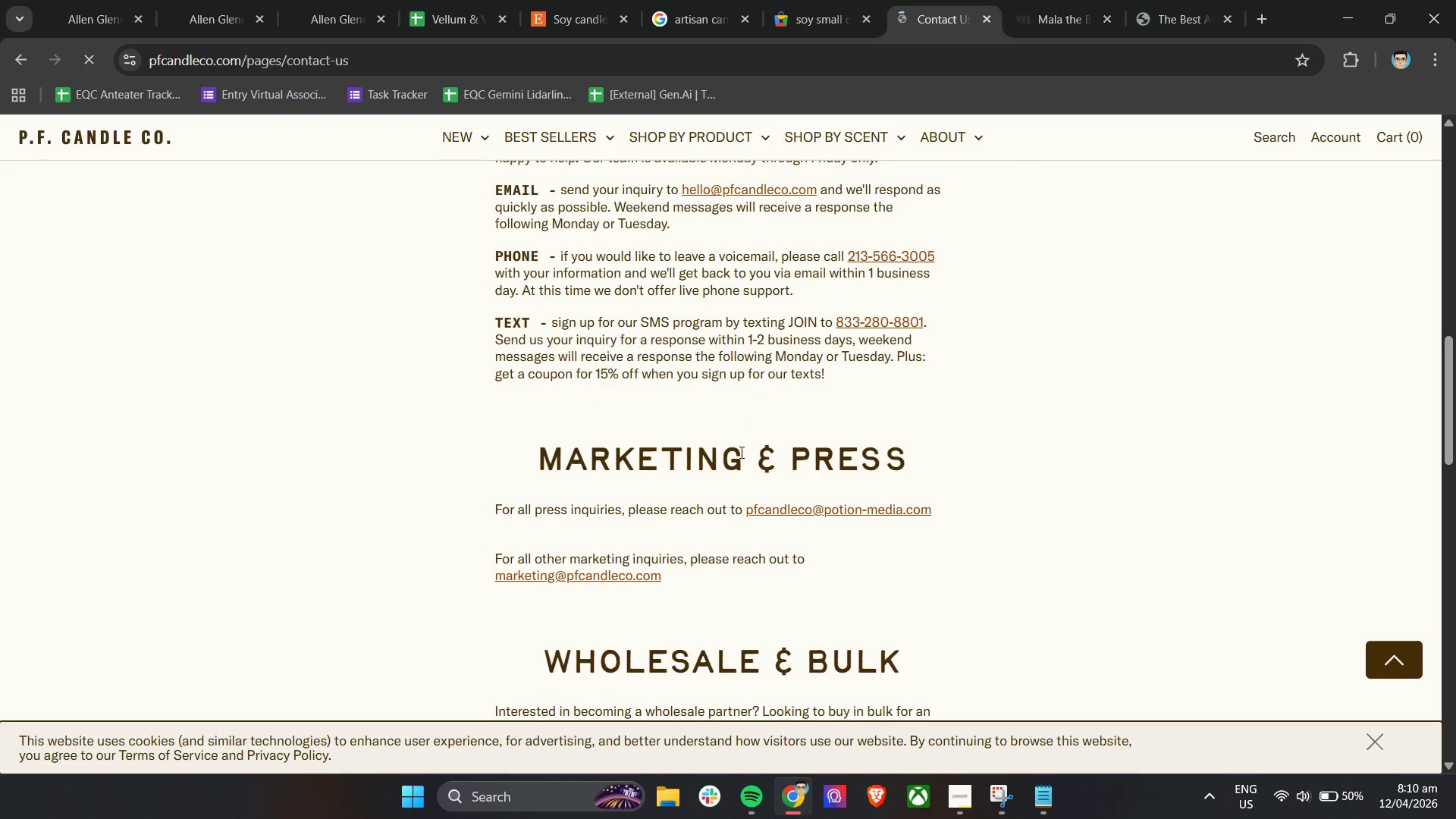 
scroll: coordinate [740, 452], scroll_direction: up, amount: 1.0
 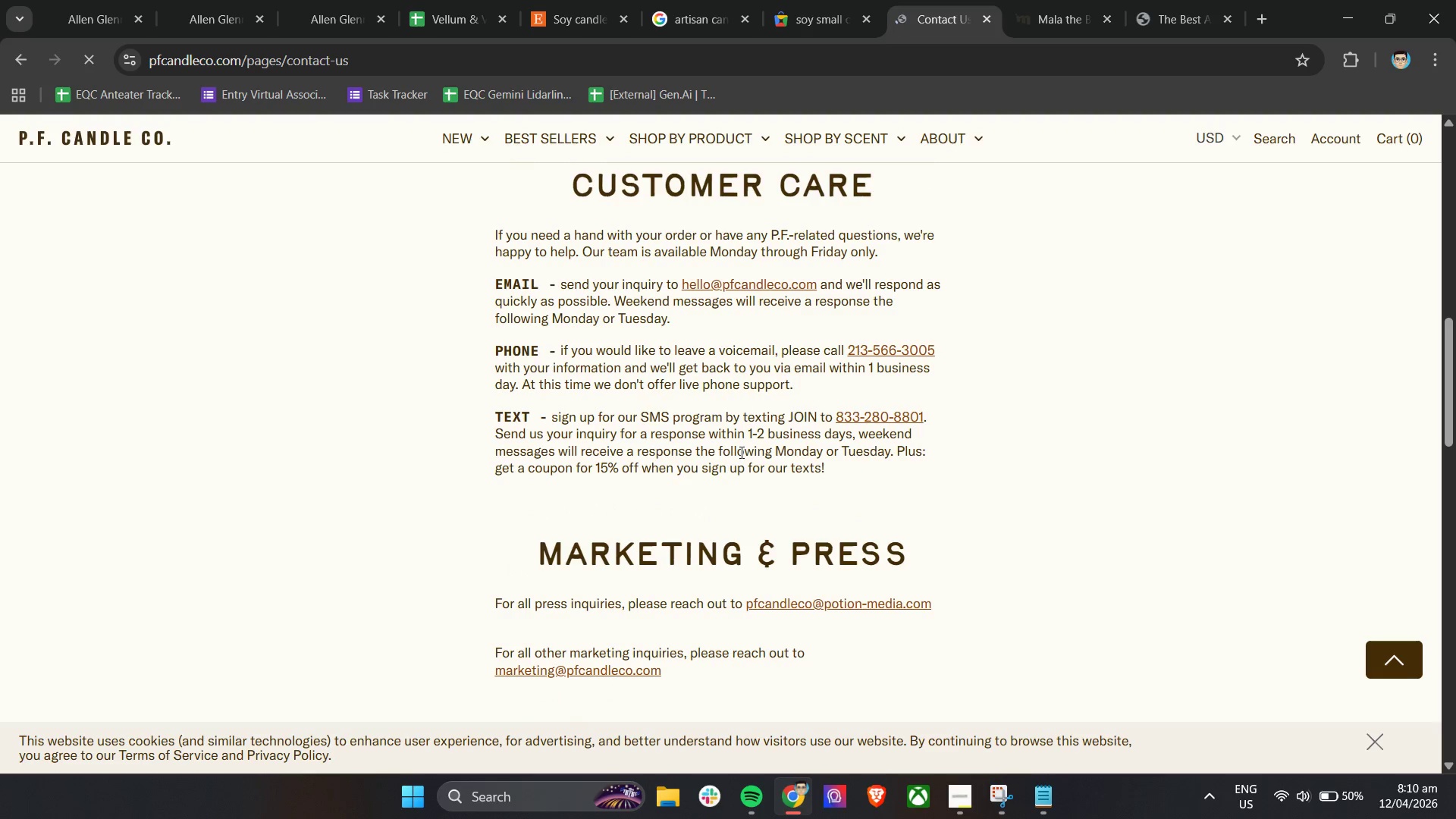 
scroll: coordinate [740, 452], scroll_direction: down, amount: 3.0
 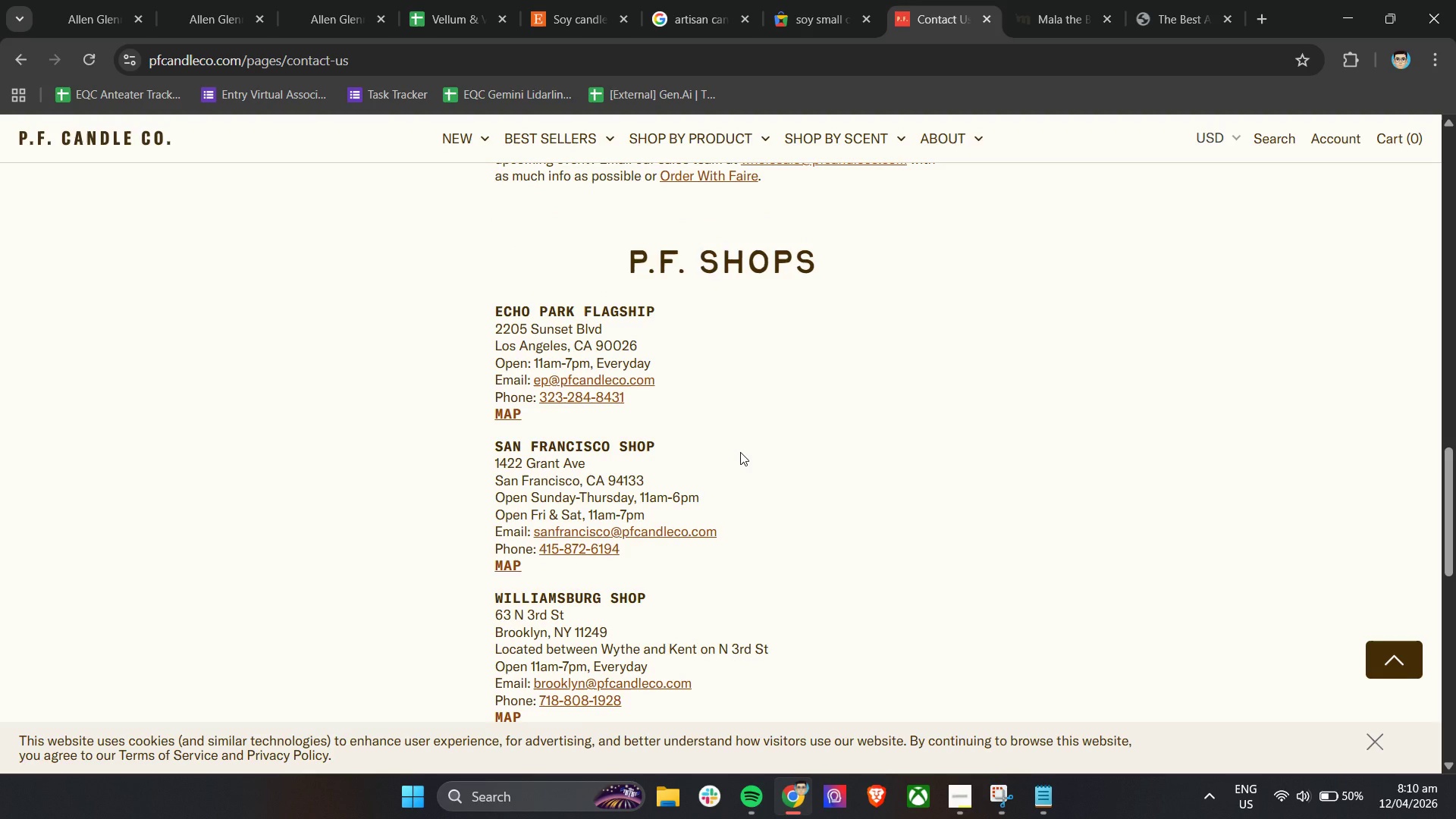 
scroll: coordinate [740, 452], scroll_direction: up, amount: 9.0
 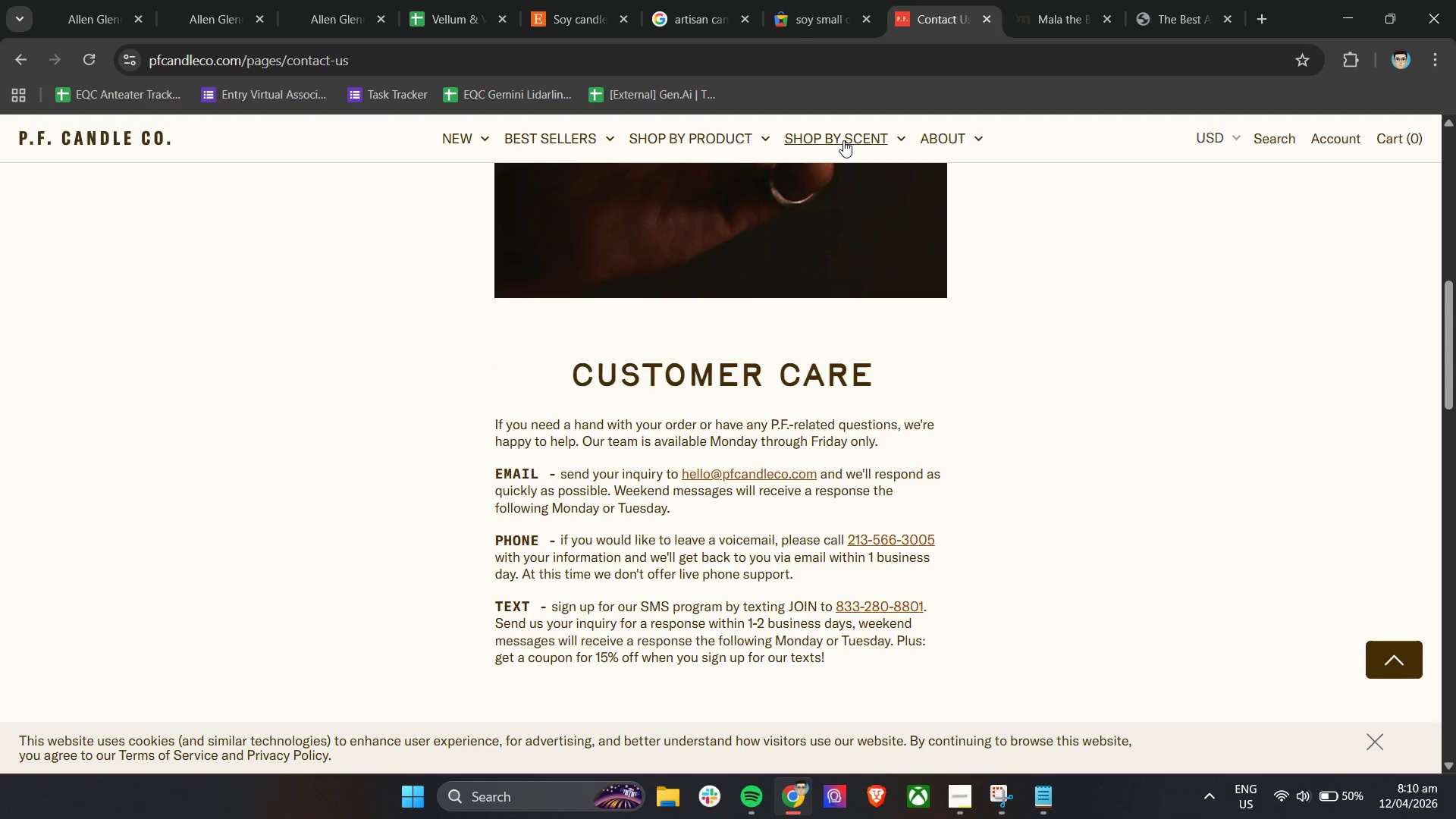 
left_click([843, 140])
 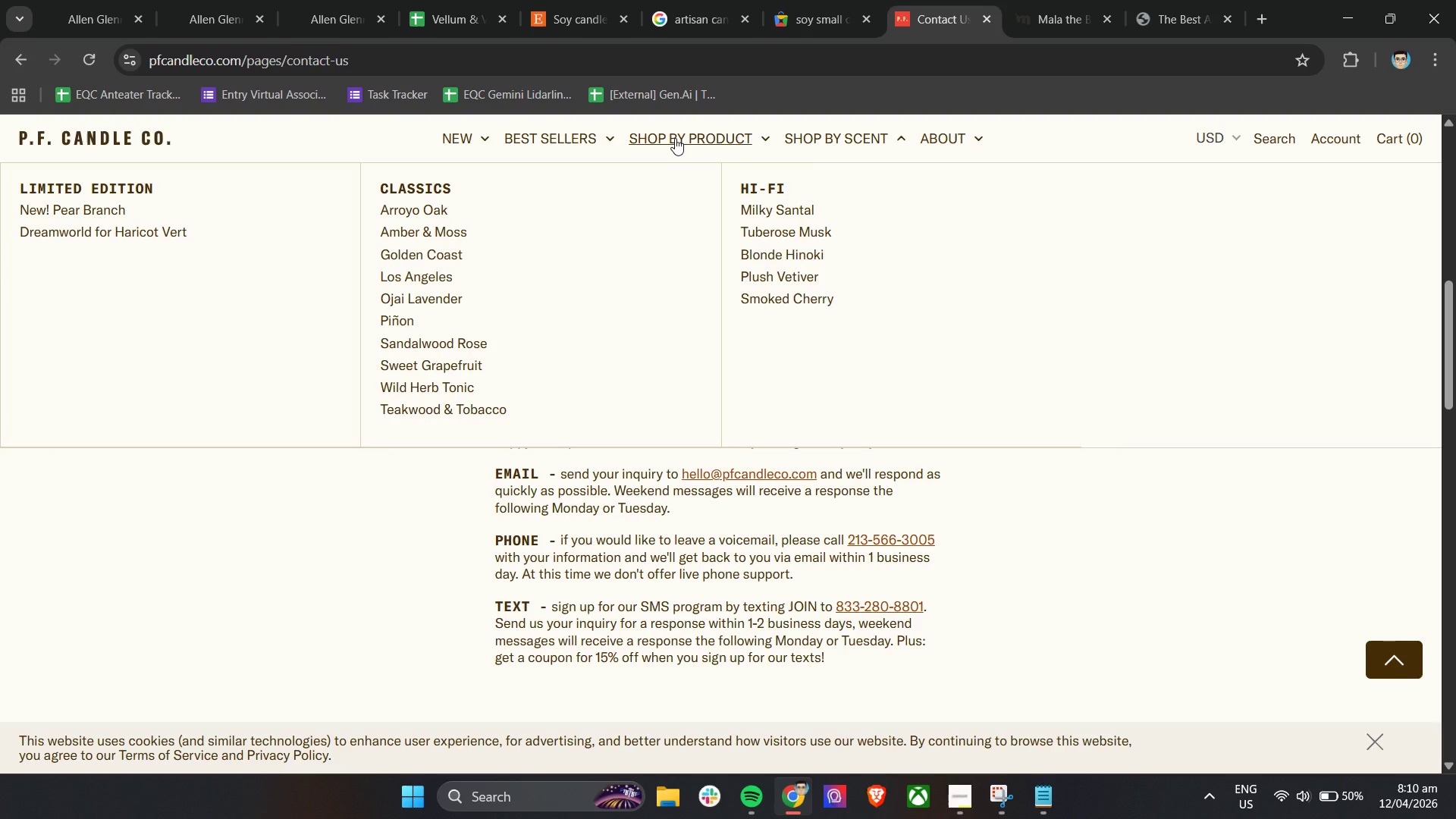 
left_click([675, 138])
 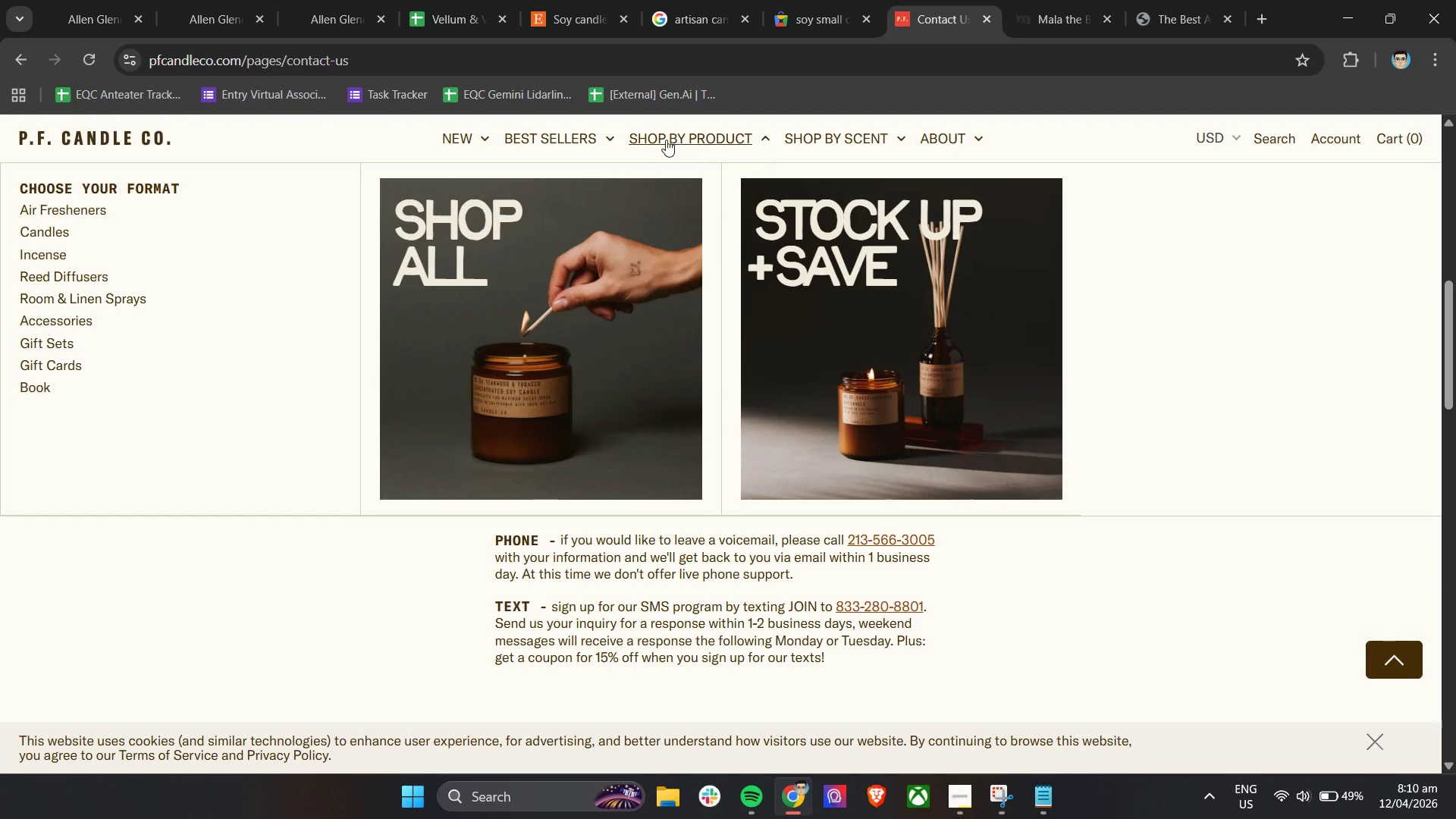 
left_click([520, 141])
 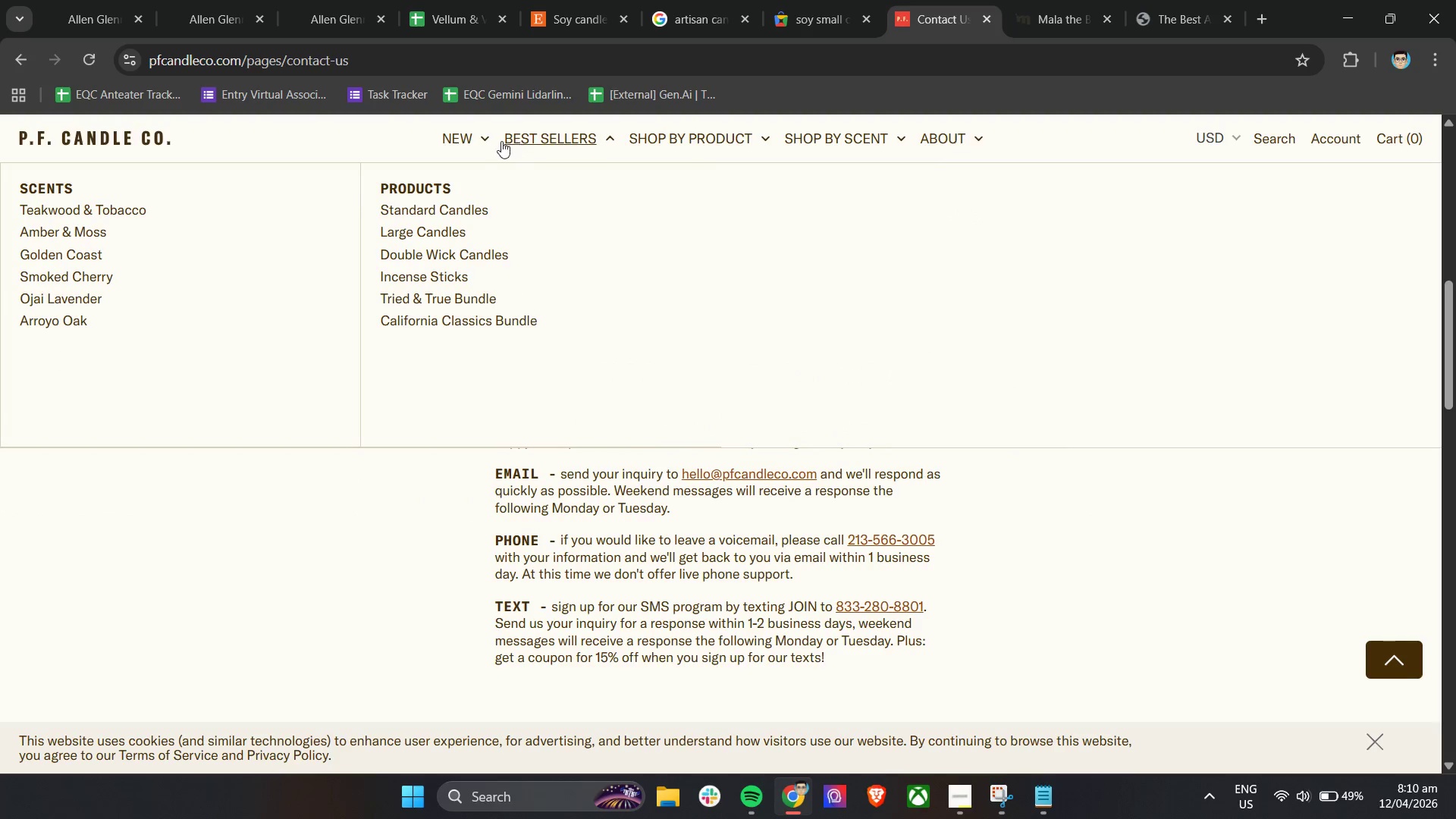 
left_click([475, 137])
 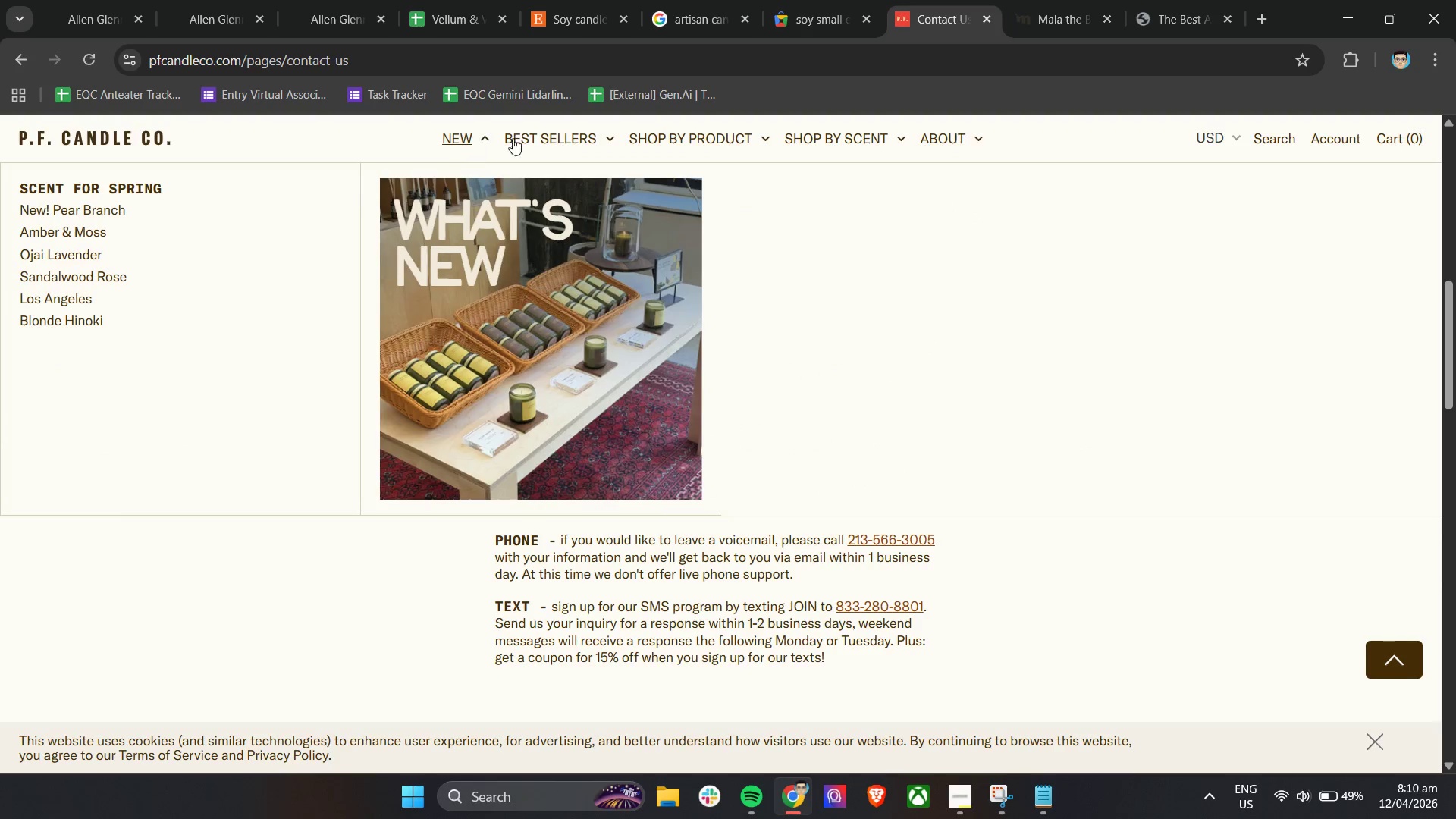 
left_click([984, 143])
 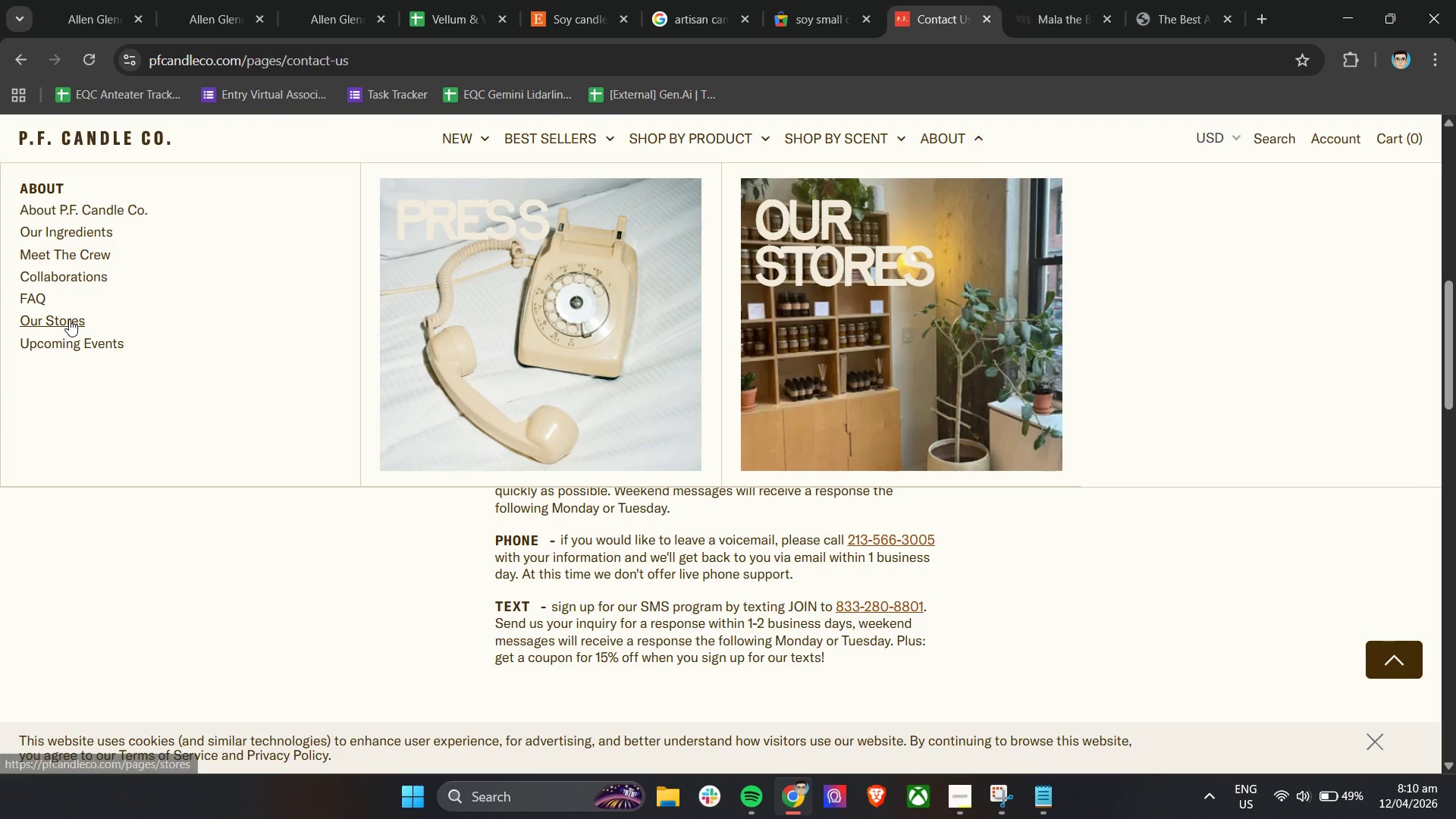 
wait(7.47)
 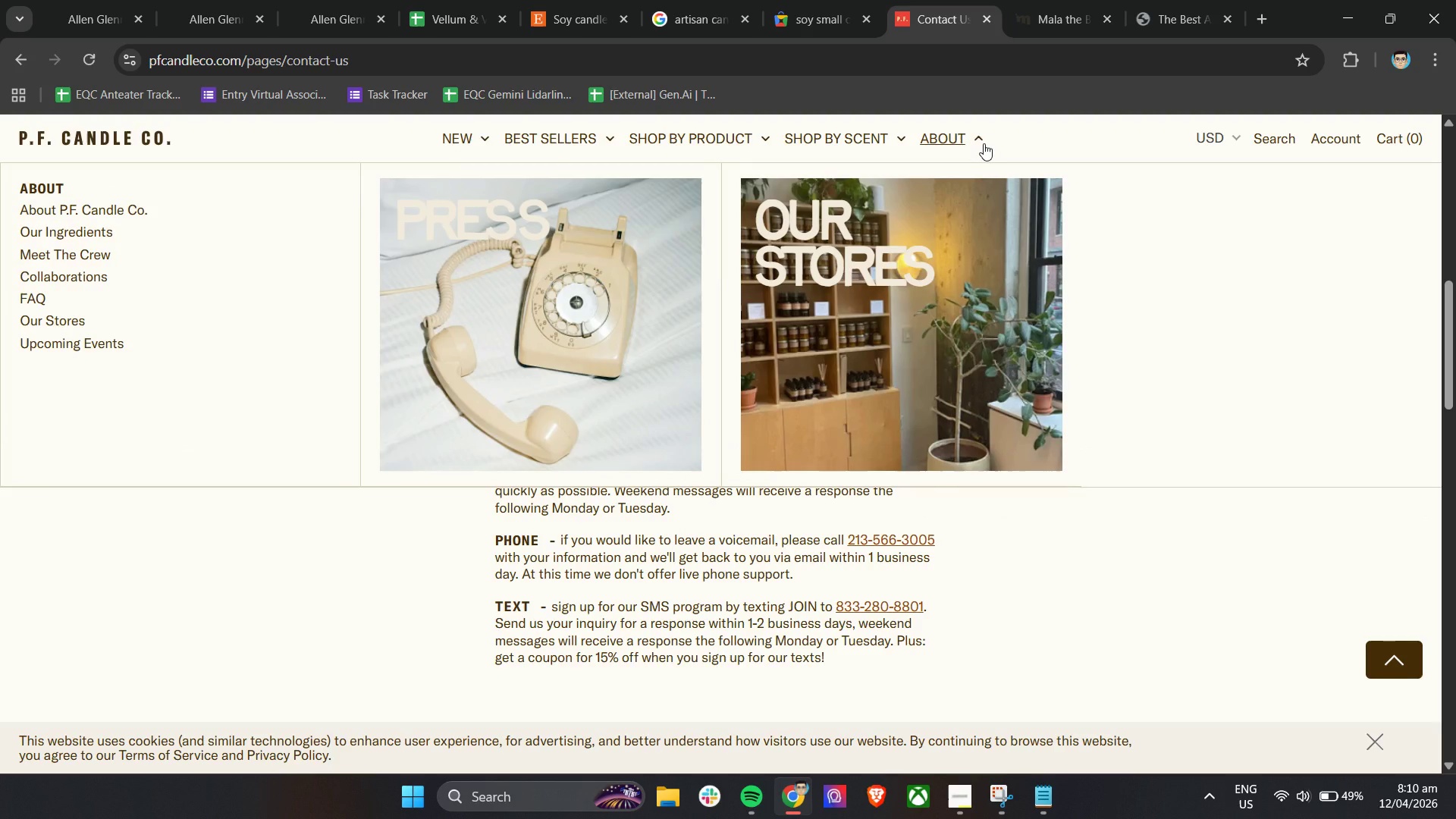 
left_click([1059, 0])
 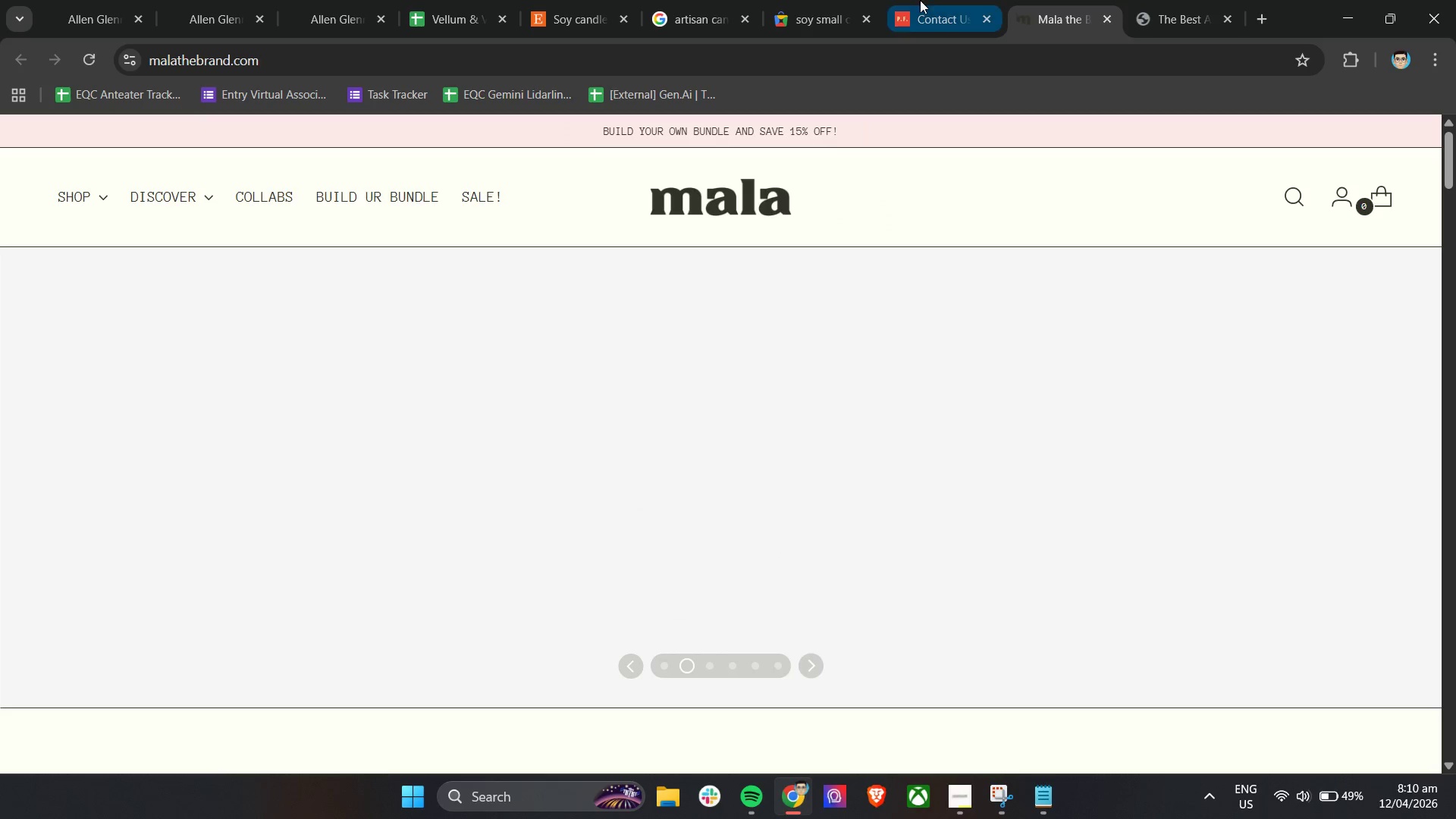 
left_click([919, 0])
 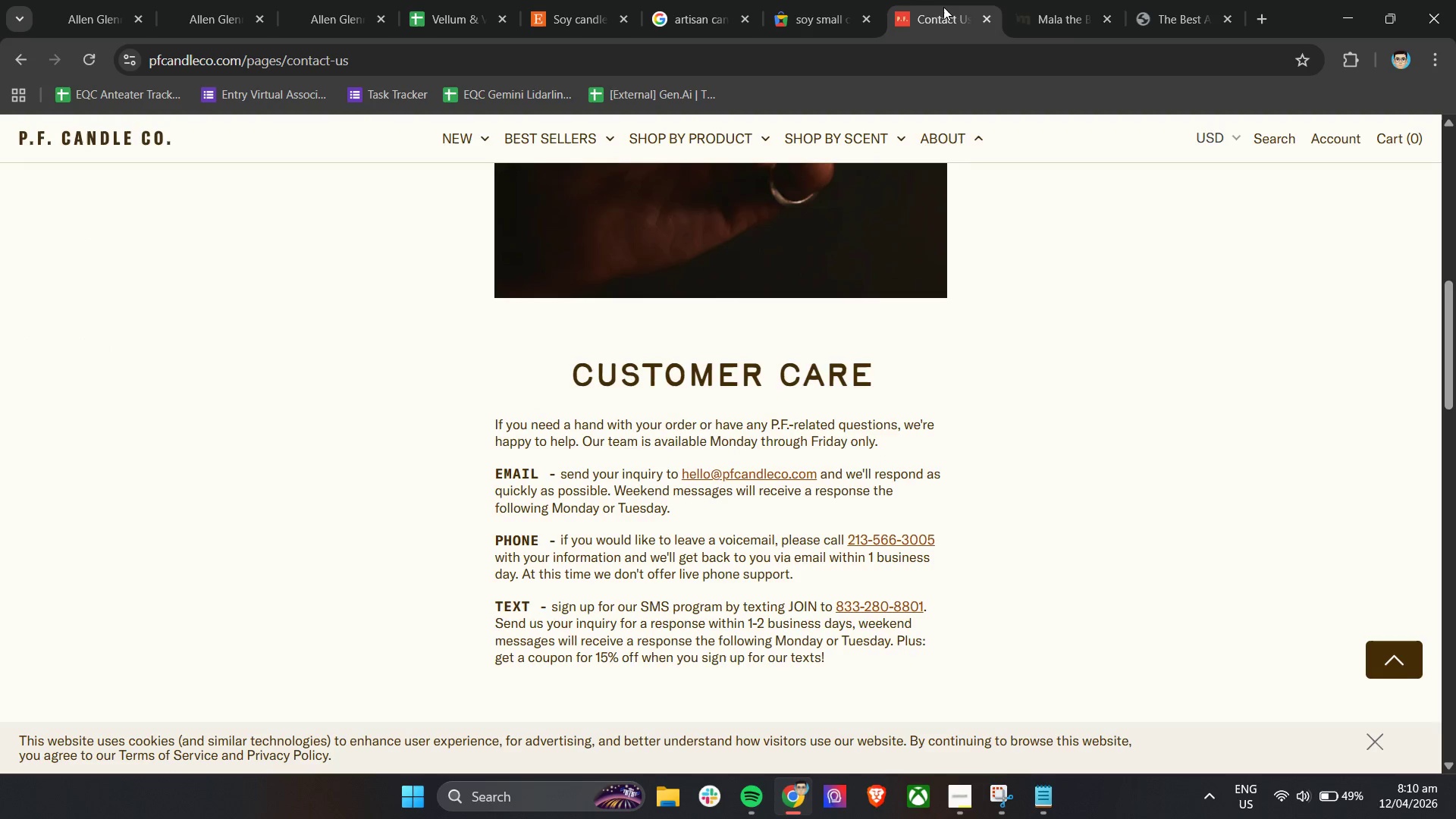 
left_click([1042, 0])
 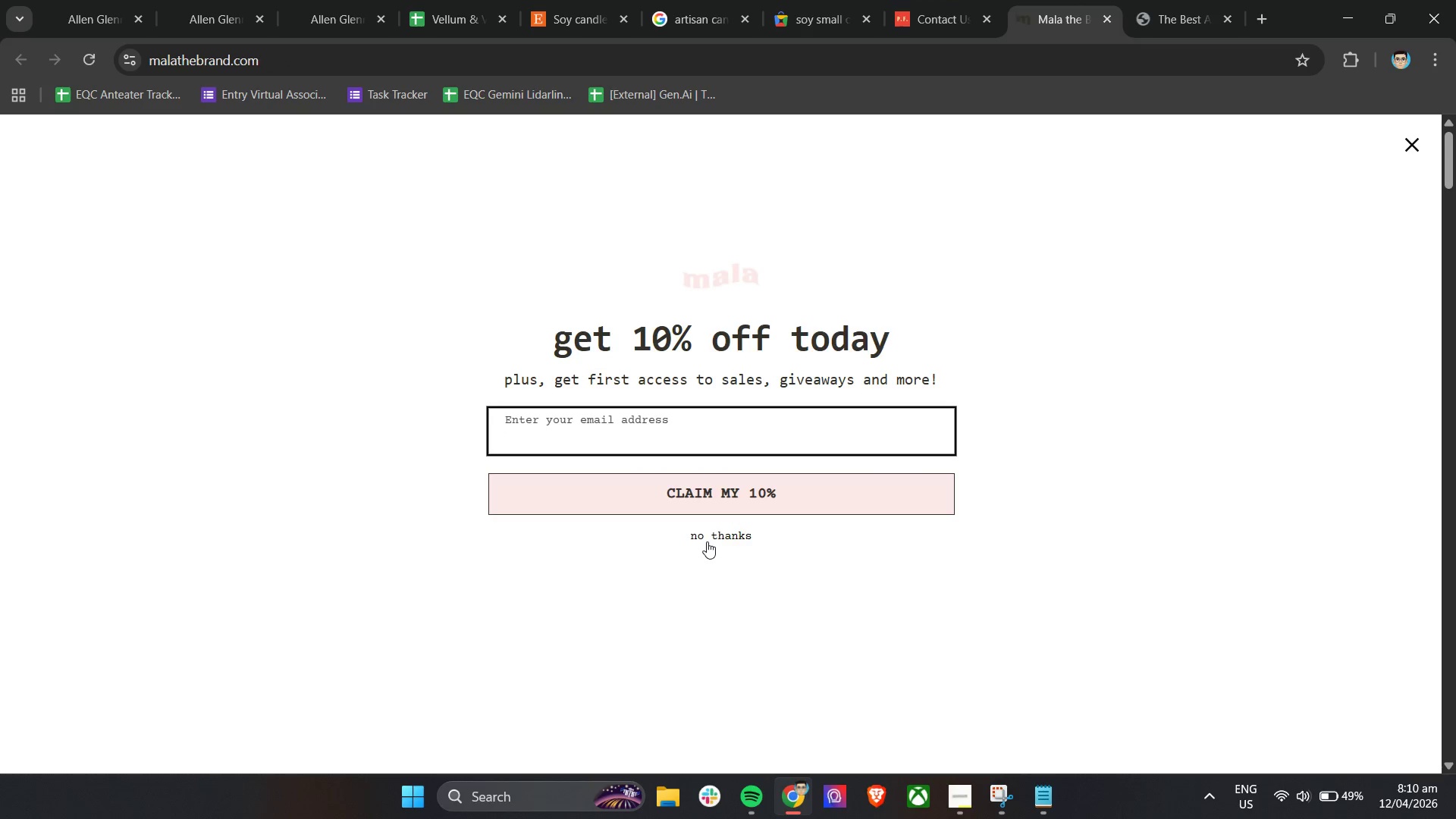 
left_click([711, 538])
 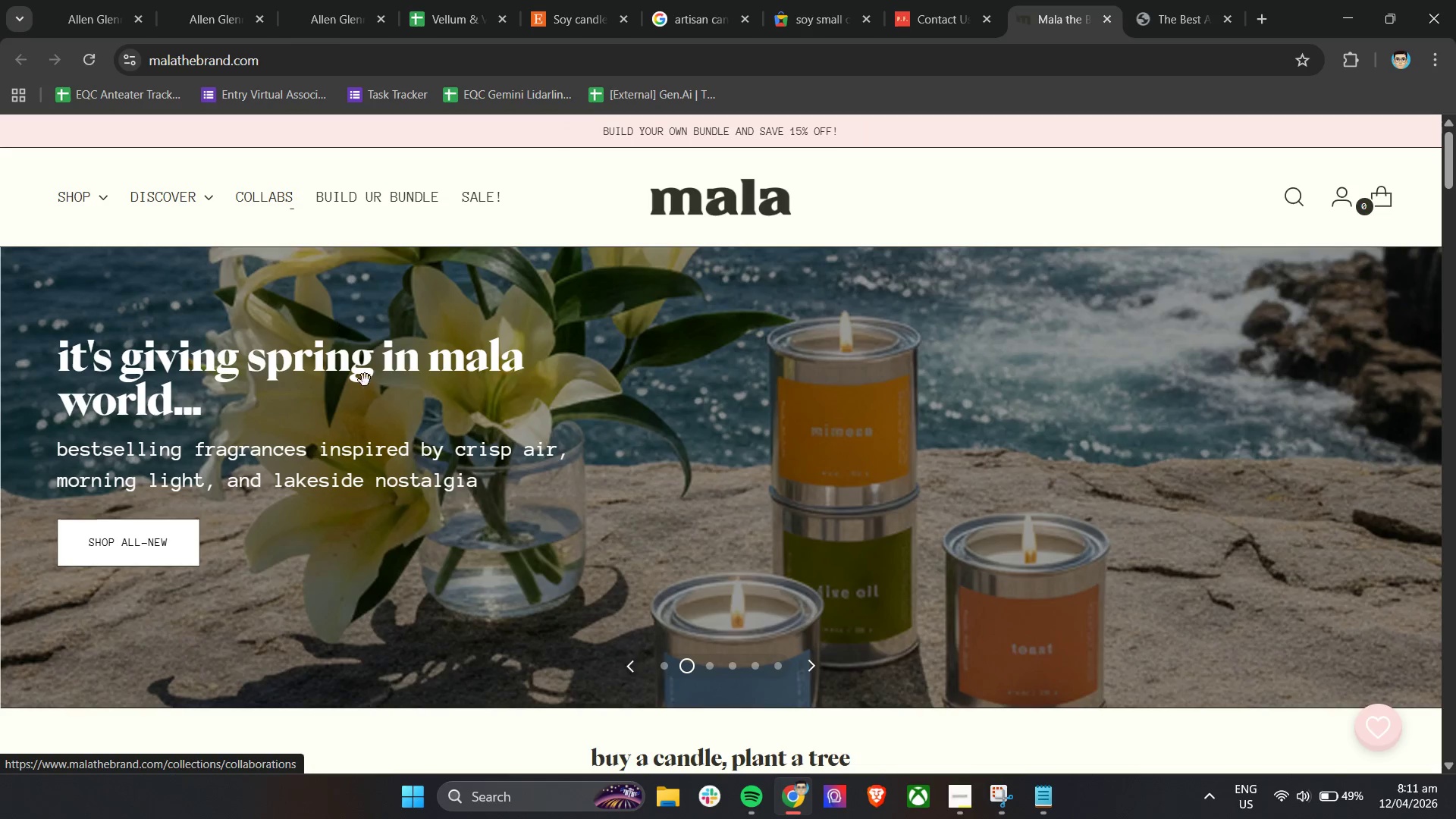 
scroll: coordinate [701, 568], scroll_direction: down, amount: 39.0
 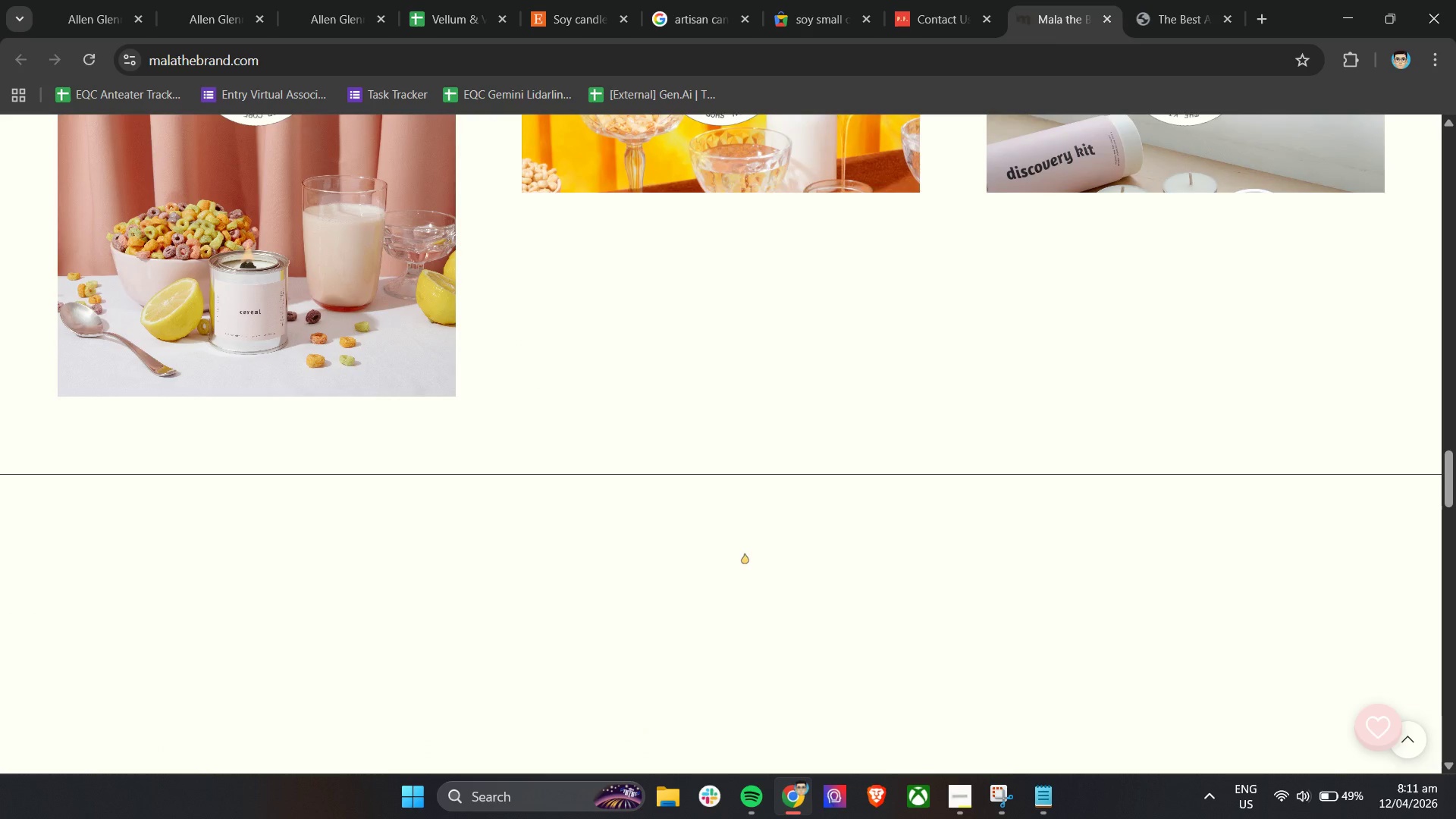 
scroll: coordinate [836, 301], scroll_direction: down, amount: 19.0
 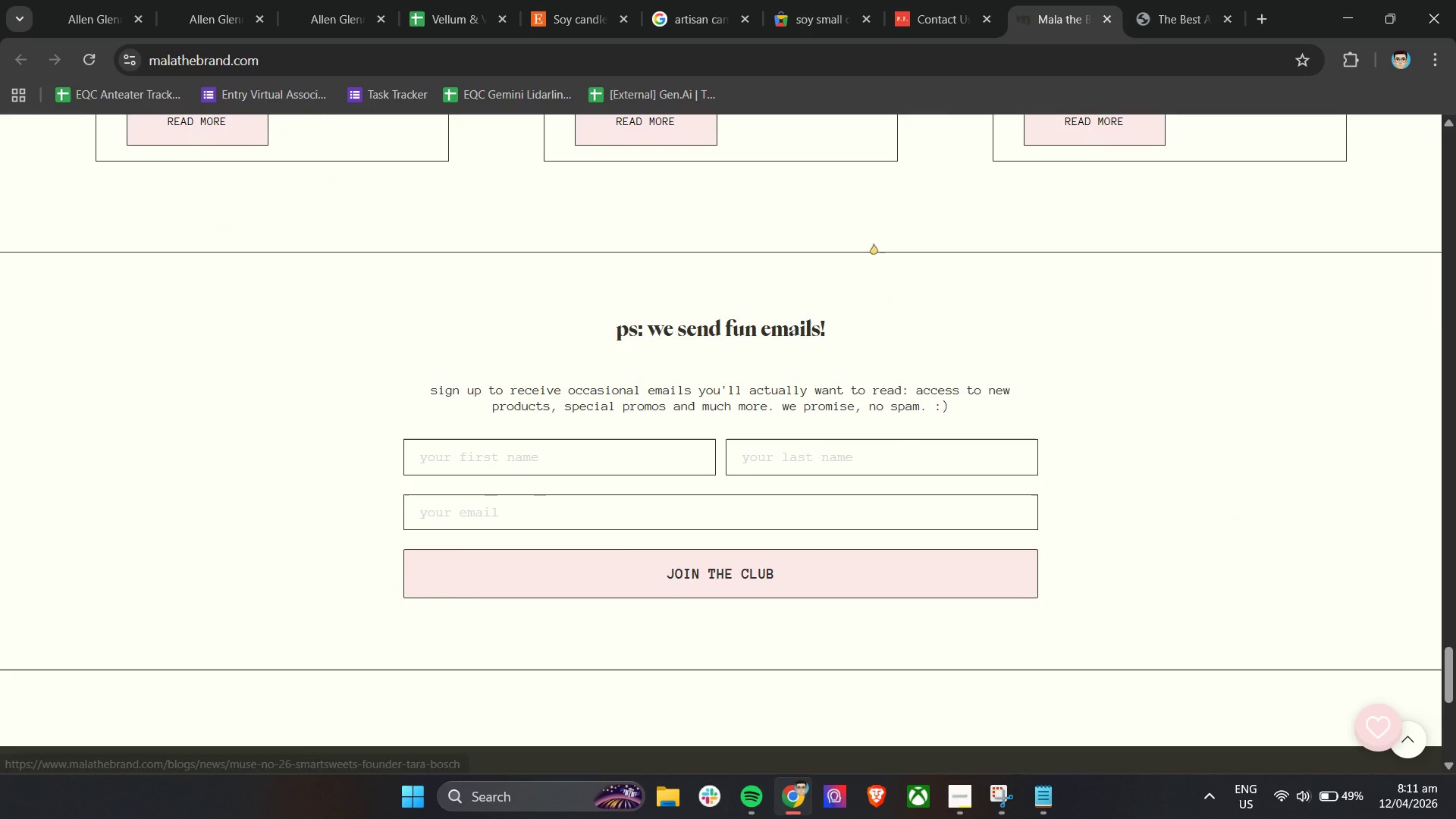 
left_click([963, 0])
 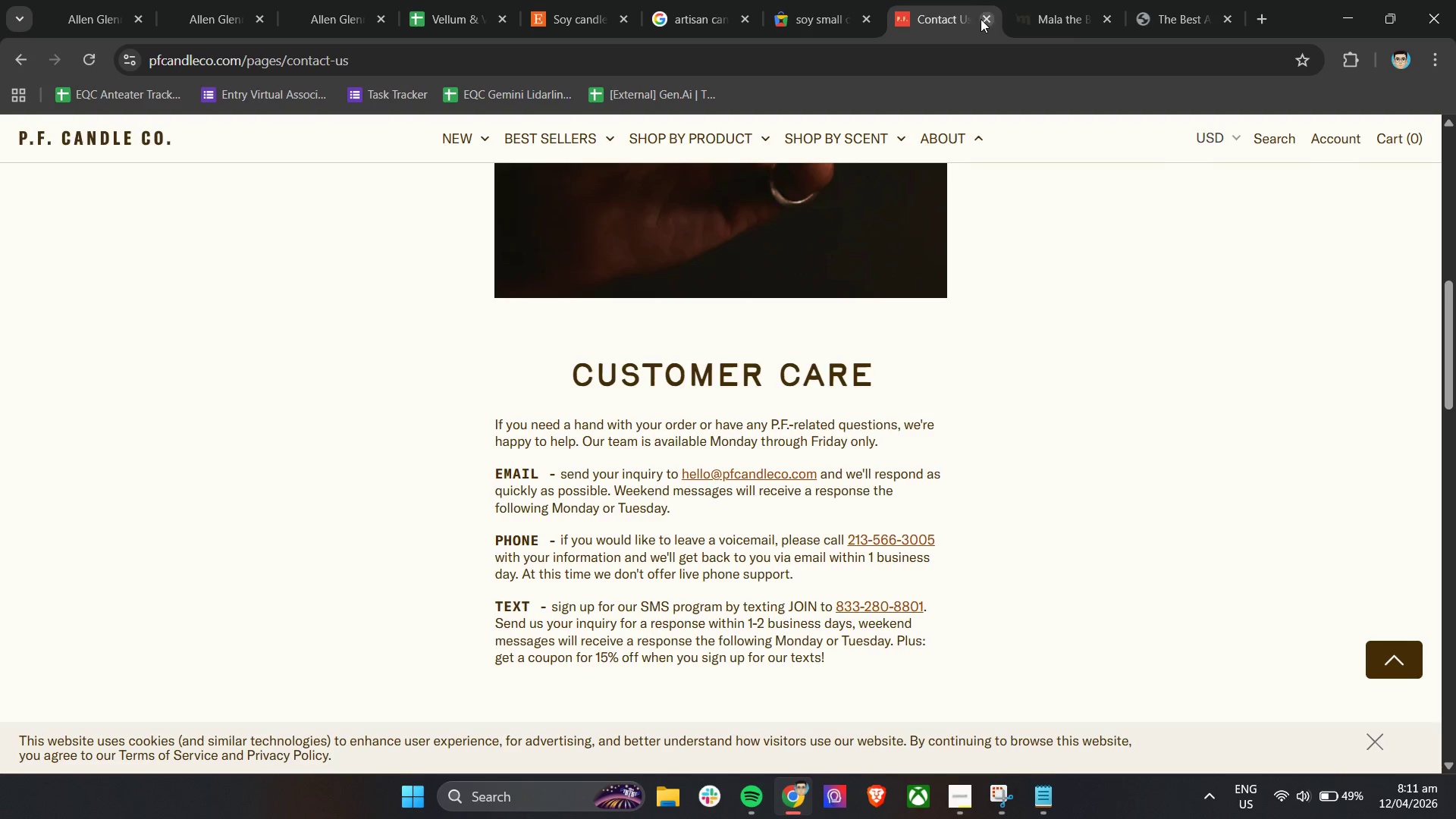 
triple_click([981, 19])
 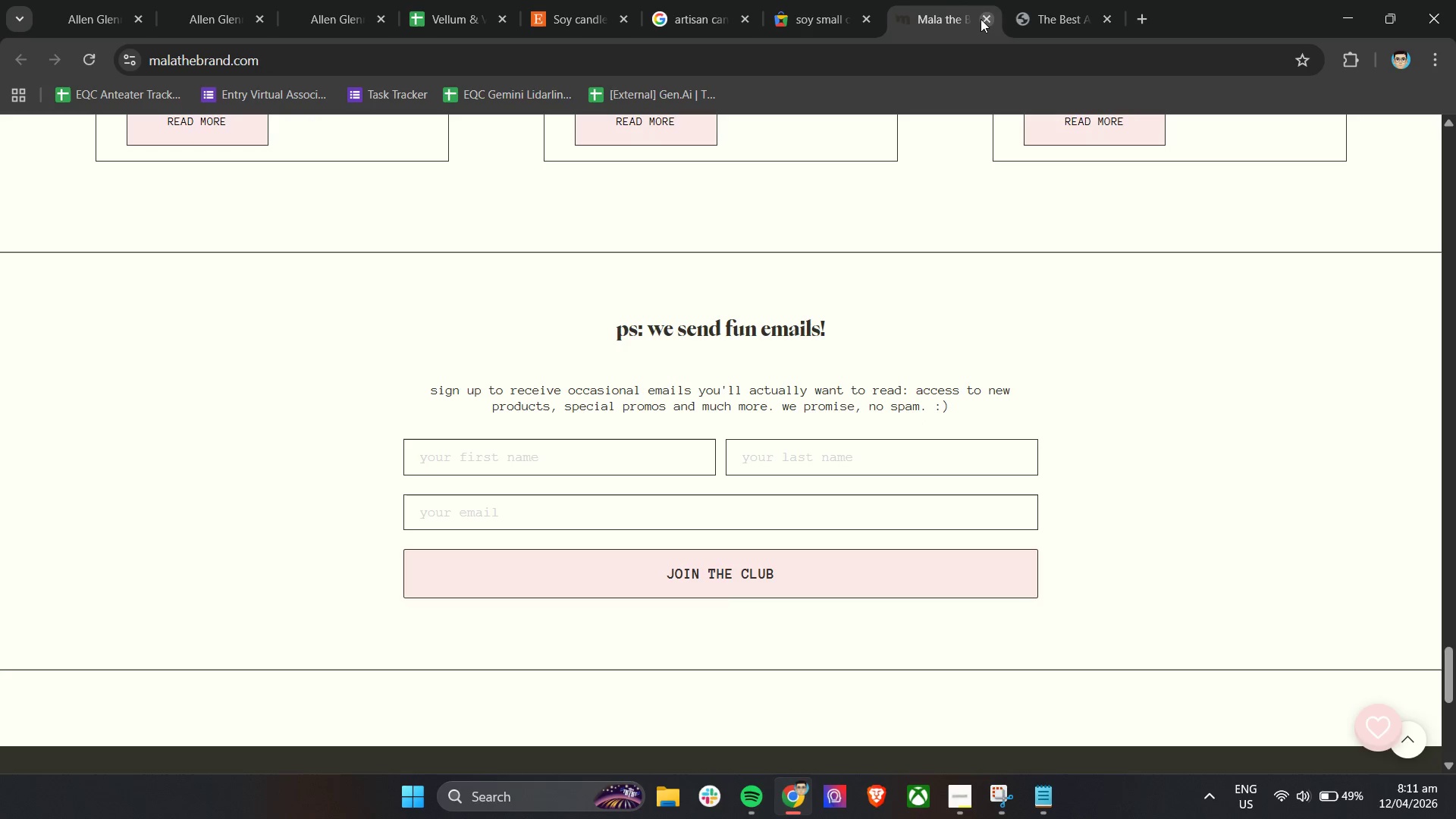 
left_click([981, 19])
 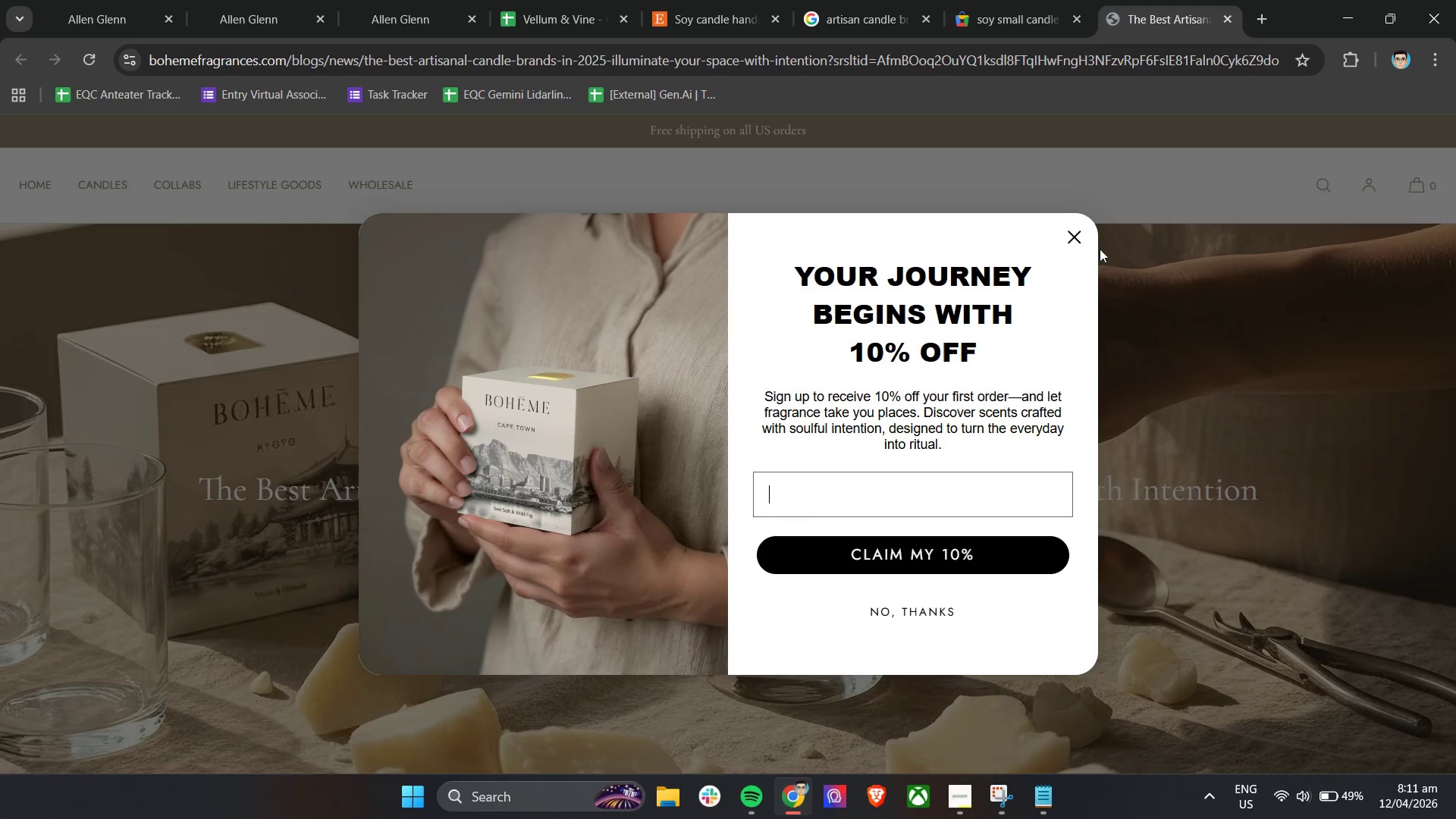 
left_click_drag(start_coordinate=[1060, 214], to_coordinate=[1068, 224])
 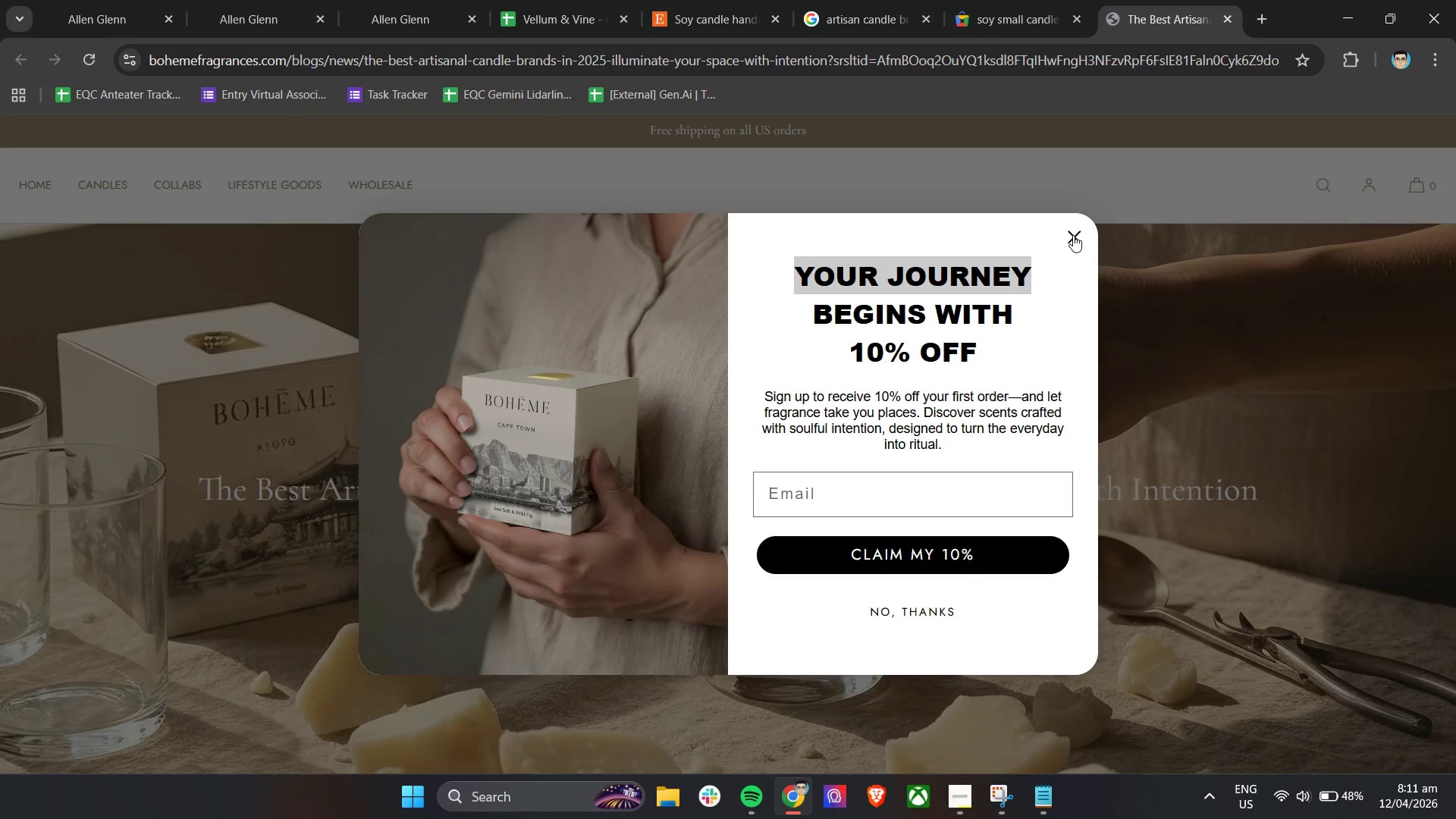 
double_click([1073, 235])
 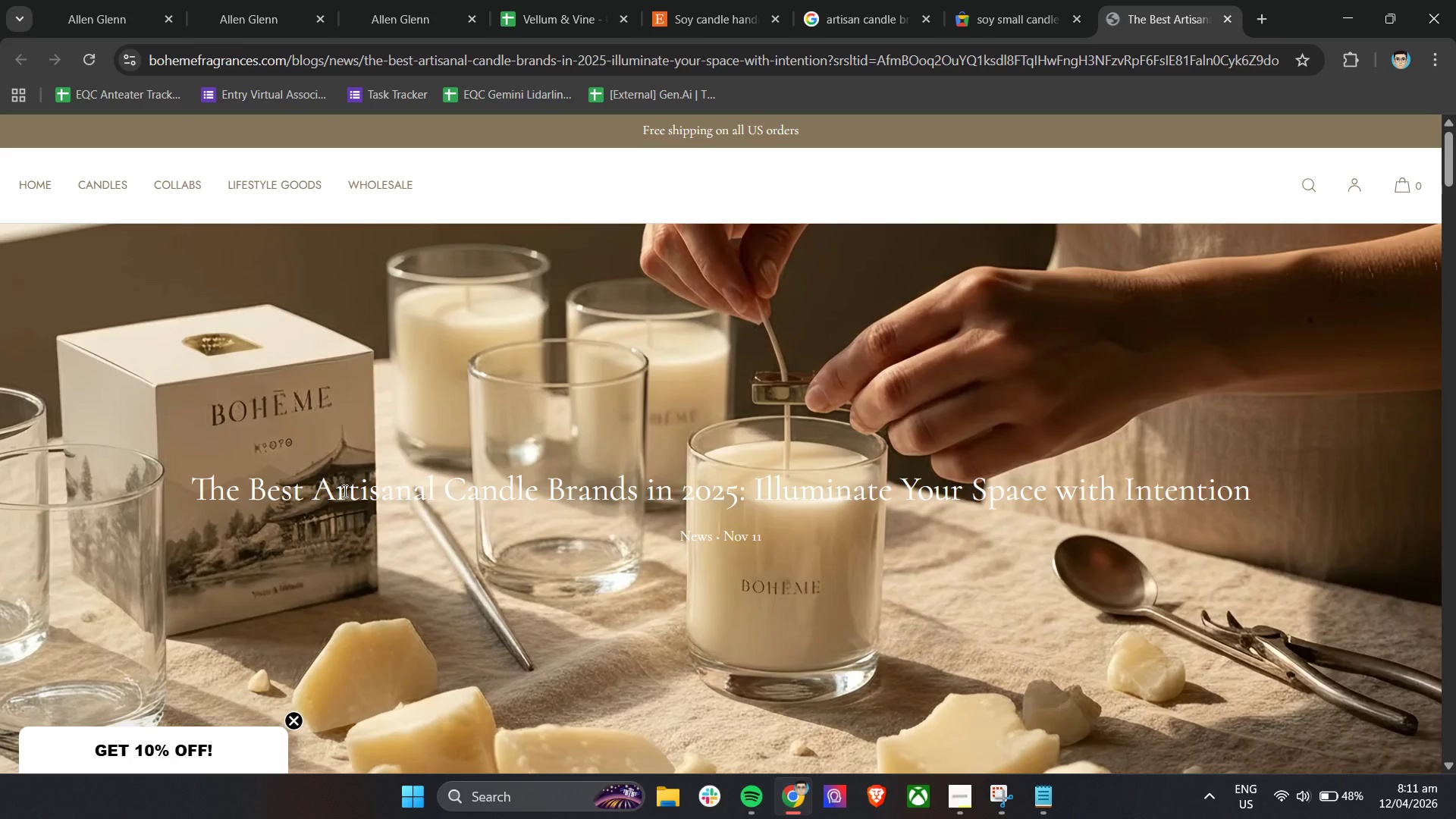 
scroll: coordinate [283, 330], scroll_direction: down, amount: 25.0
 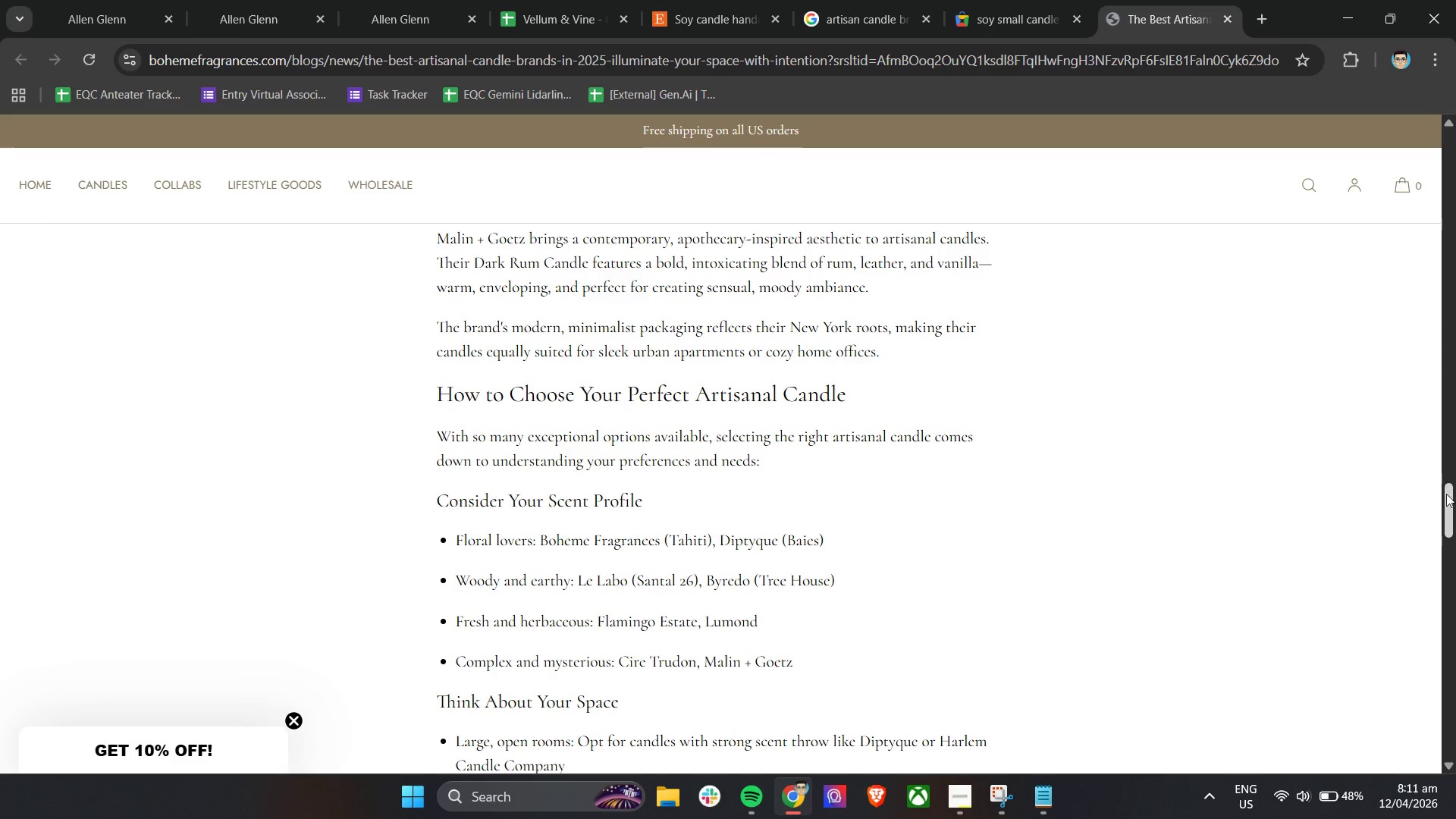 
left_click_drag(start_coordinate=[1445, 496], to_coordinate=[1454, 717])
 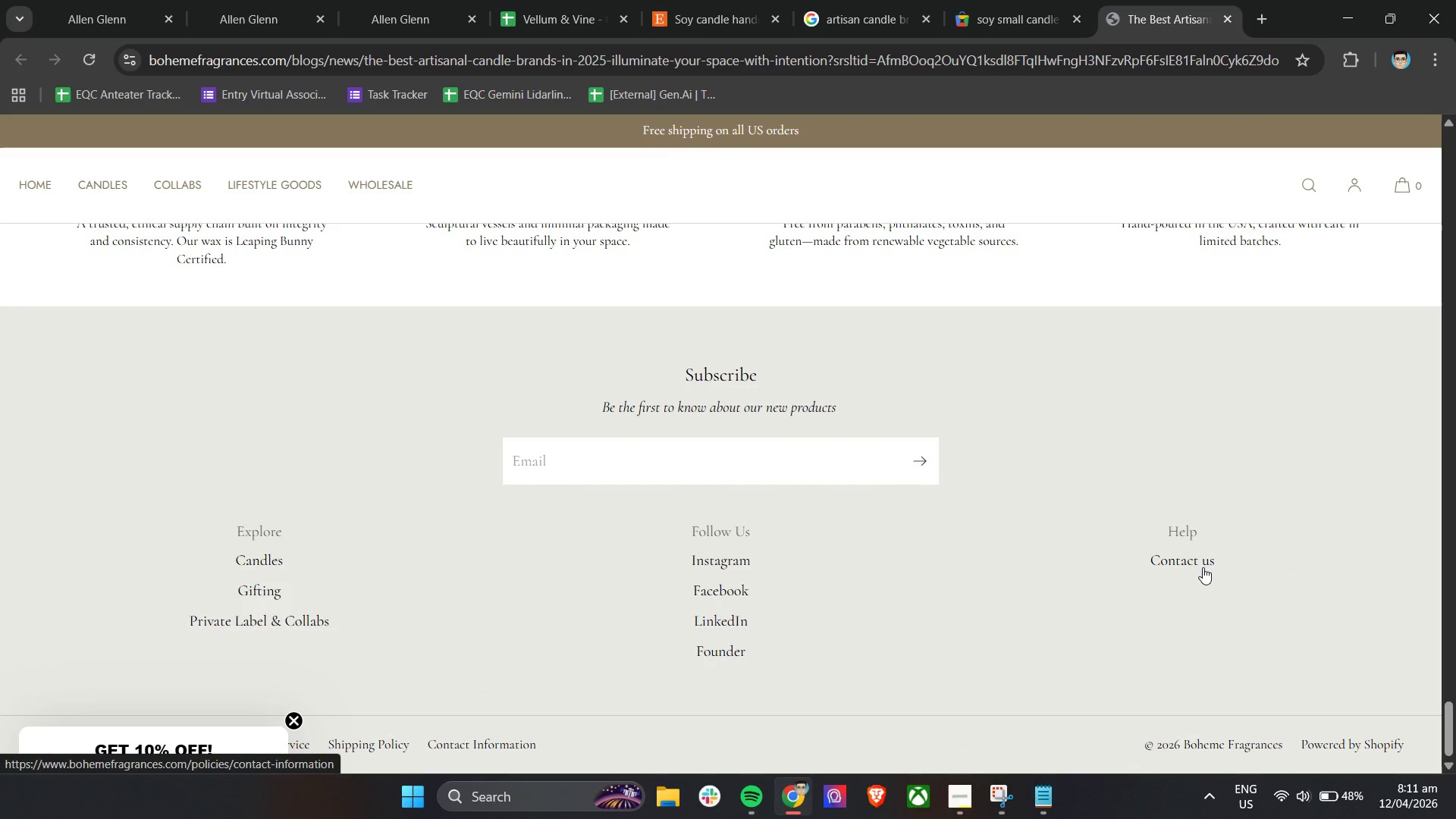 
left_click([1203, 567])
 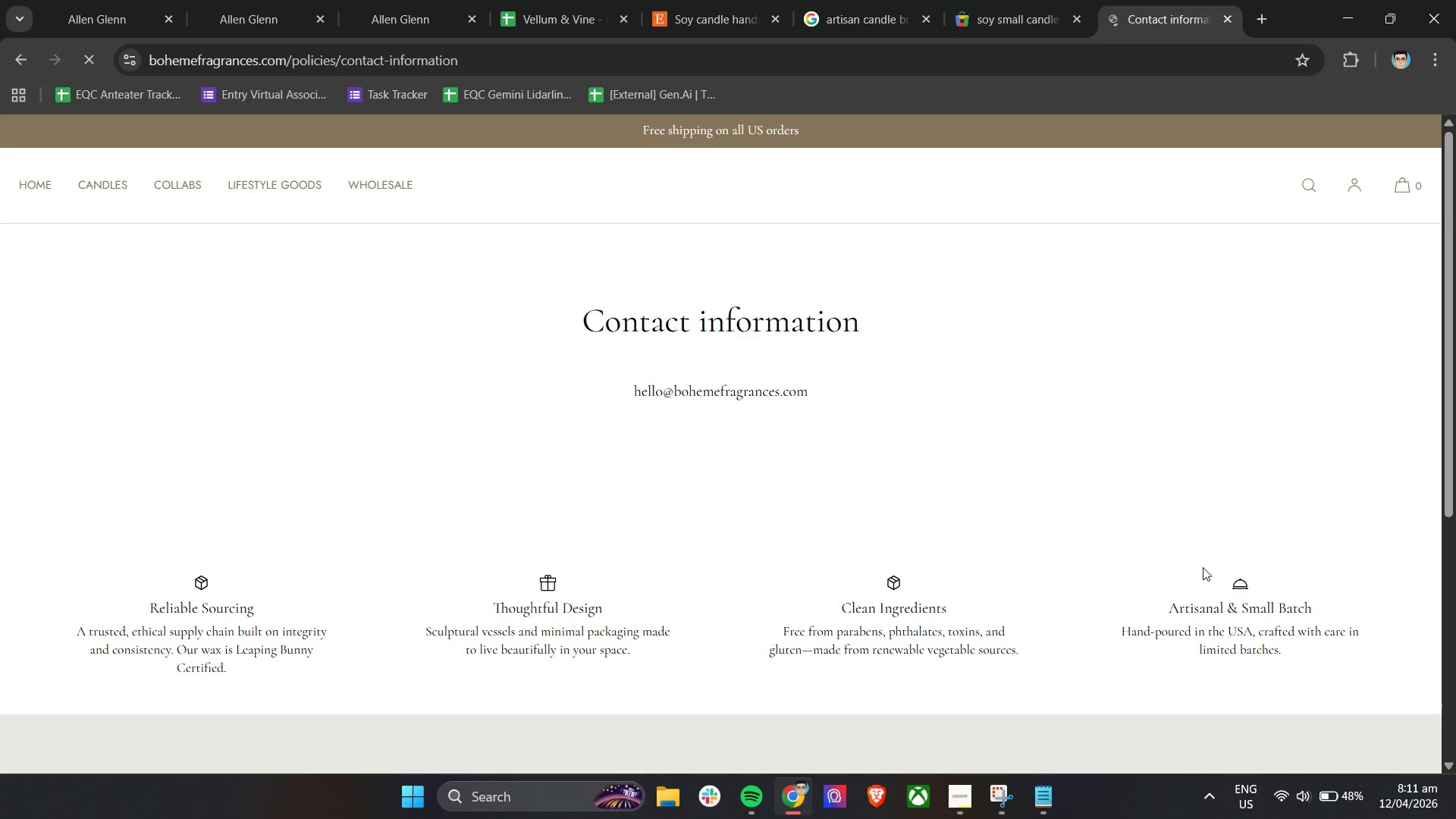 
scroll: coordinate [1203, 567], scroll_direction: down, amount: 11.0
 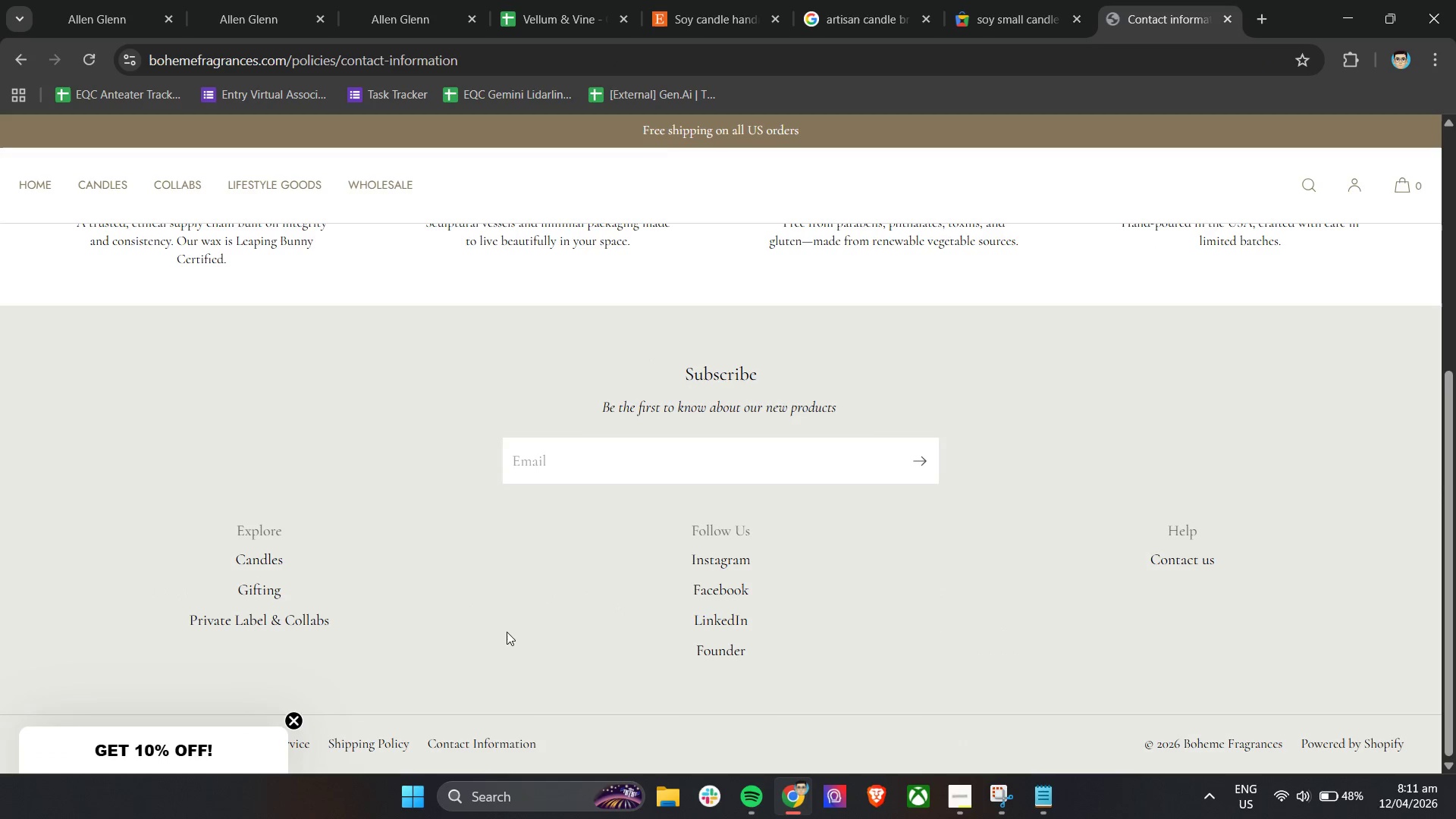 
left_click([296, 721])
 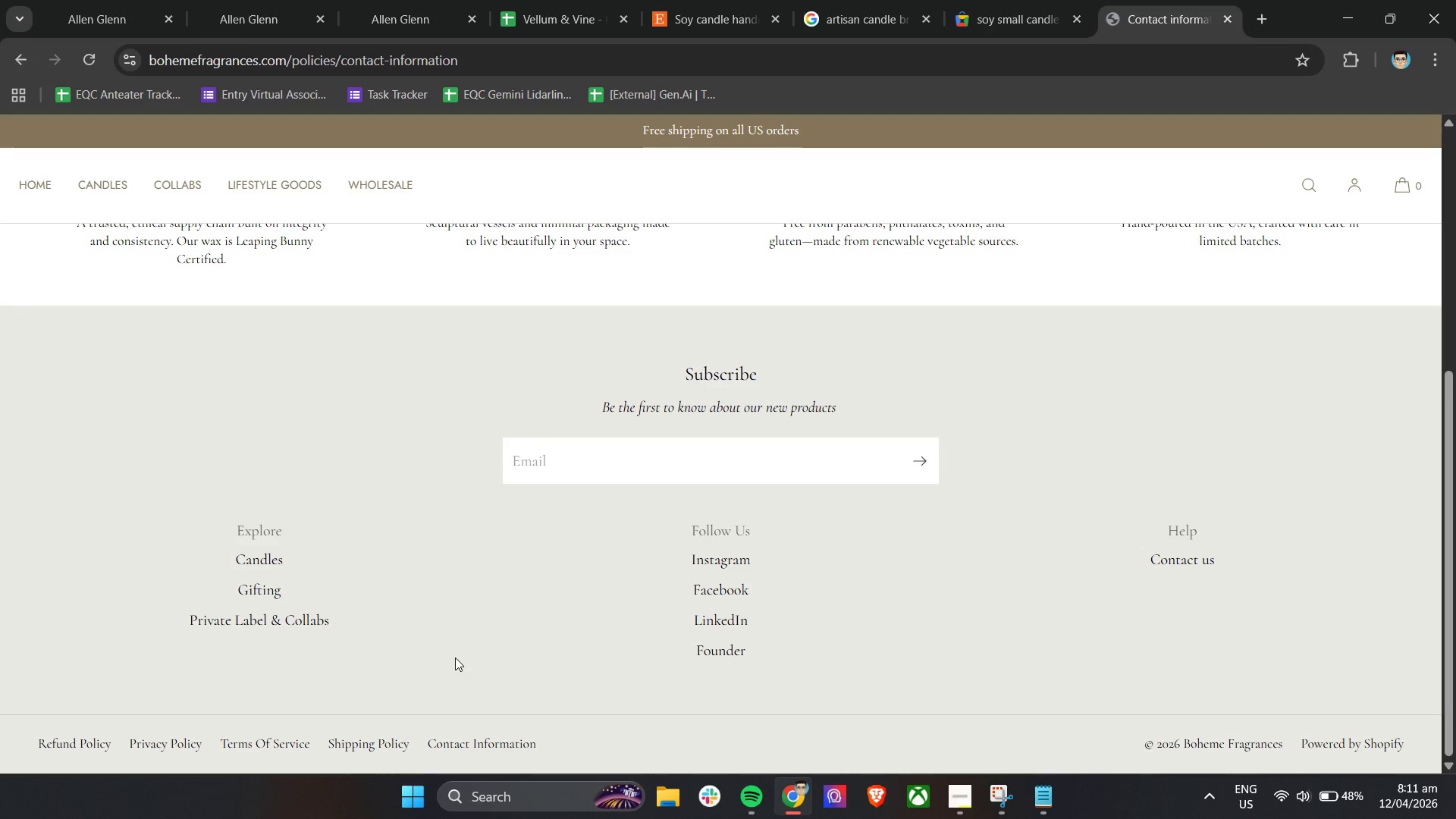 
scroll: coordinate [463, 653], scroll_direction: down, amount: 3.0
 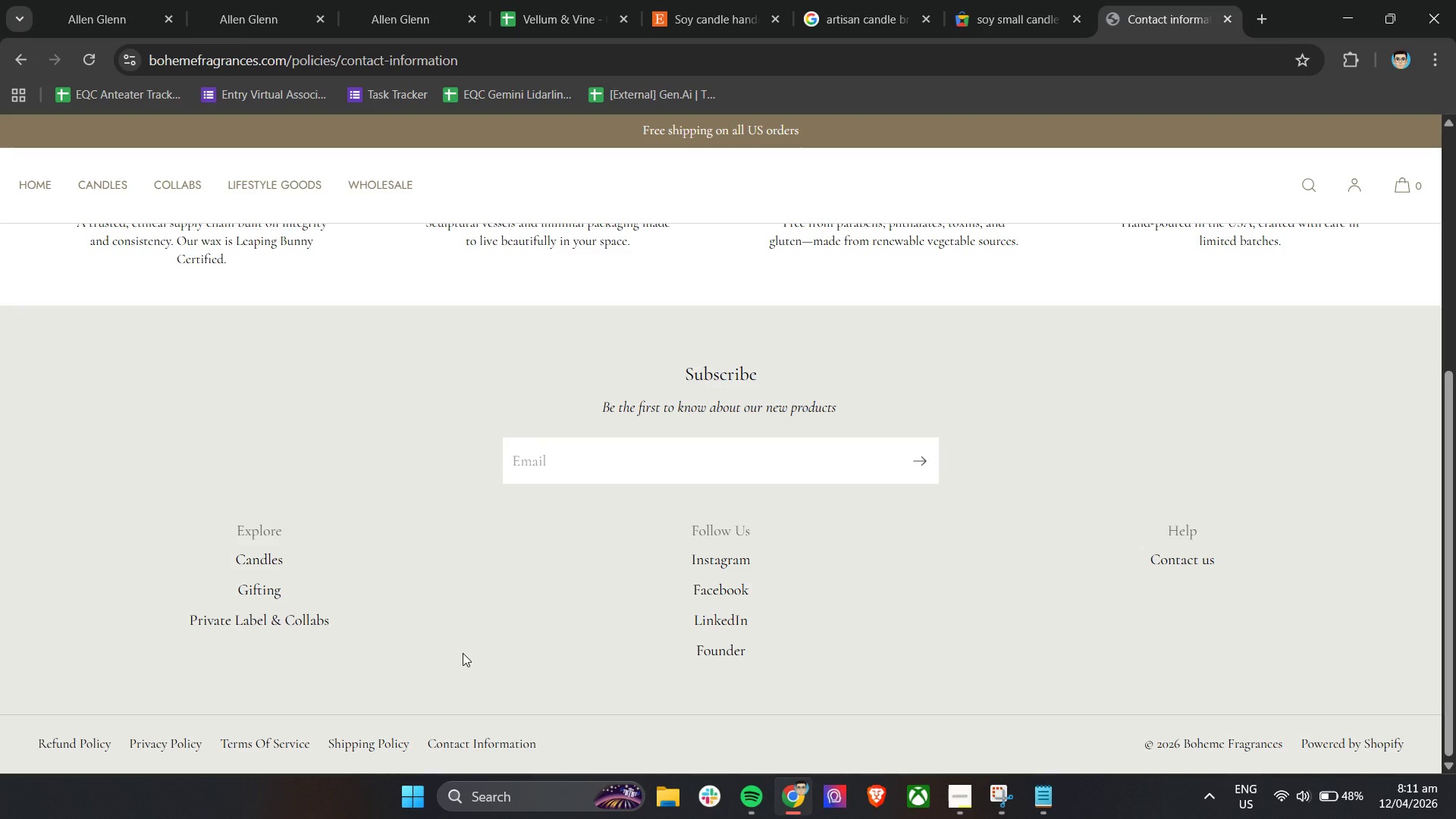 
scroll: coordinate [471, 643], scroll_direction: up, amount: 14.0
 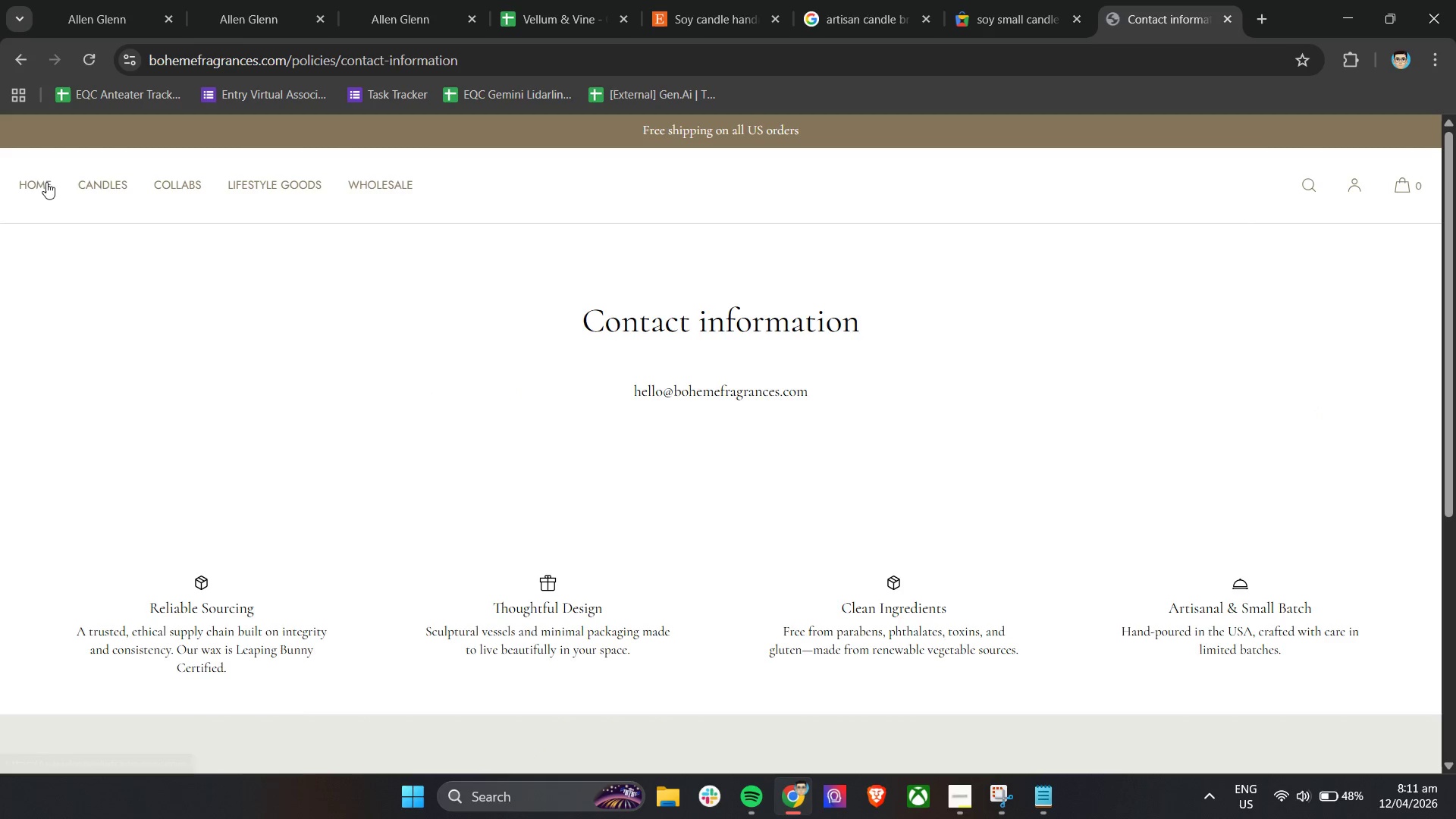 
left_click([111, 181])
 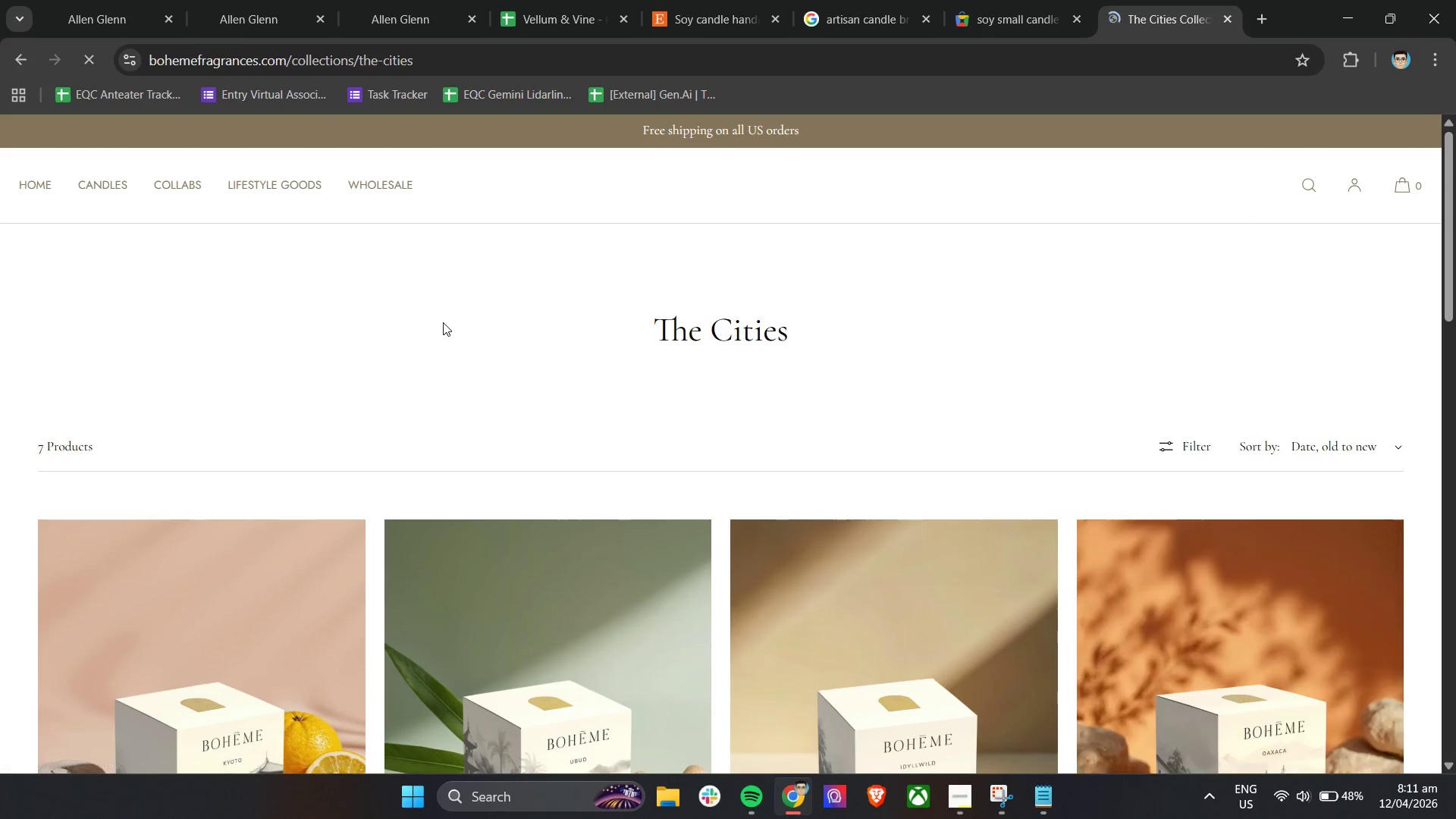 
scroll: coordinate [1063, 478], scroll_direction: down, amount: 14.0
 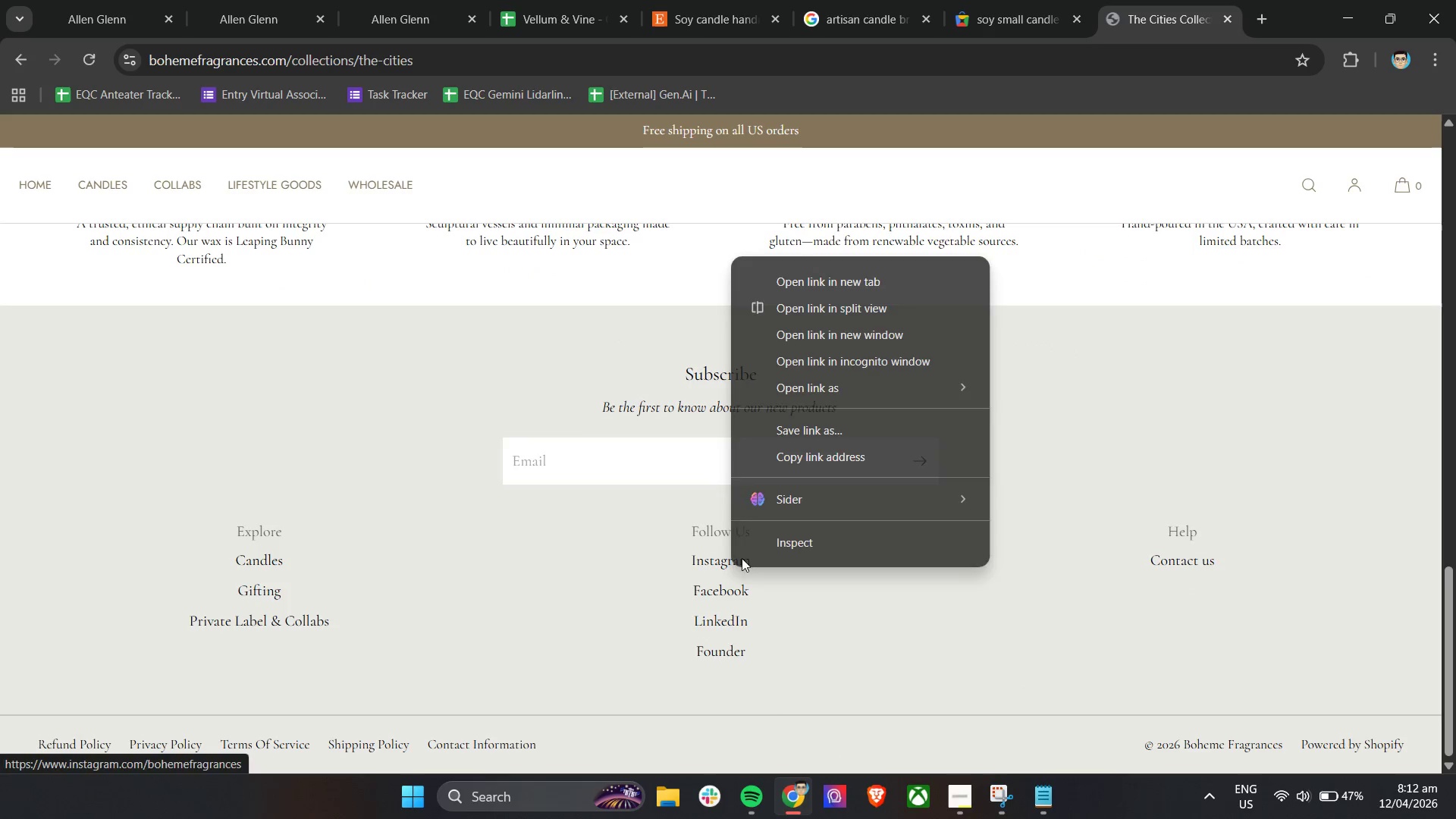 
left_click([866, 283])
 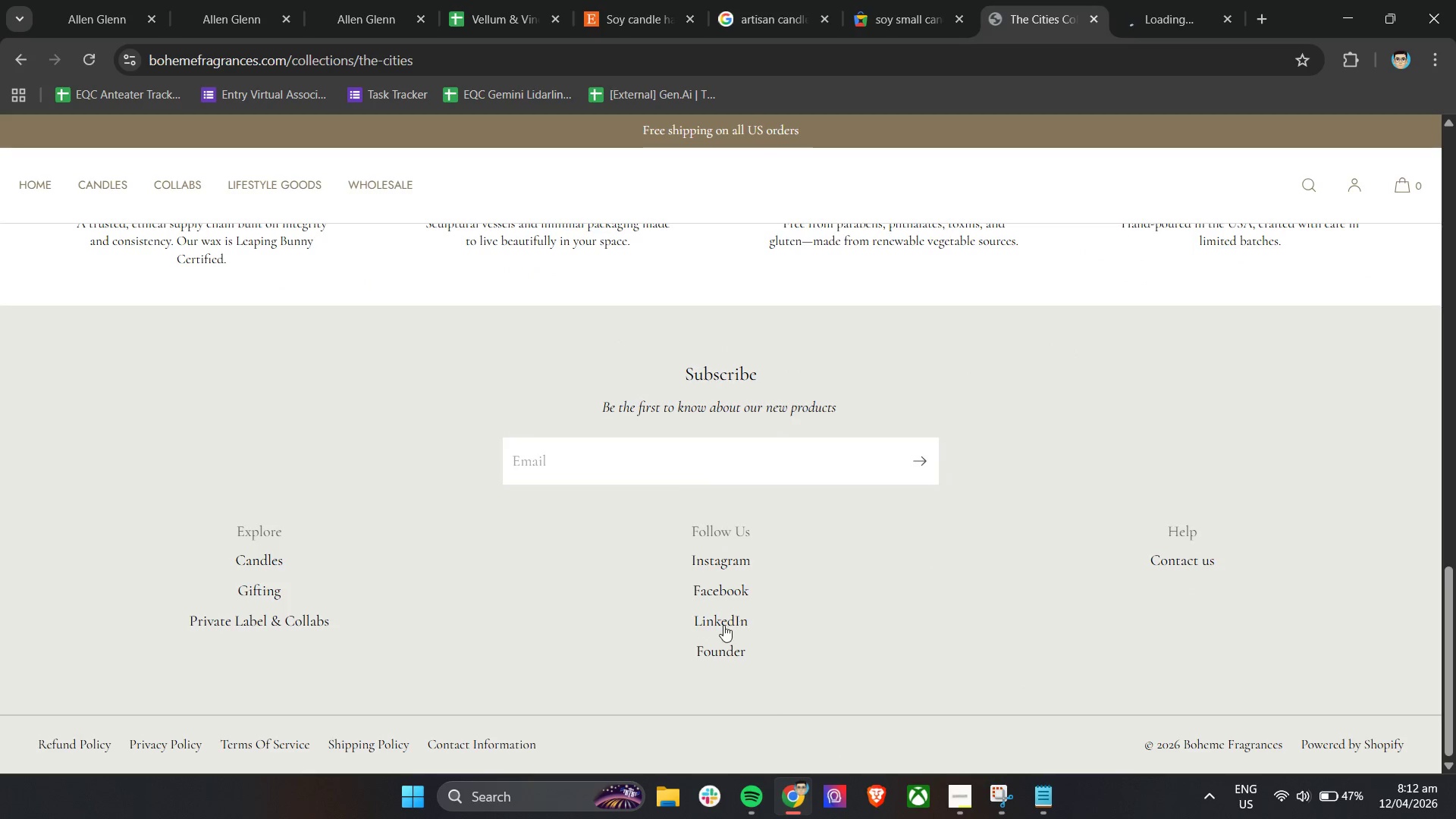 
right_click([724, 623])
 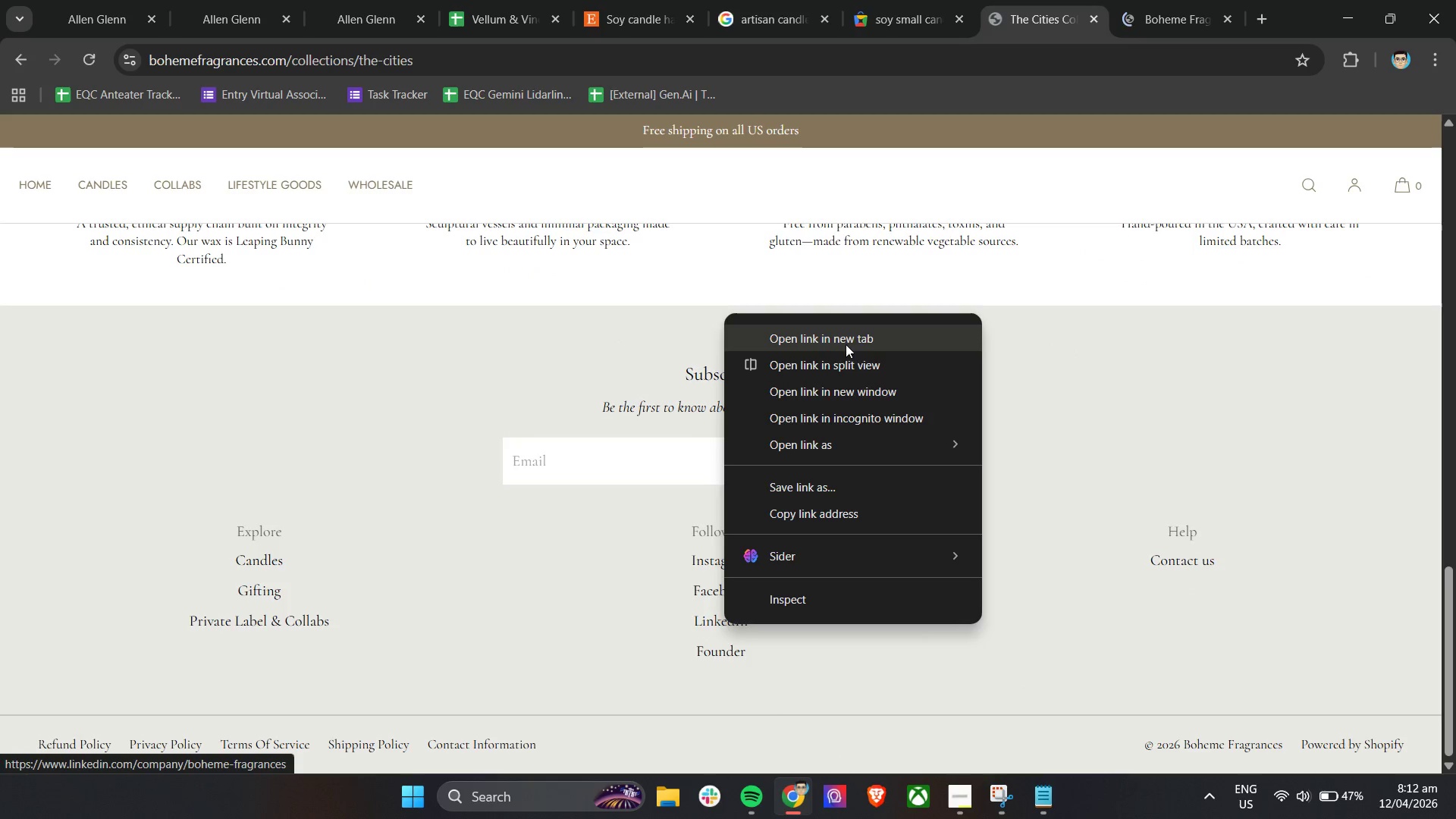 
left_click([846, 341])
 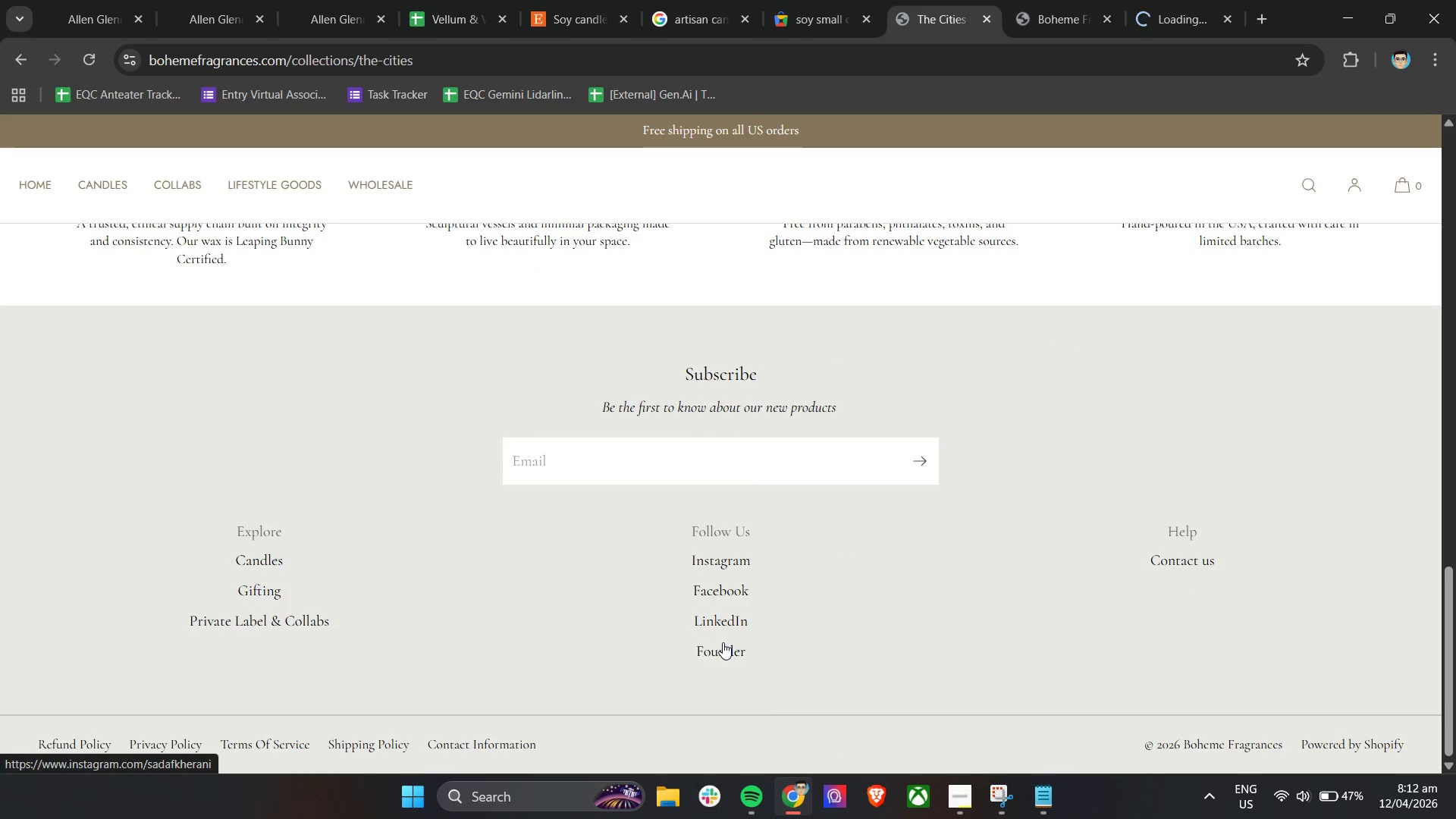 
right_click([720, 649])
 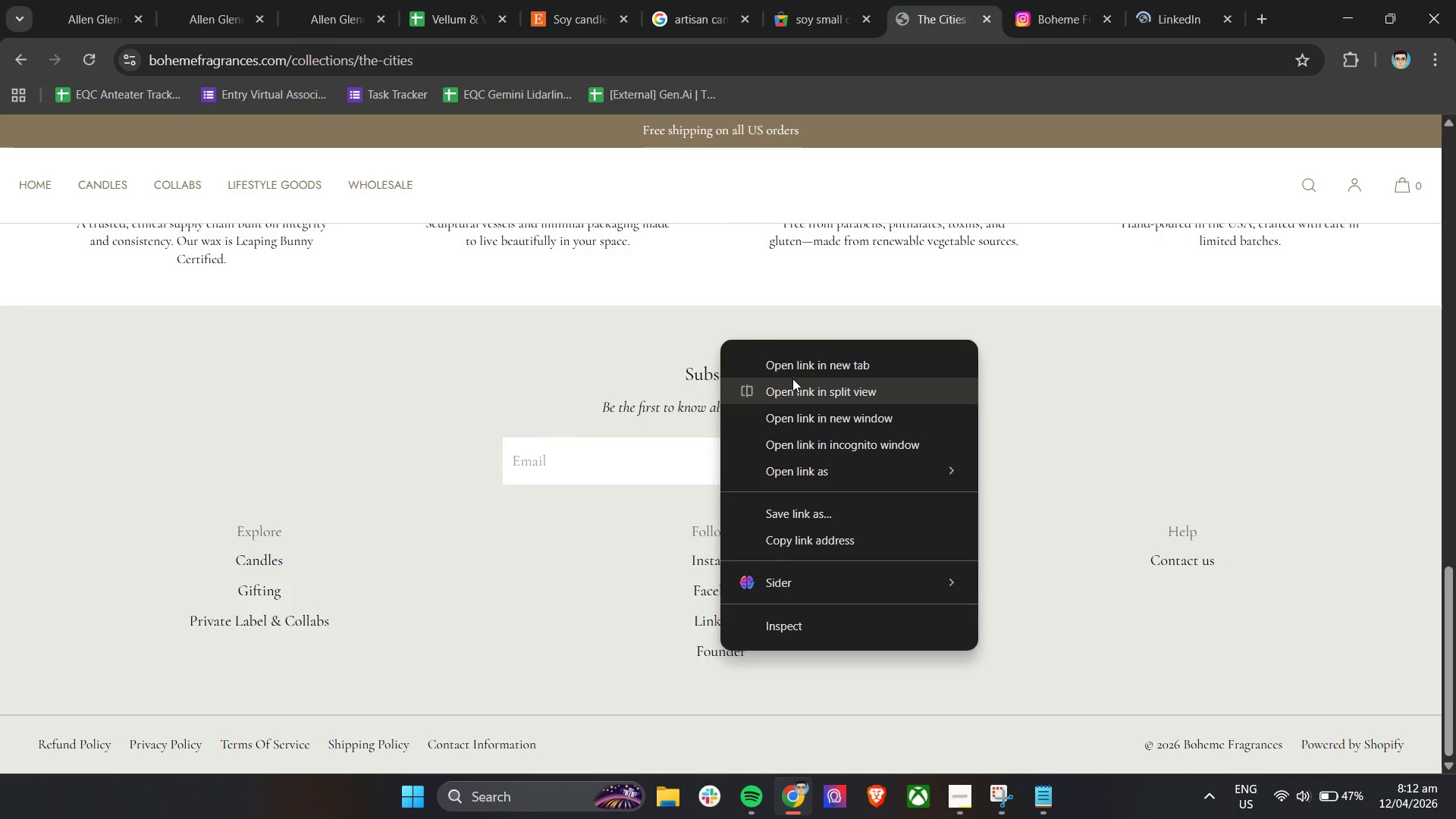 
left_click([795, 365])
 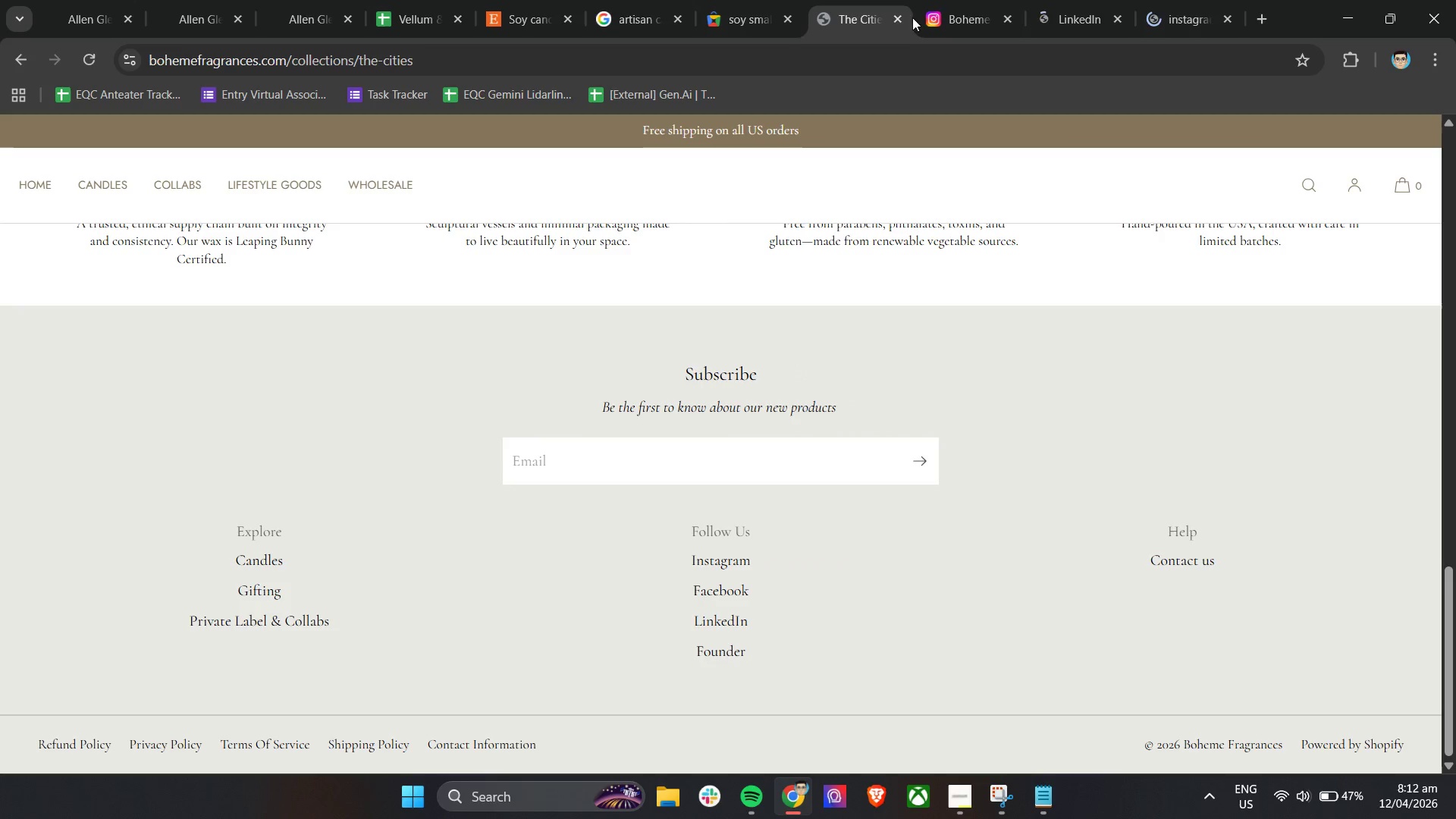 
left_click([962, 0])
 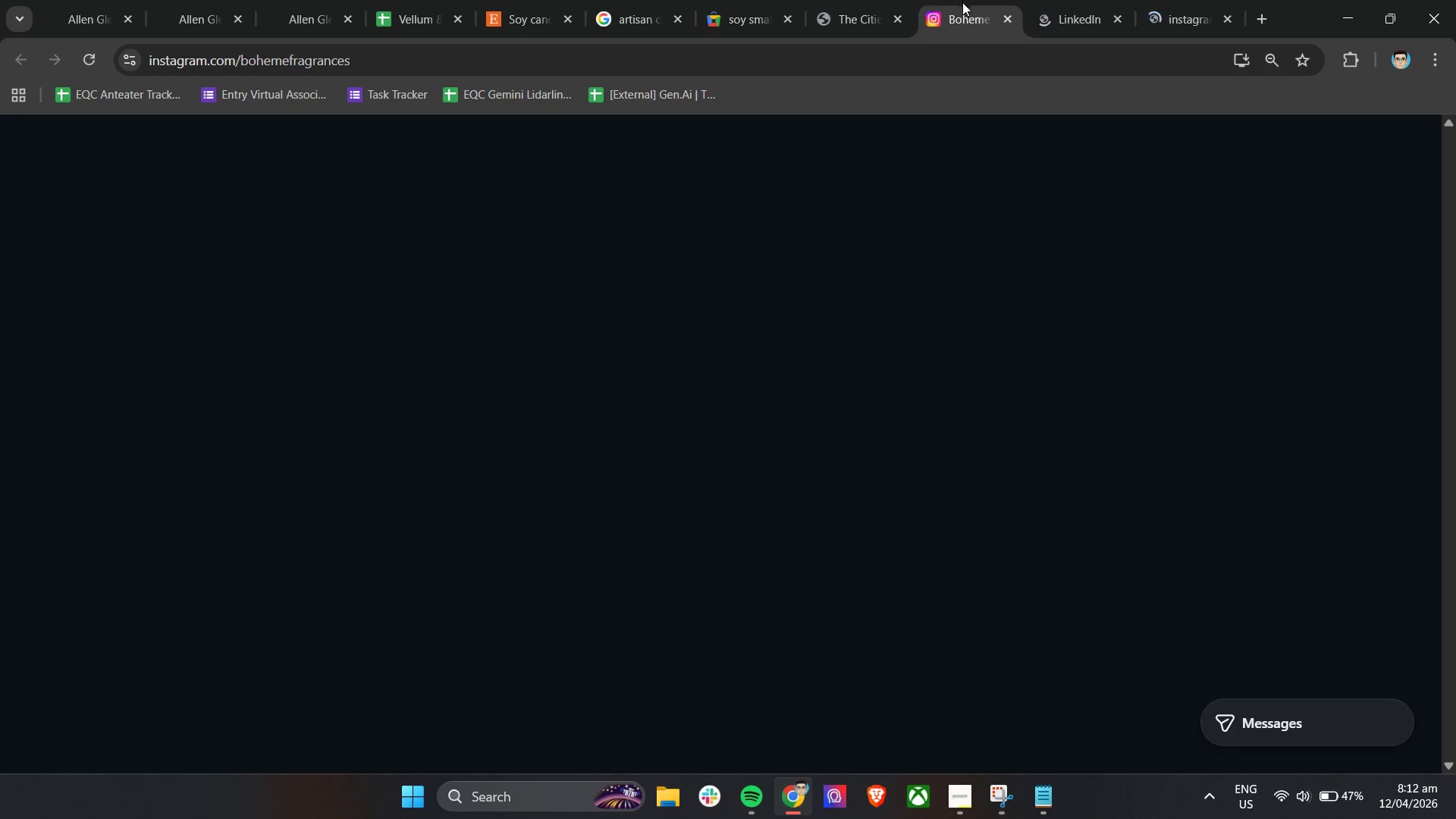 
mouse_move([758, 418])
 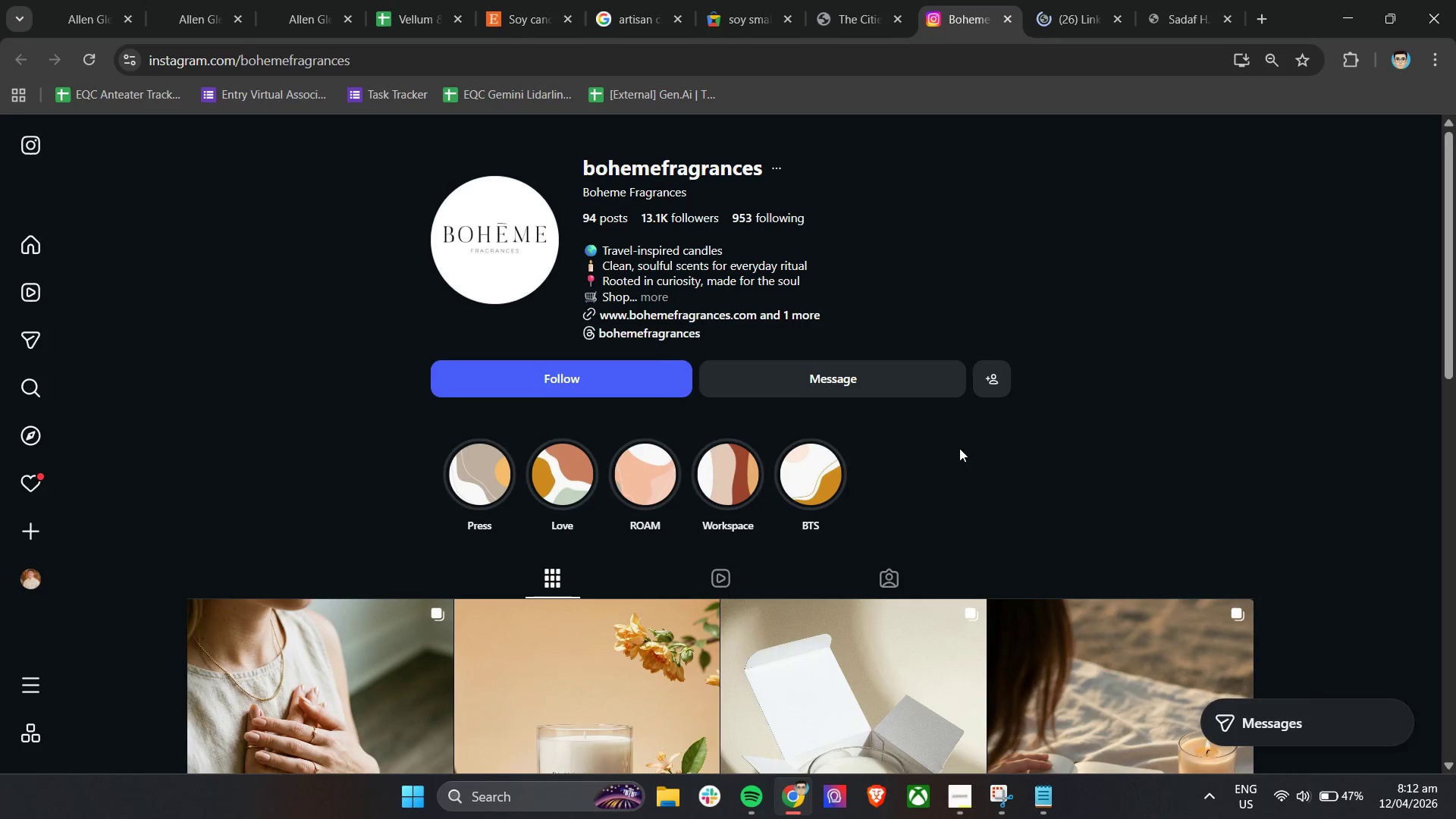 
scroll: coordinate [1408, 532], scroll_direction: down, amount: 13.0
 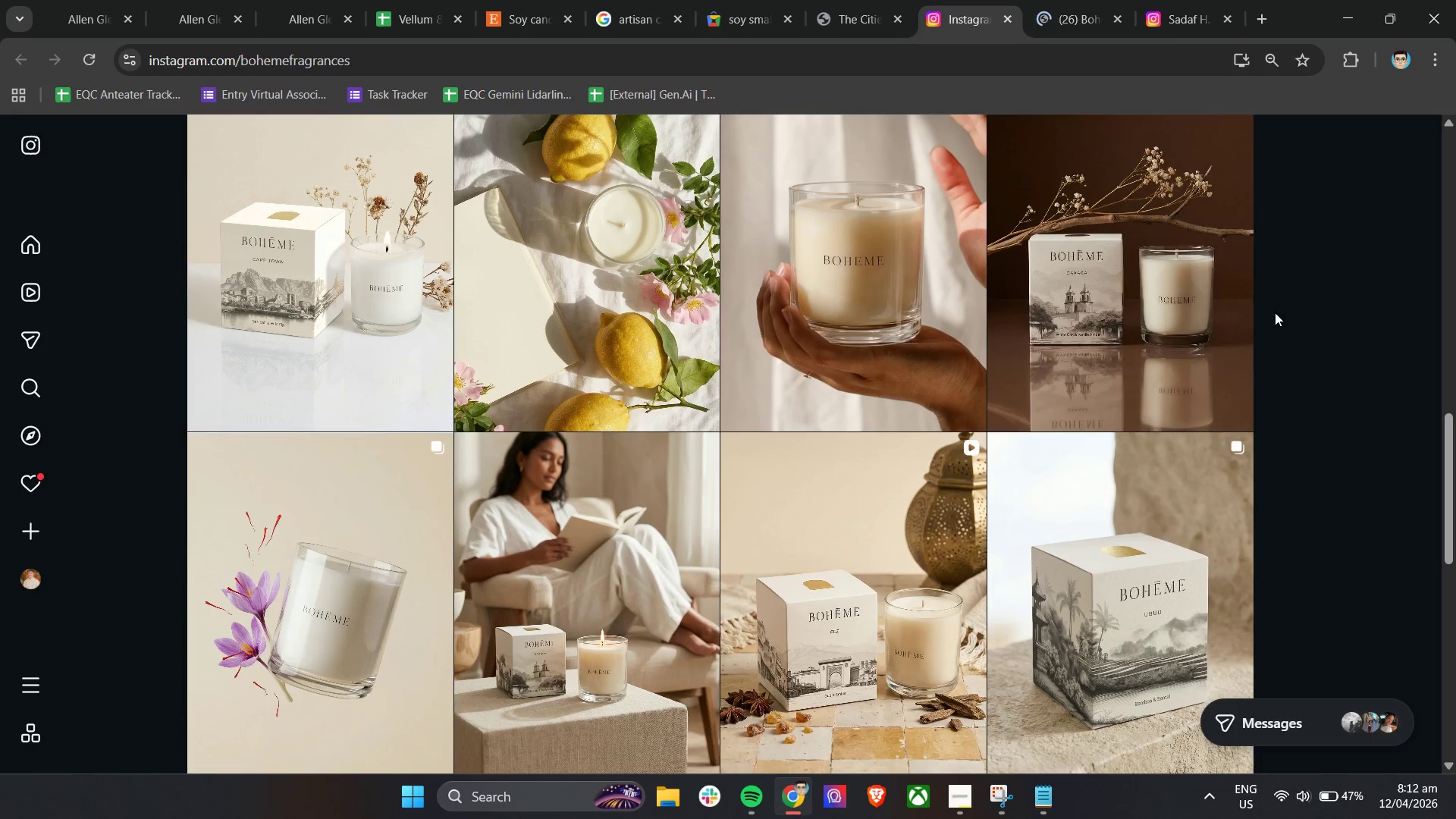 
left_click([1075, 0])
 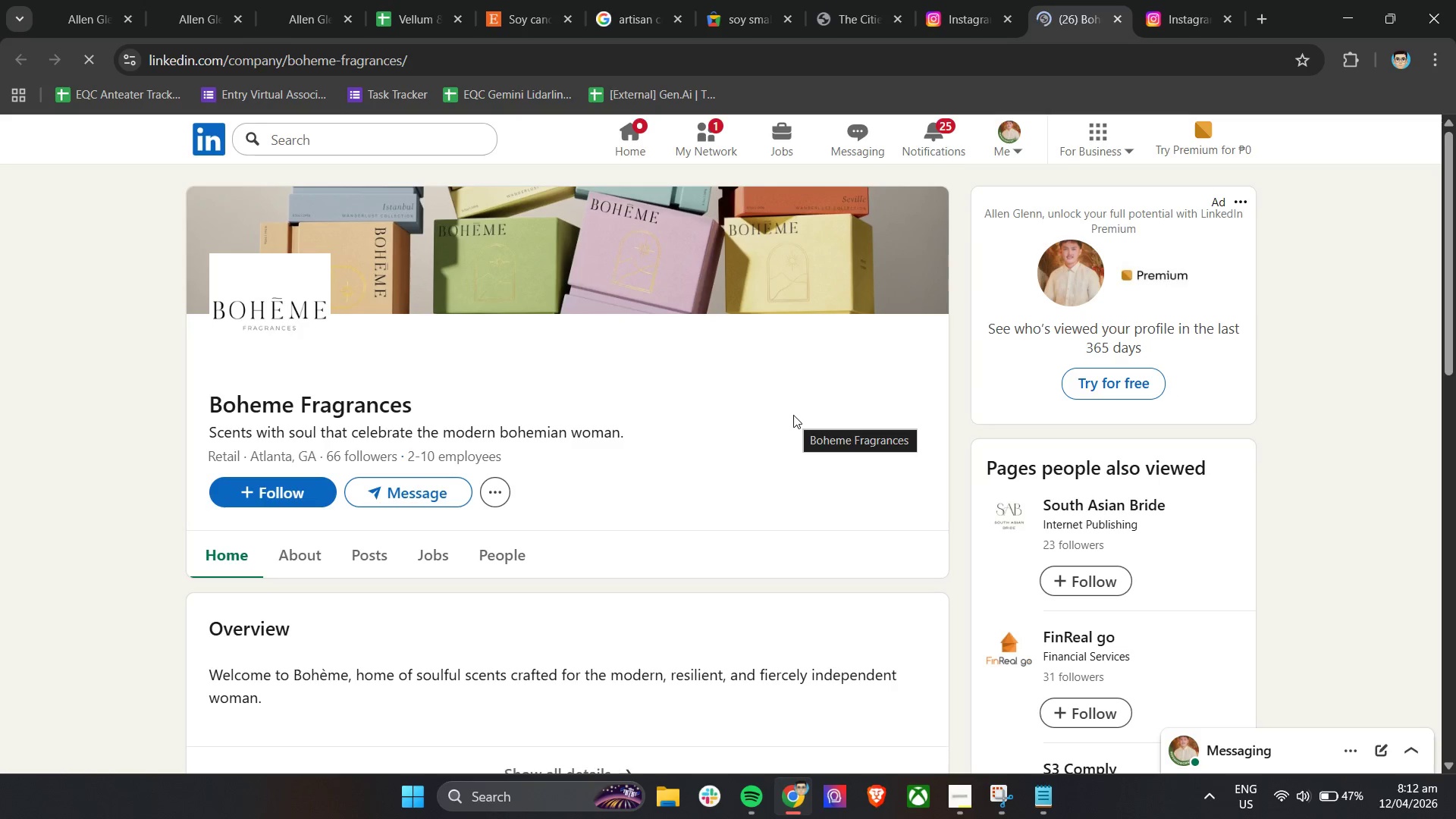 
wait(6.34)
 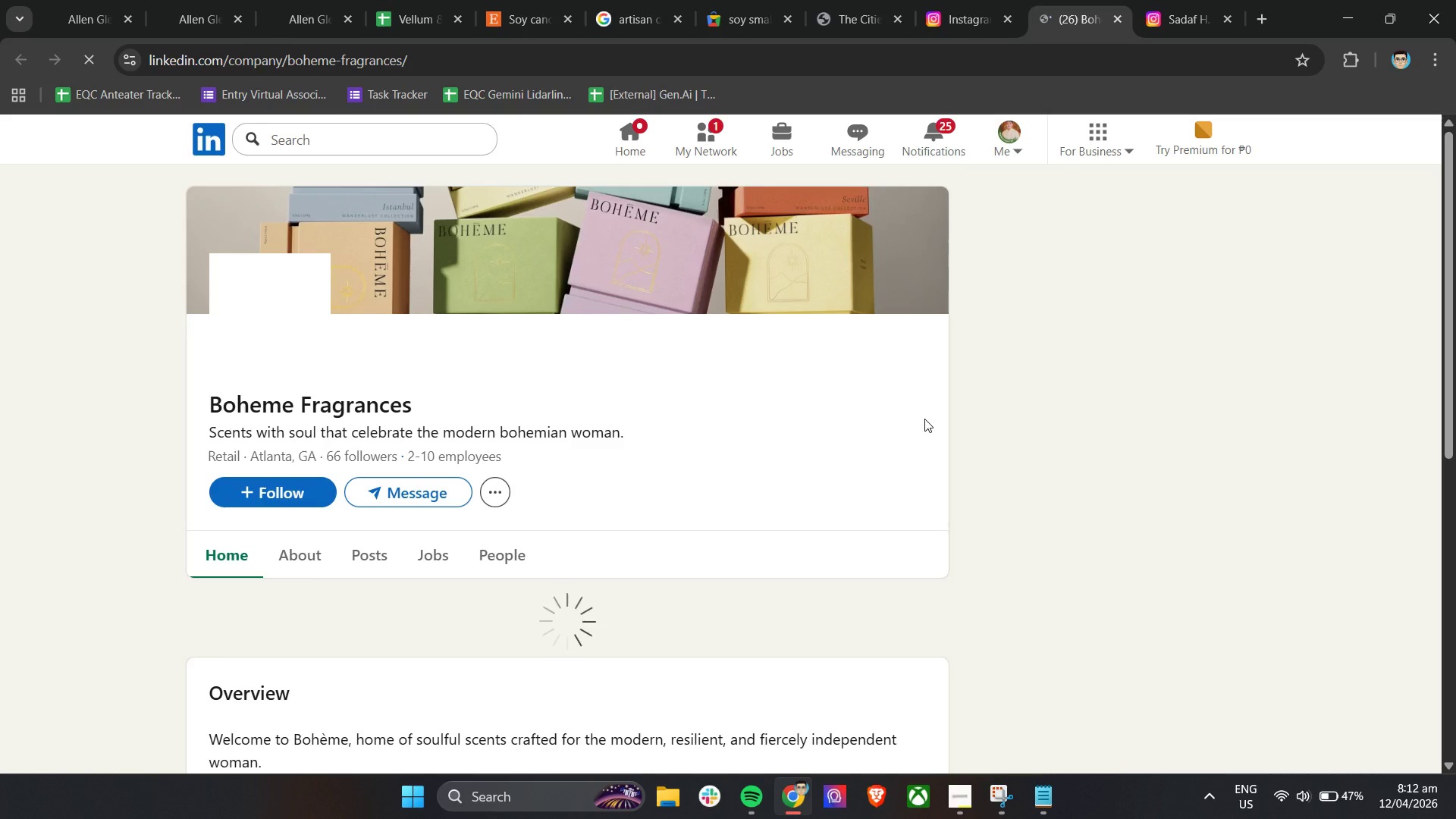 
scroll: coordinate [793, 415], scroll_direction: down, amount: 4.0
 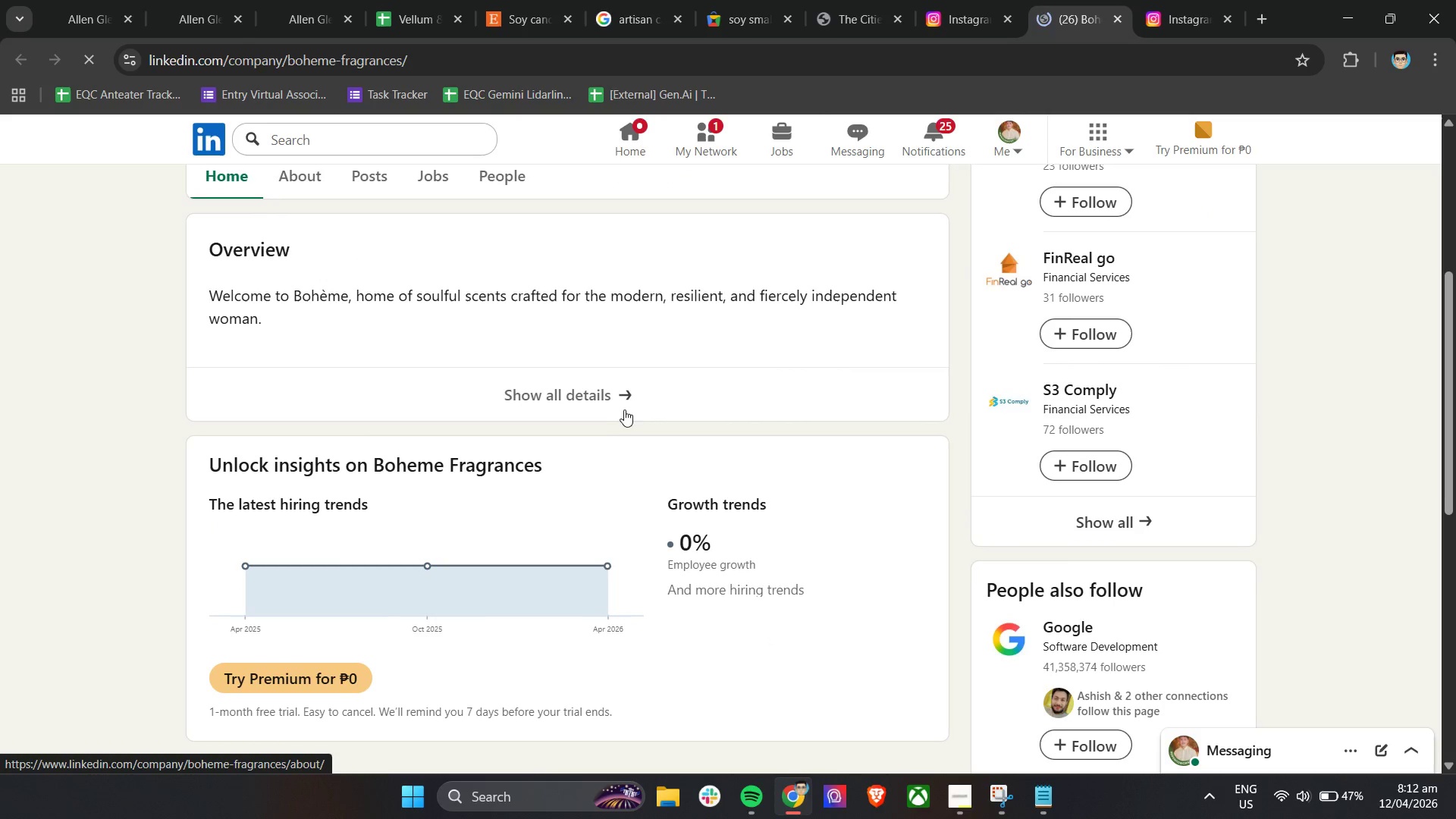 
left_click([612, 396])
 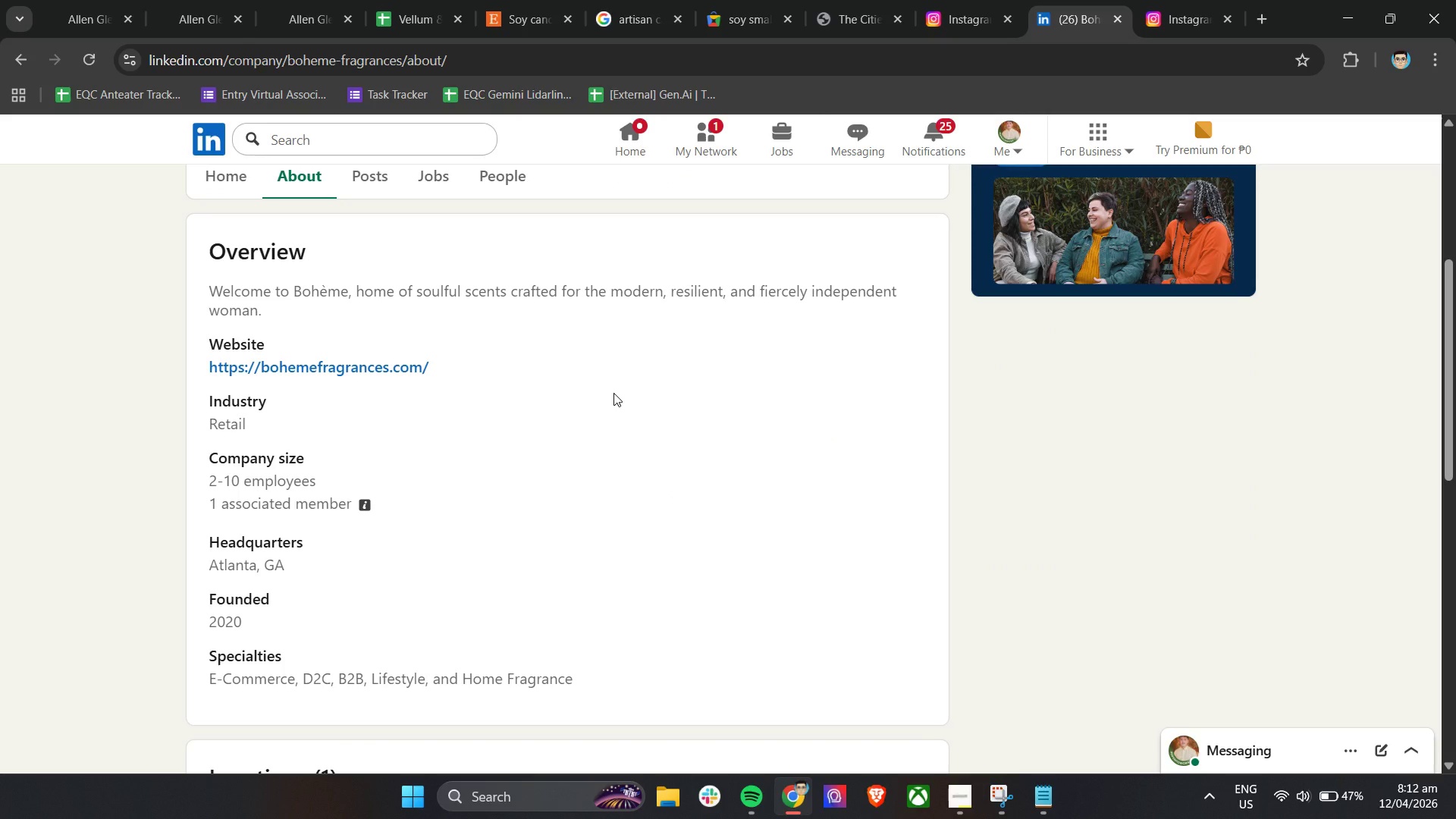 
wait(5.7)
 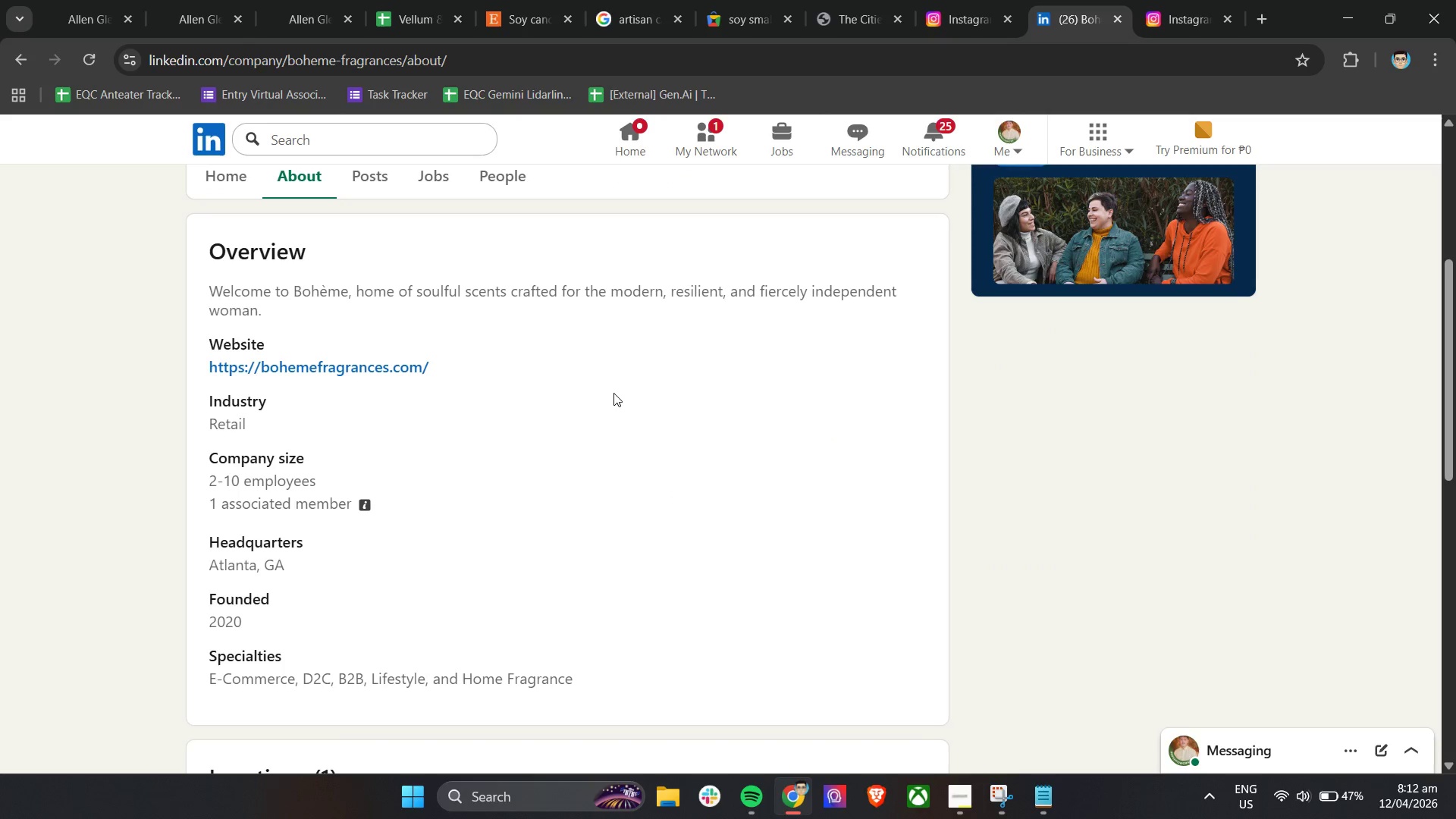 
scroll: coordinate [613, 393], scroll_direction: up, amount: 9.0
 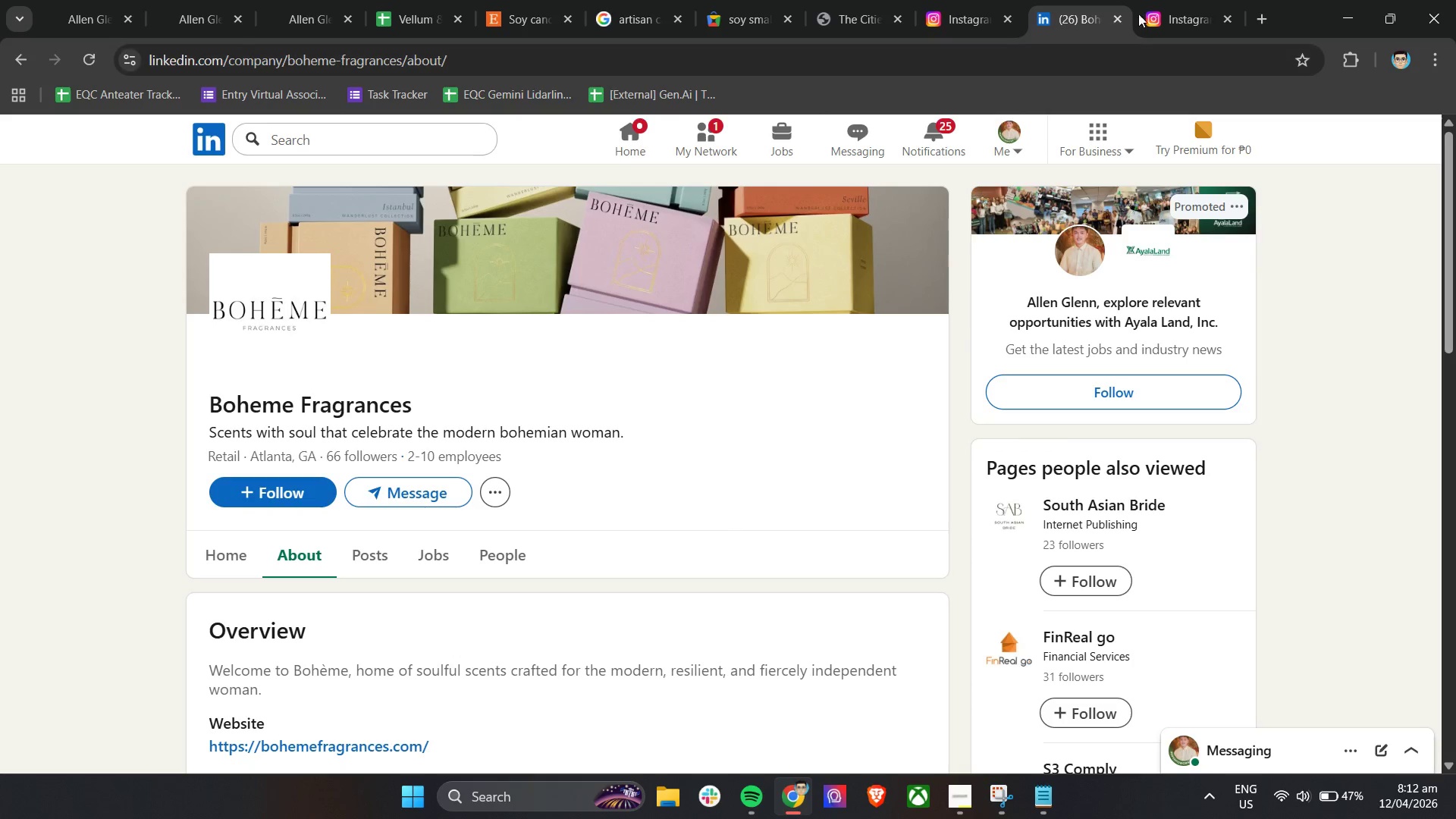 
left_click([1174, 8])
 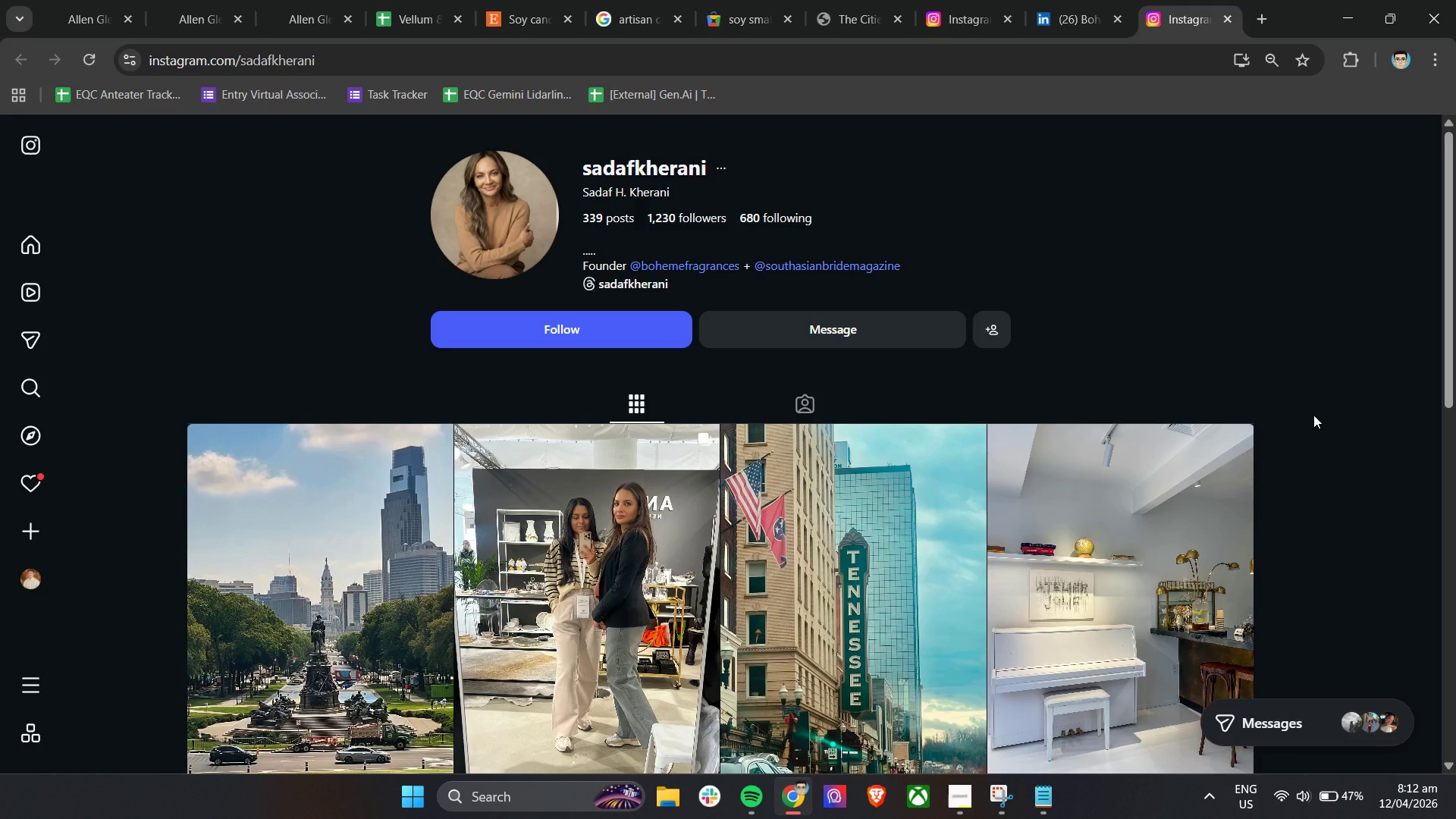 
scroll: coordinate [1313, 415], scroll_direction: down, amount: 5.0
 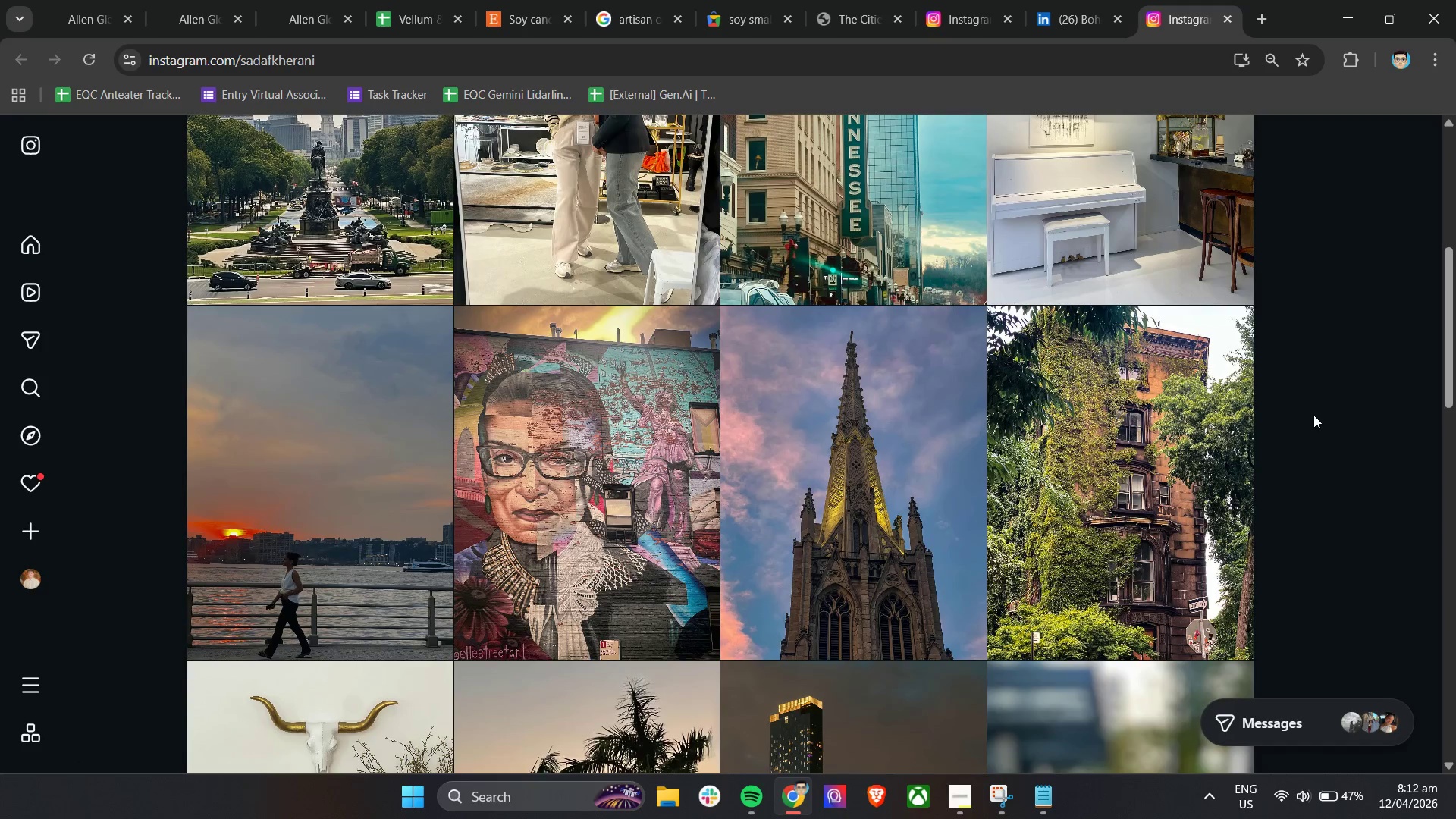 
scroll: coordinate [1313, 415], scroll_direction: up, amount: 7.0
 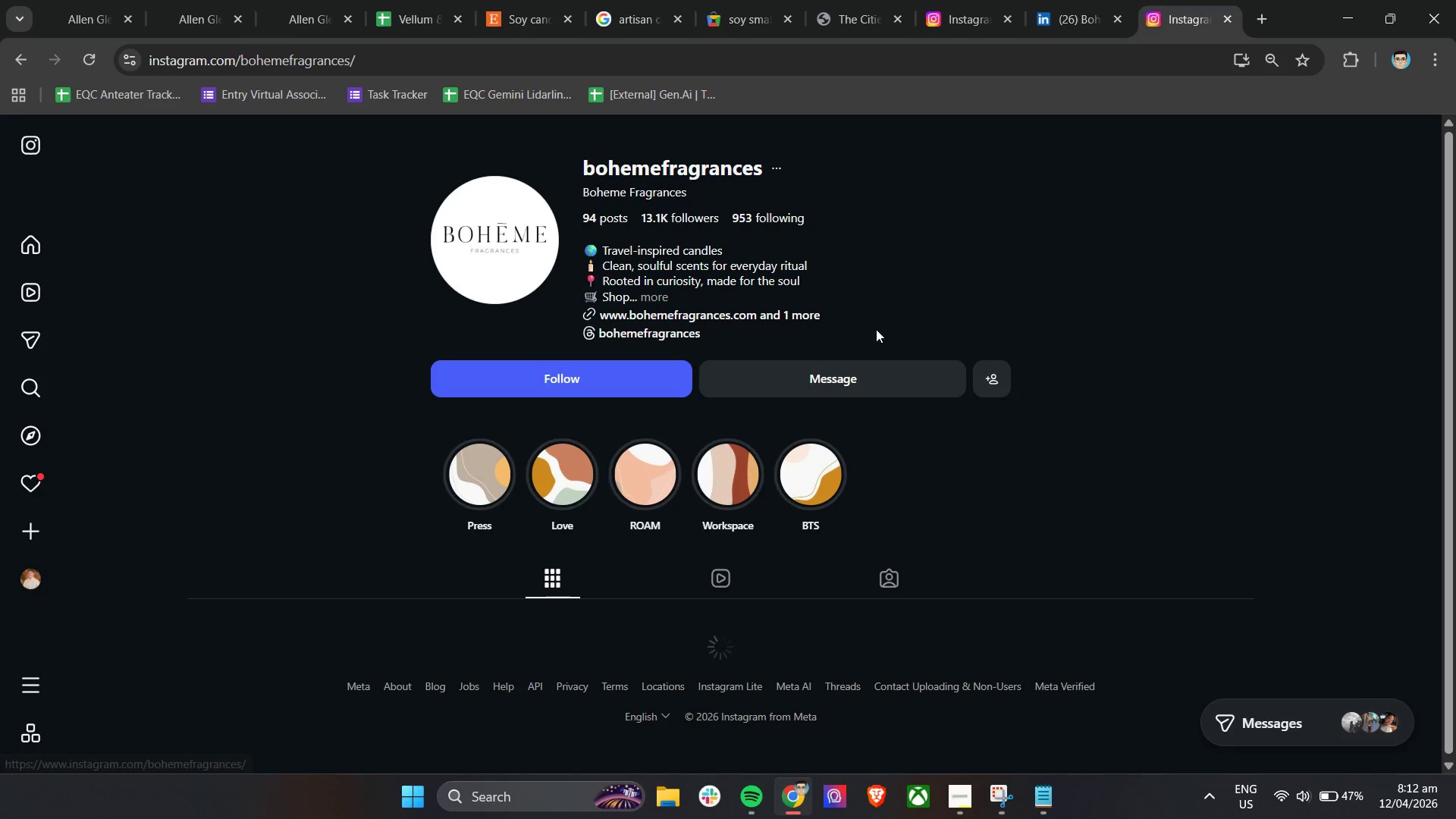 
scroll: coordinate [1329, 505], scroll_direction: down, amount: 25.0
 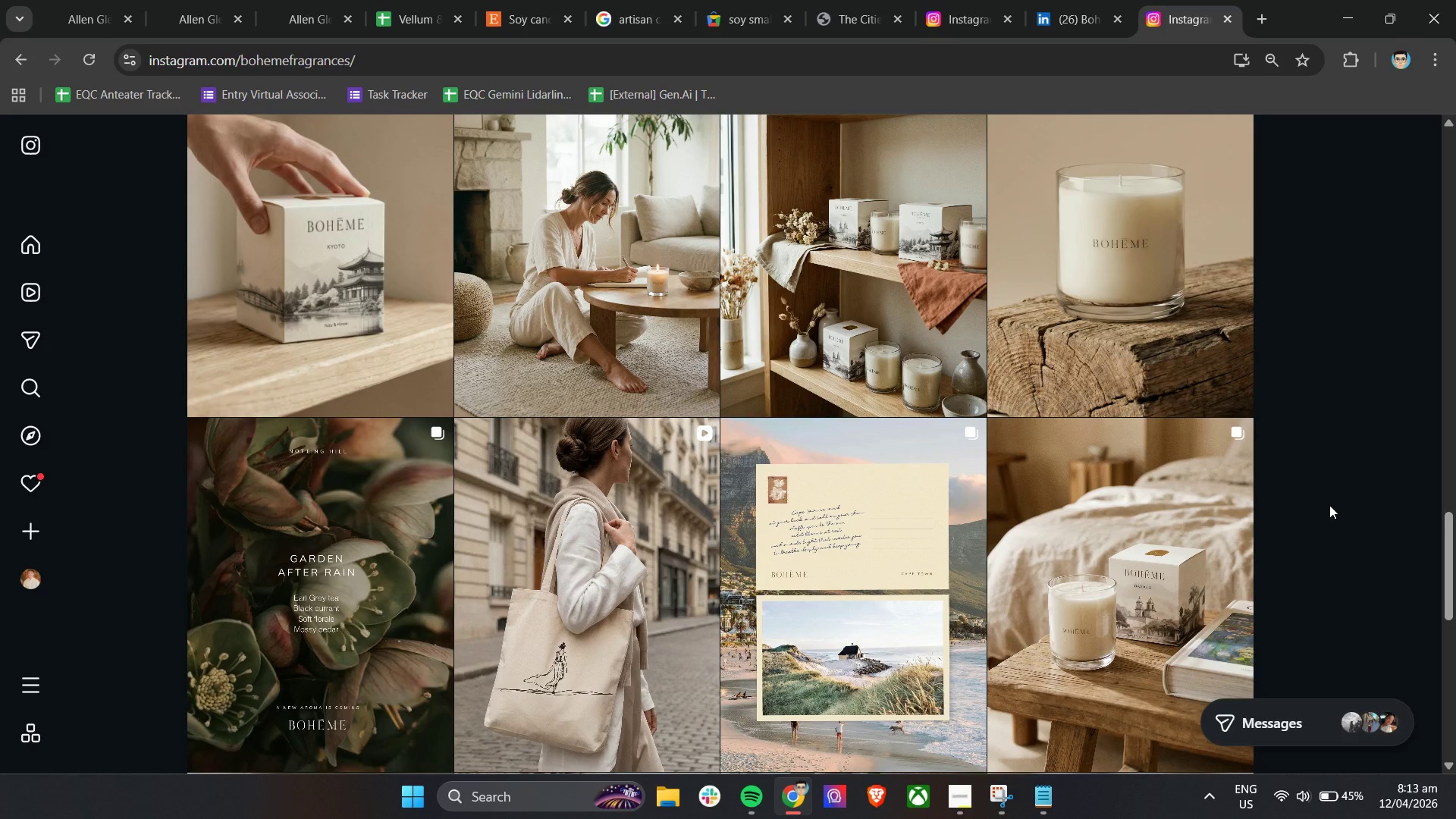 
wait(46.93)
 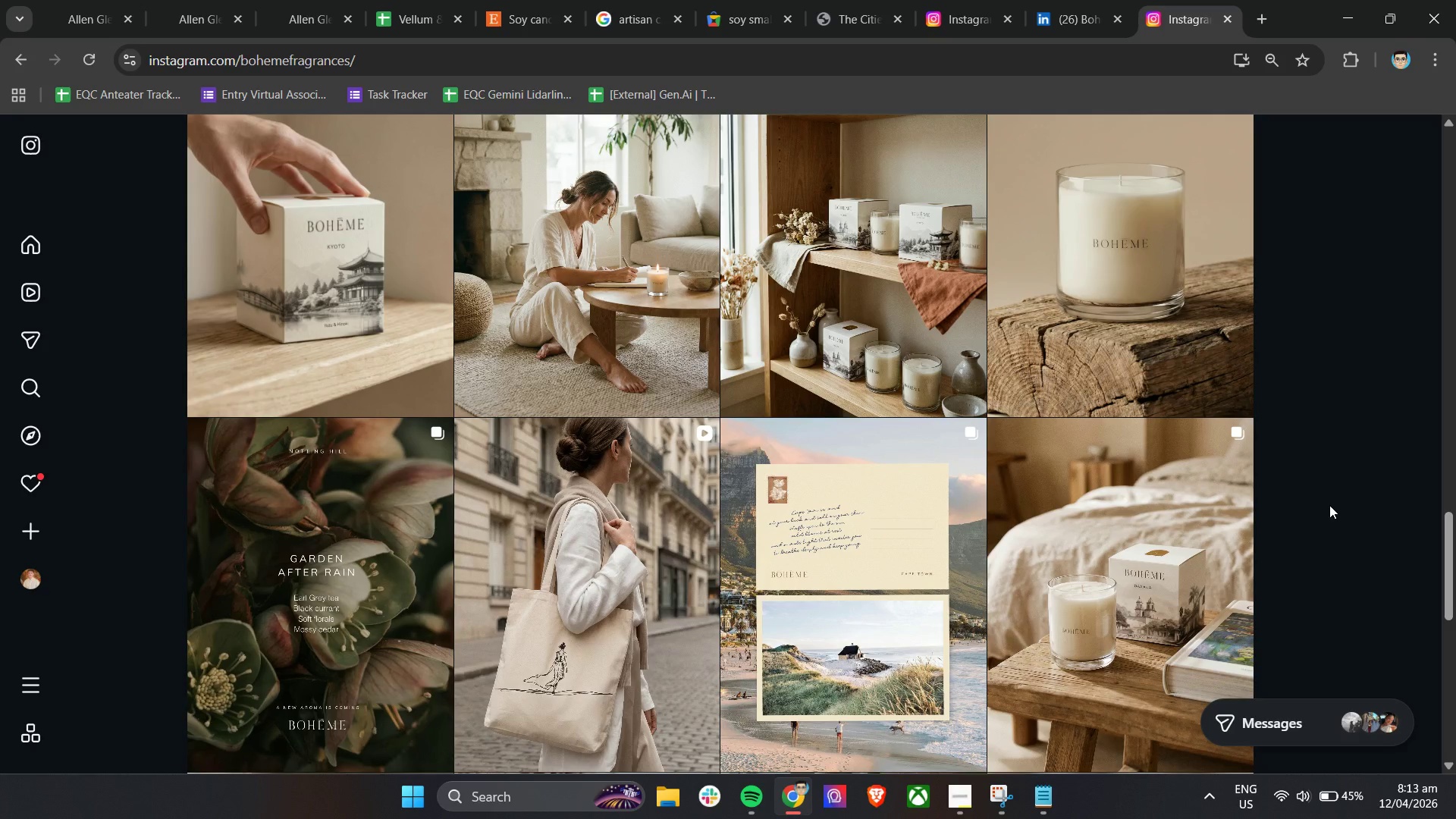 
scroll: coordinate [1329, 505], scroll_direction: down, amount: 6.0
 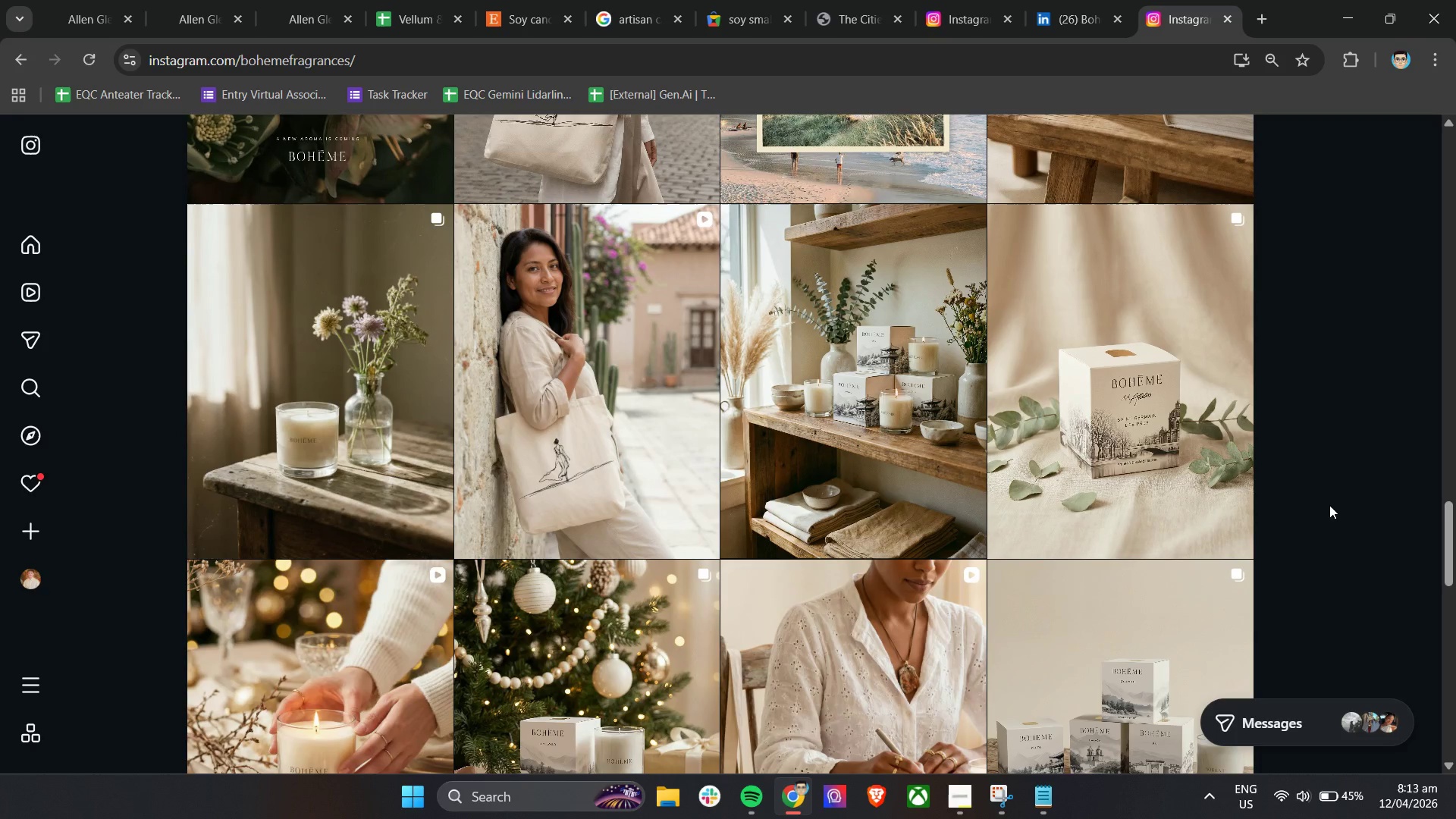 
wait(20.8)
 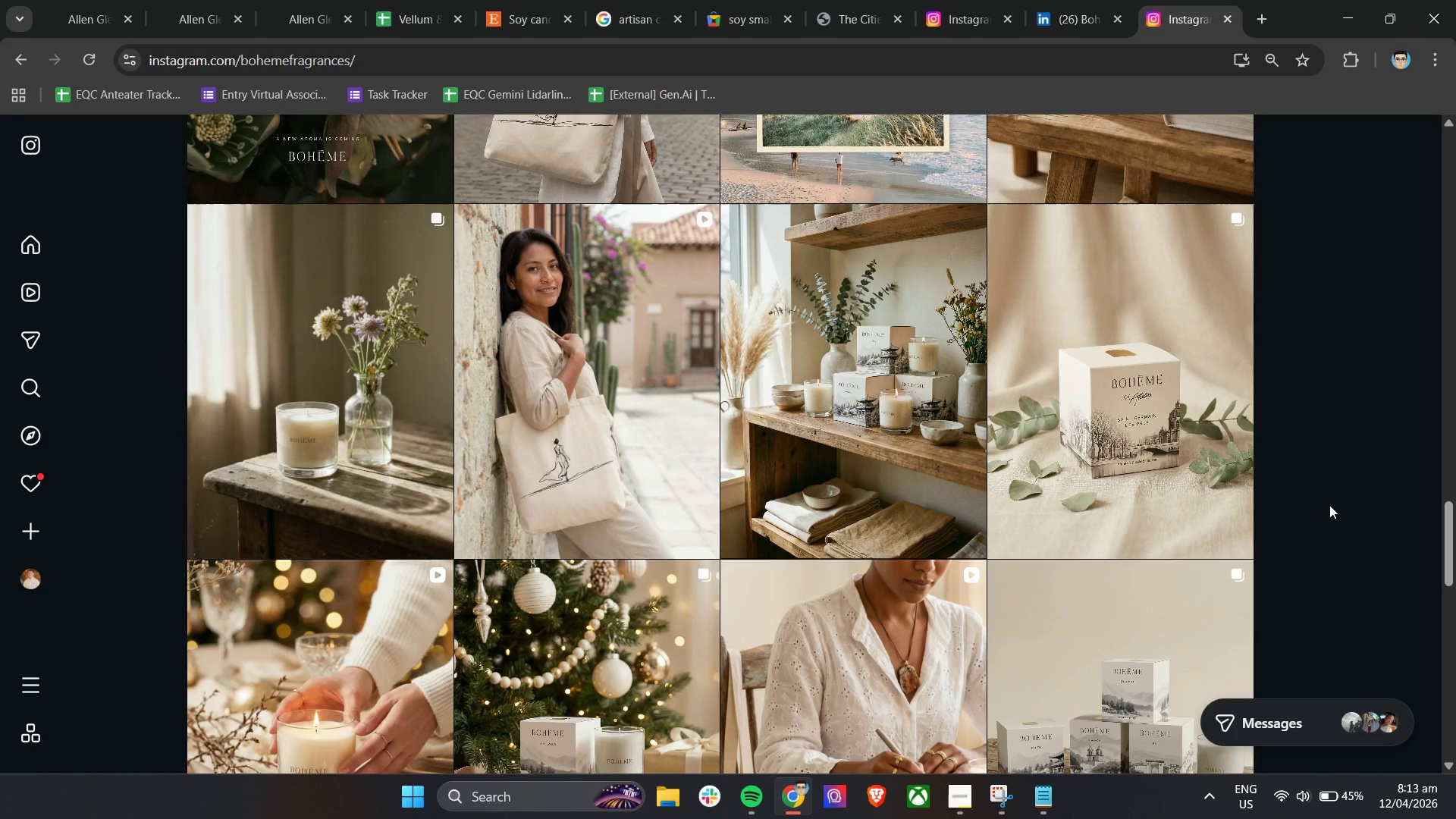 
left_click([856, 2])
 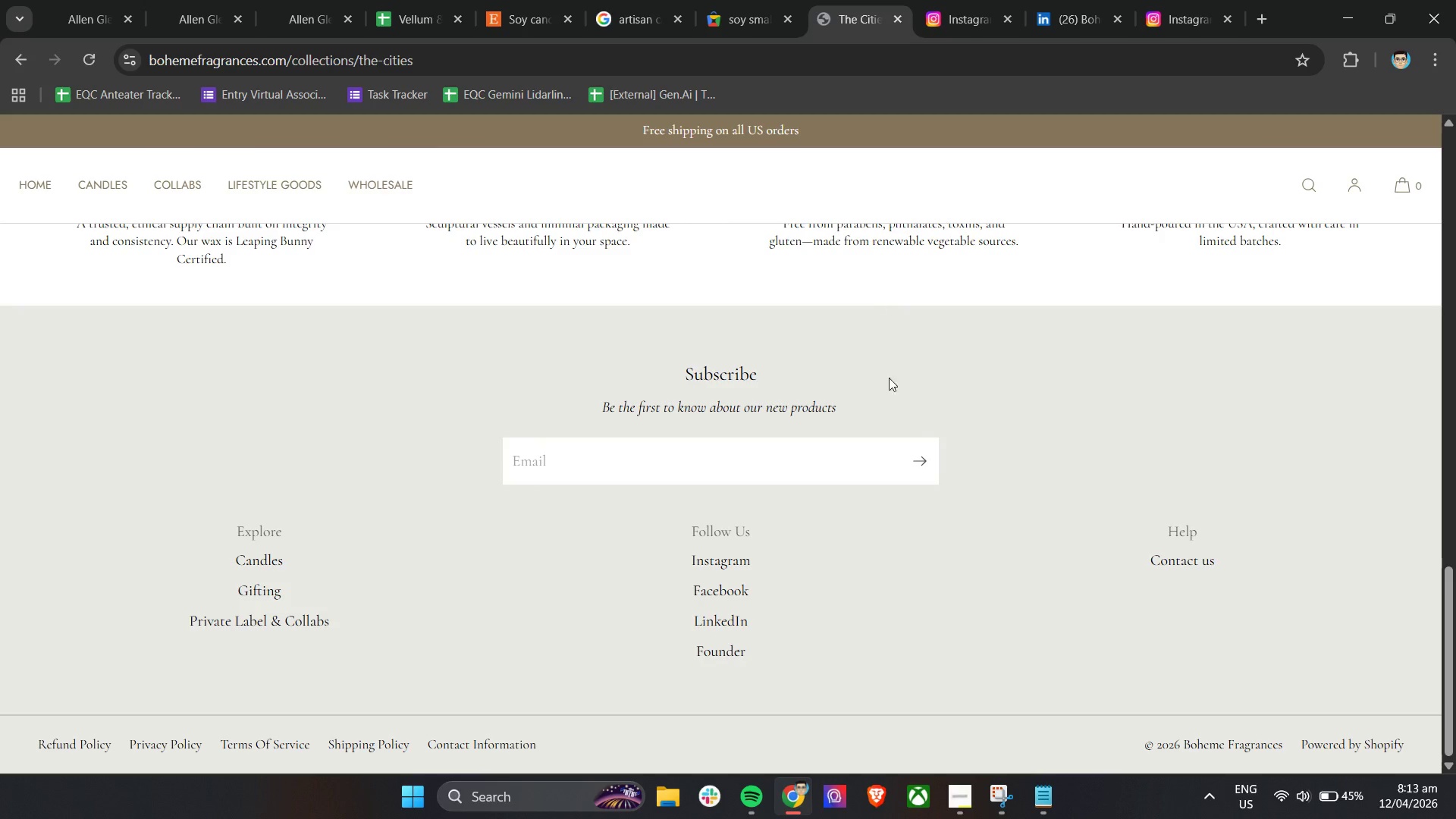 
scroll: coordinate [886, 390], scroll_direction: up, amount: 23.0
 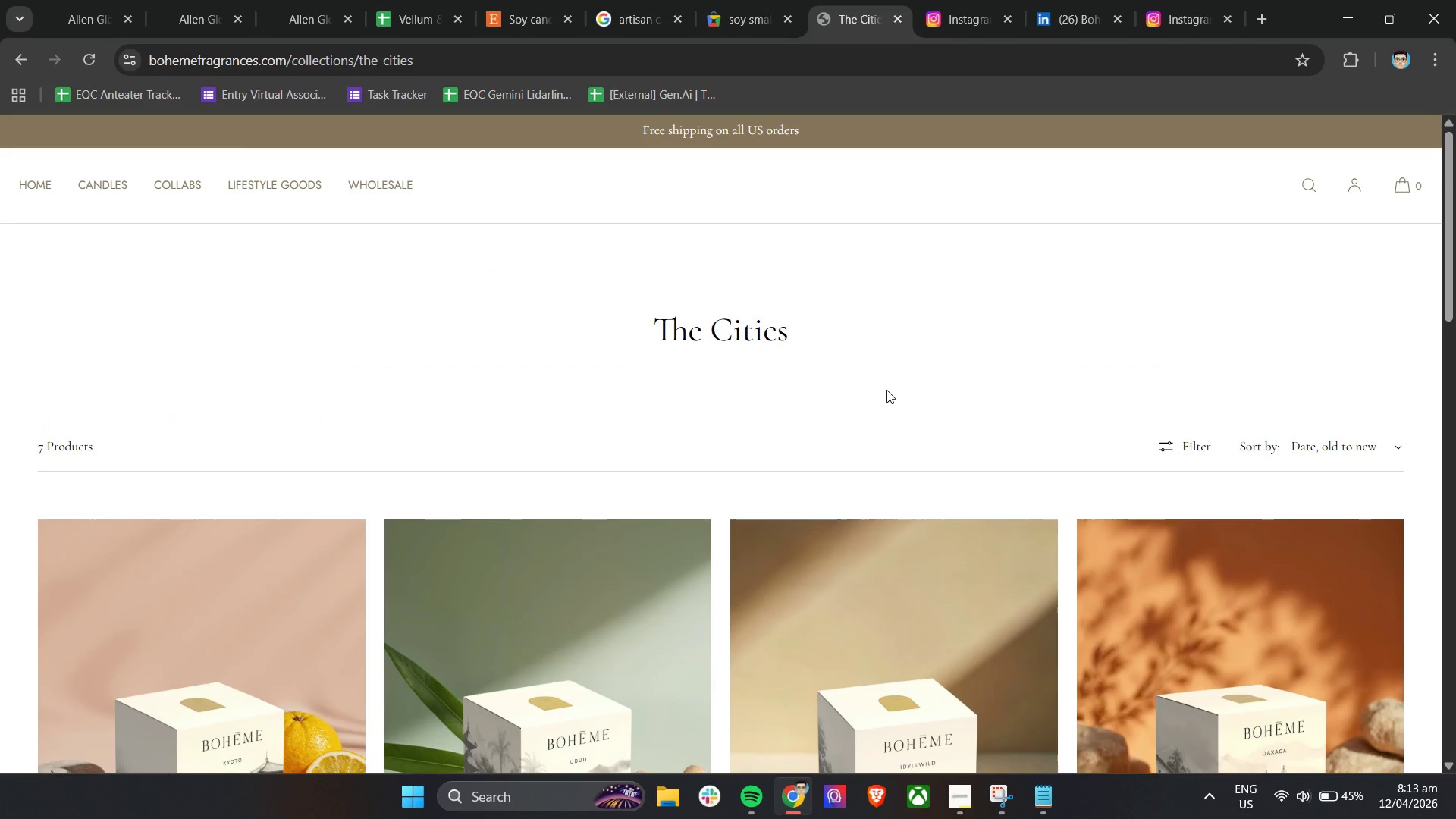 
scroll: coordinate [886, 390], scroll_direction: down, amount: 2.0
 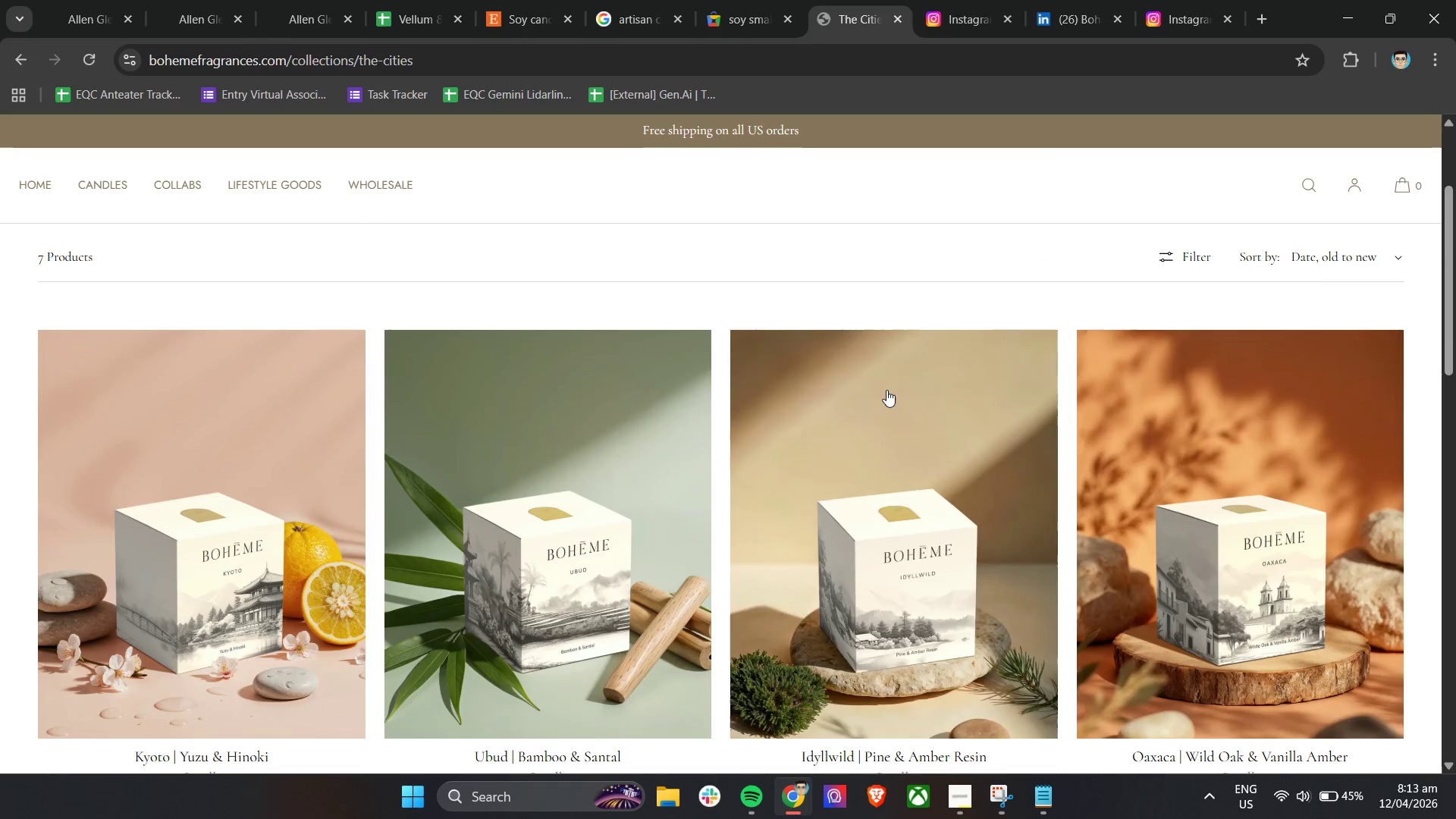 
scroll: coordinate [886, 390], scroll_direction: up, amount: 3.0
 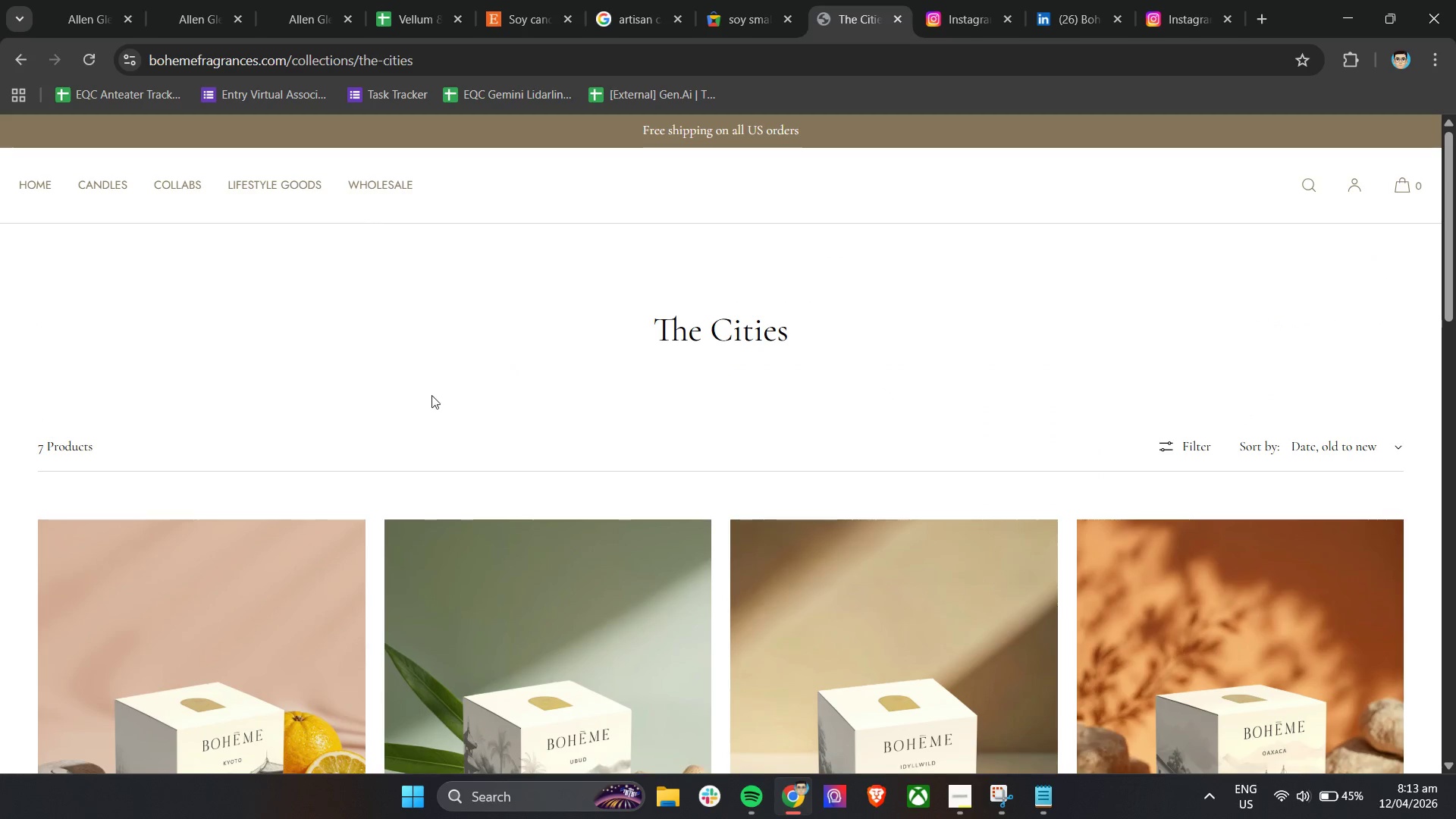 
scroll: coordinate [432, 395], scroll_direction: down, amount: 2.0
 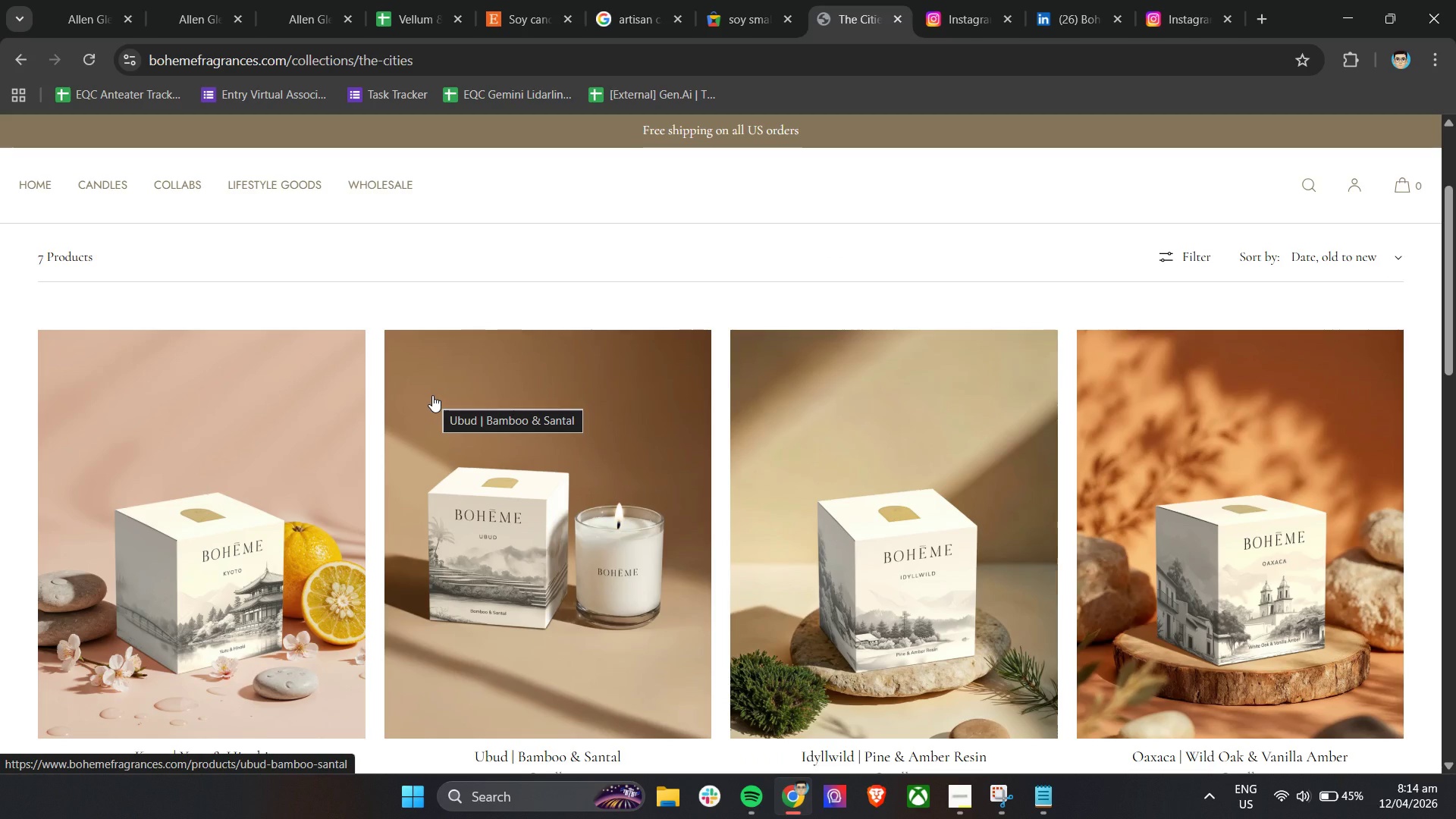 
wait(9.32)
 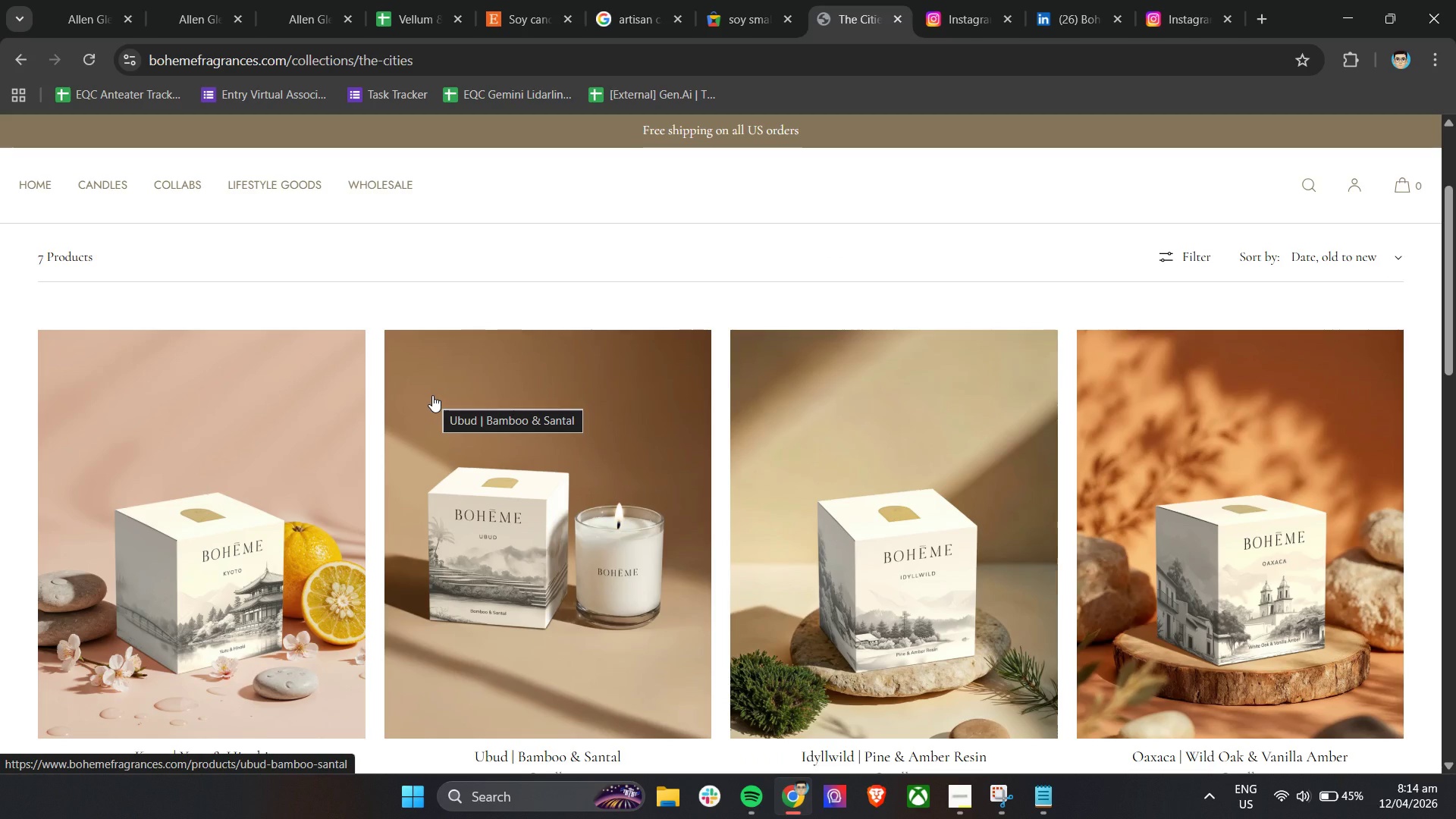 
scroll: coordinate [432, 395], scroll_direction: down, amount: 9.0
 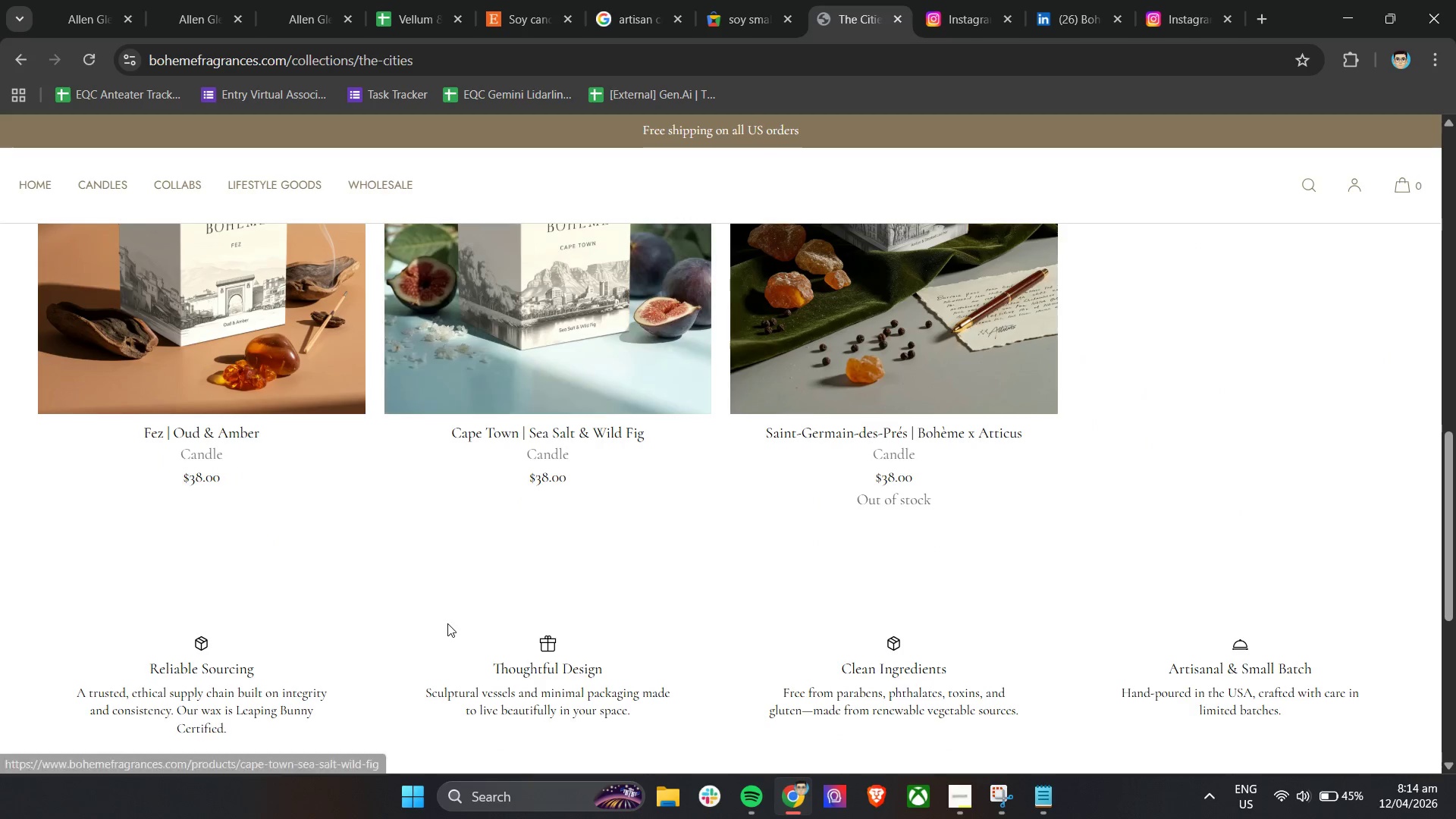 
scroll: coordinate [445, 610], scroll_direction: up, amount: 2.0
 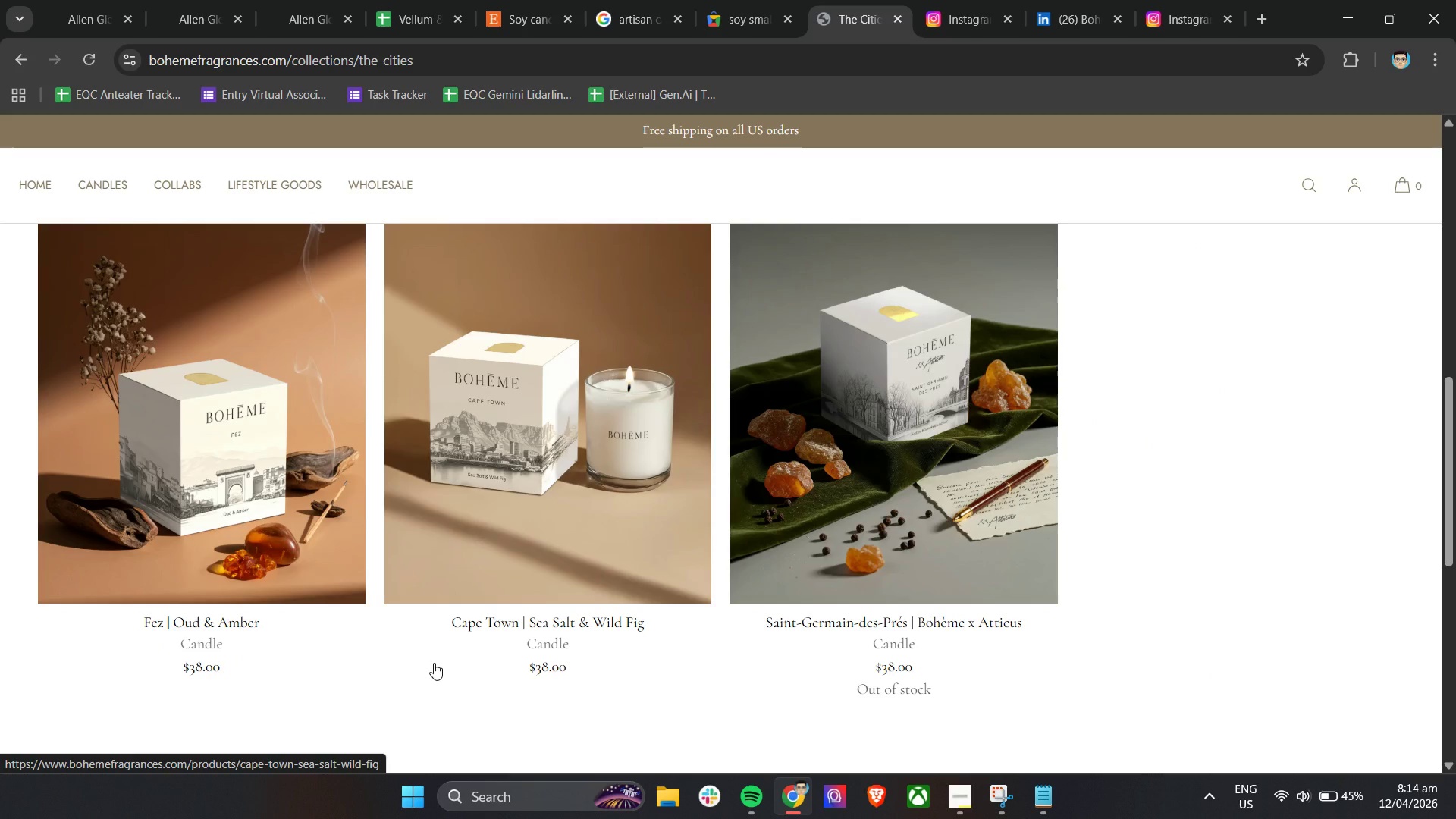 
scroll: coordinate [434, 663], scroll_direction: down, amount: 7.0
 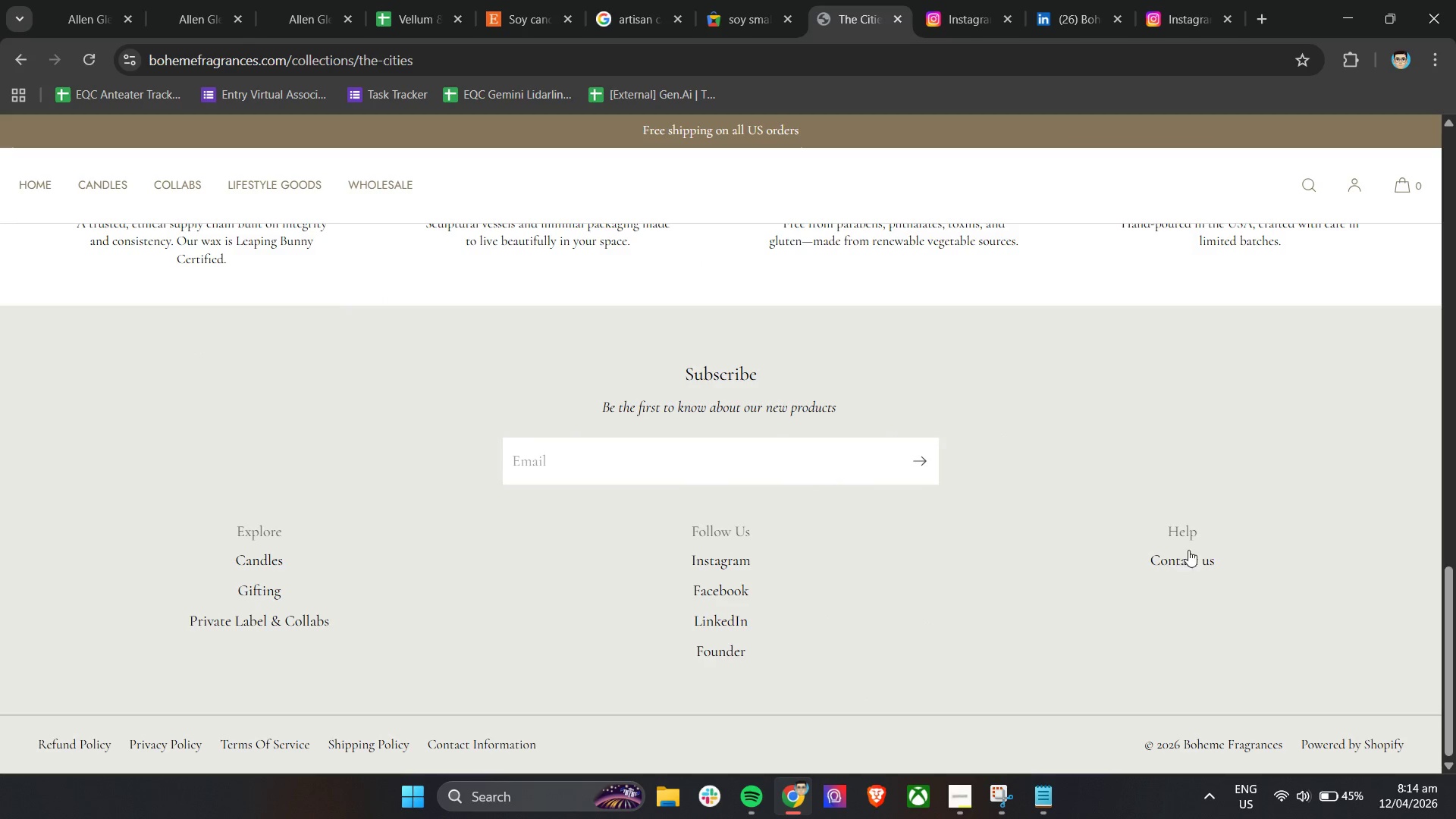 
left_click([1193, 563])
 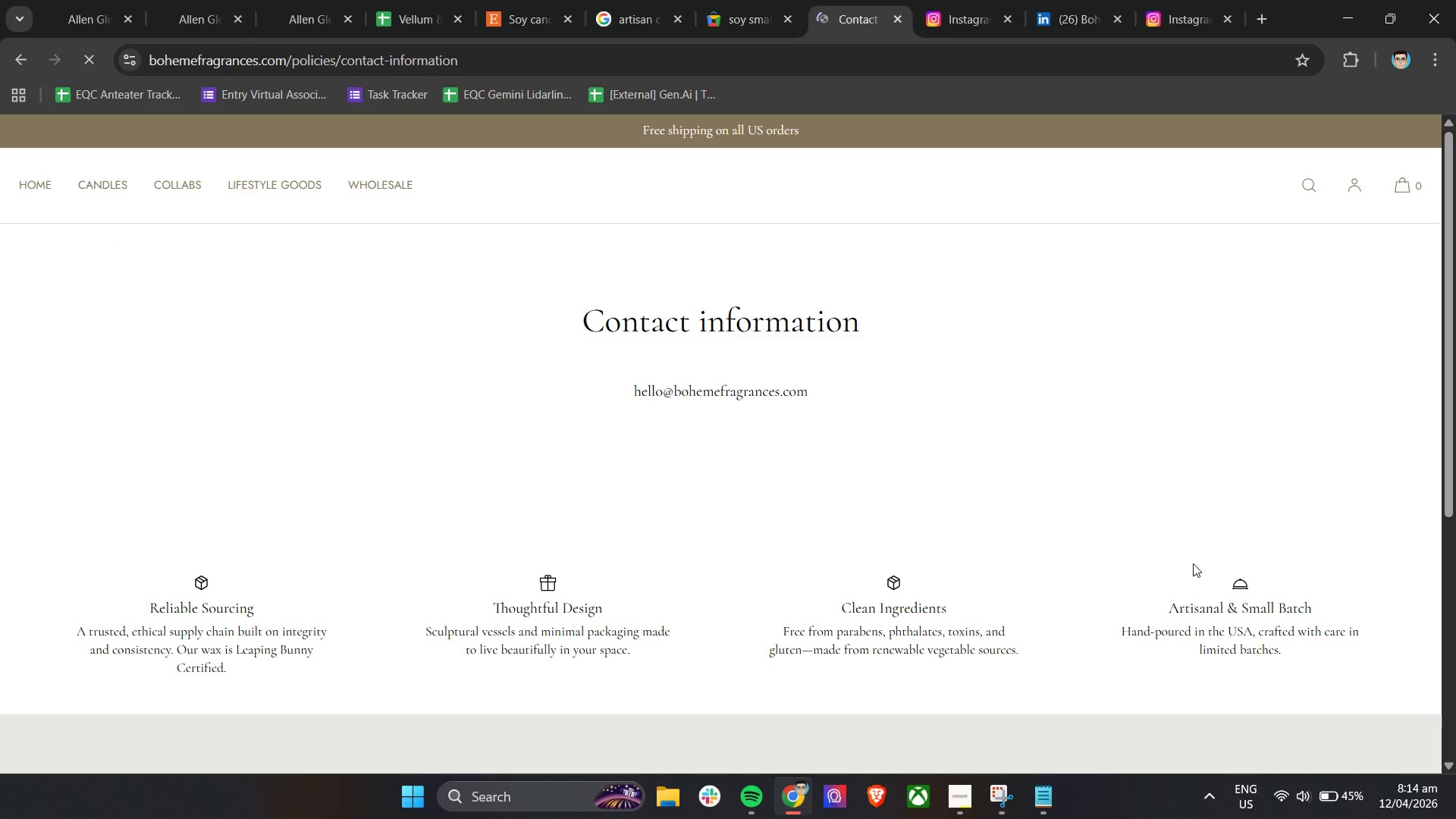 
scroll: coordinate [894, 533], scroll_direction: down, amount: 3.0
 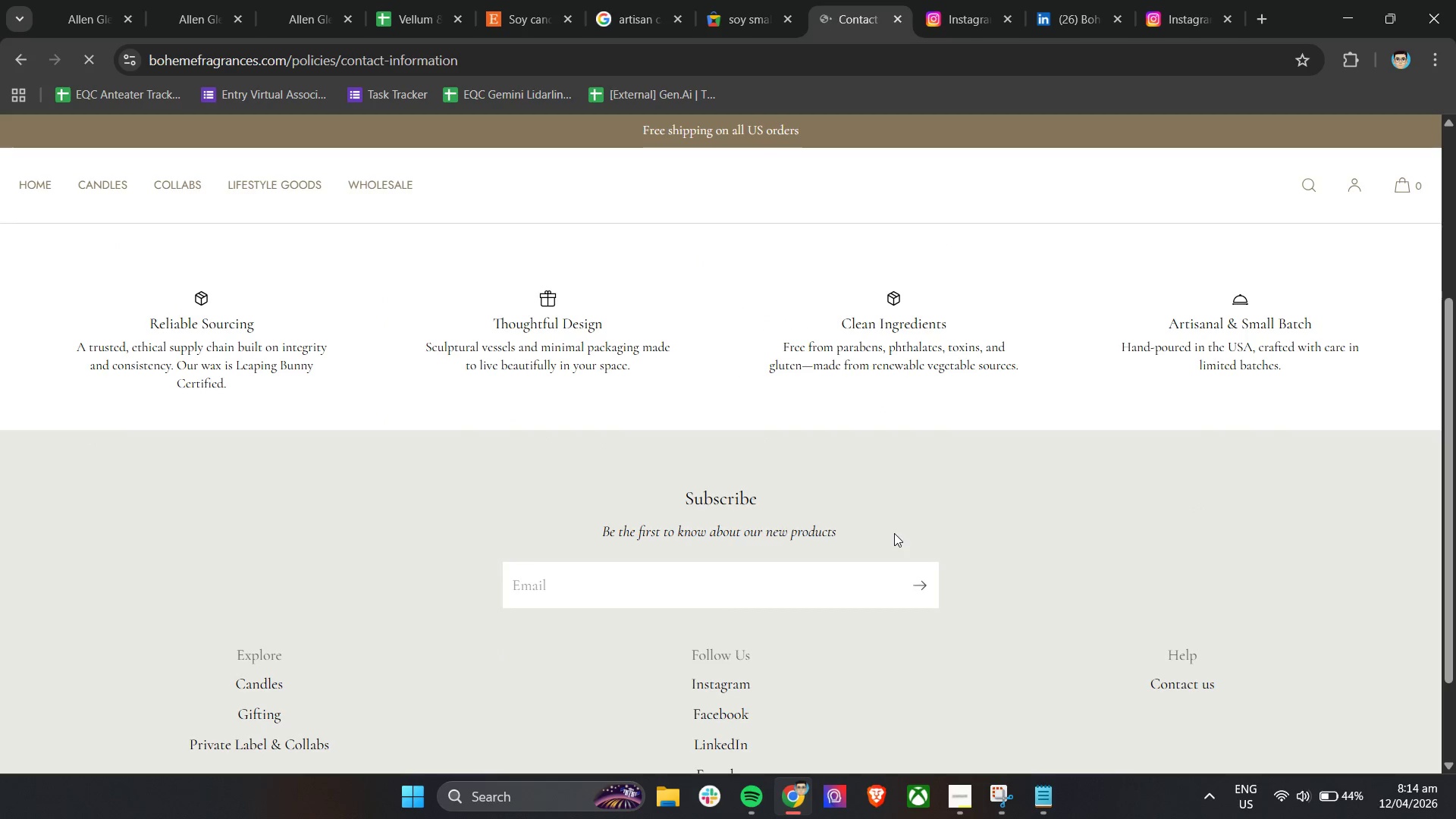 
scroll: coordinate [894, 533], scroll_direction: up, amount: 2.0
 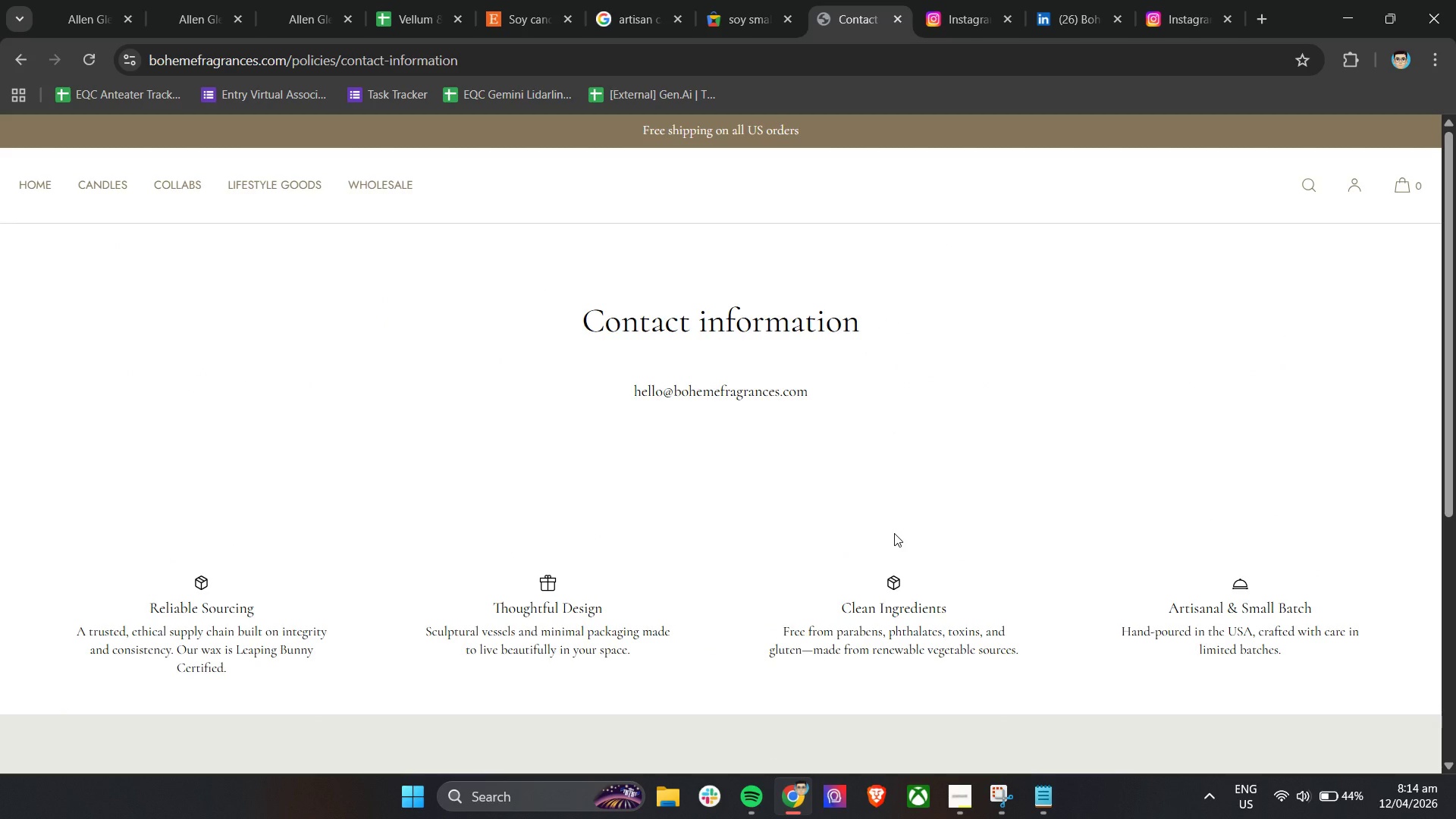 
wait(10.11)
 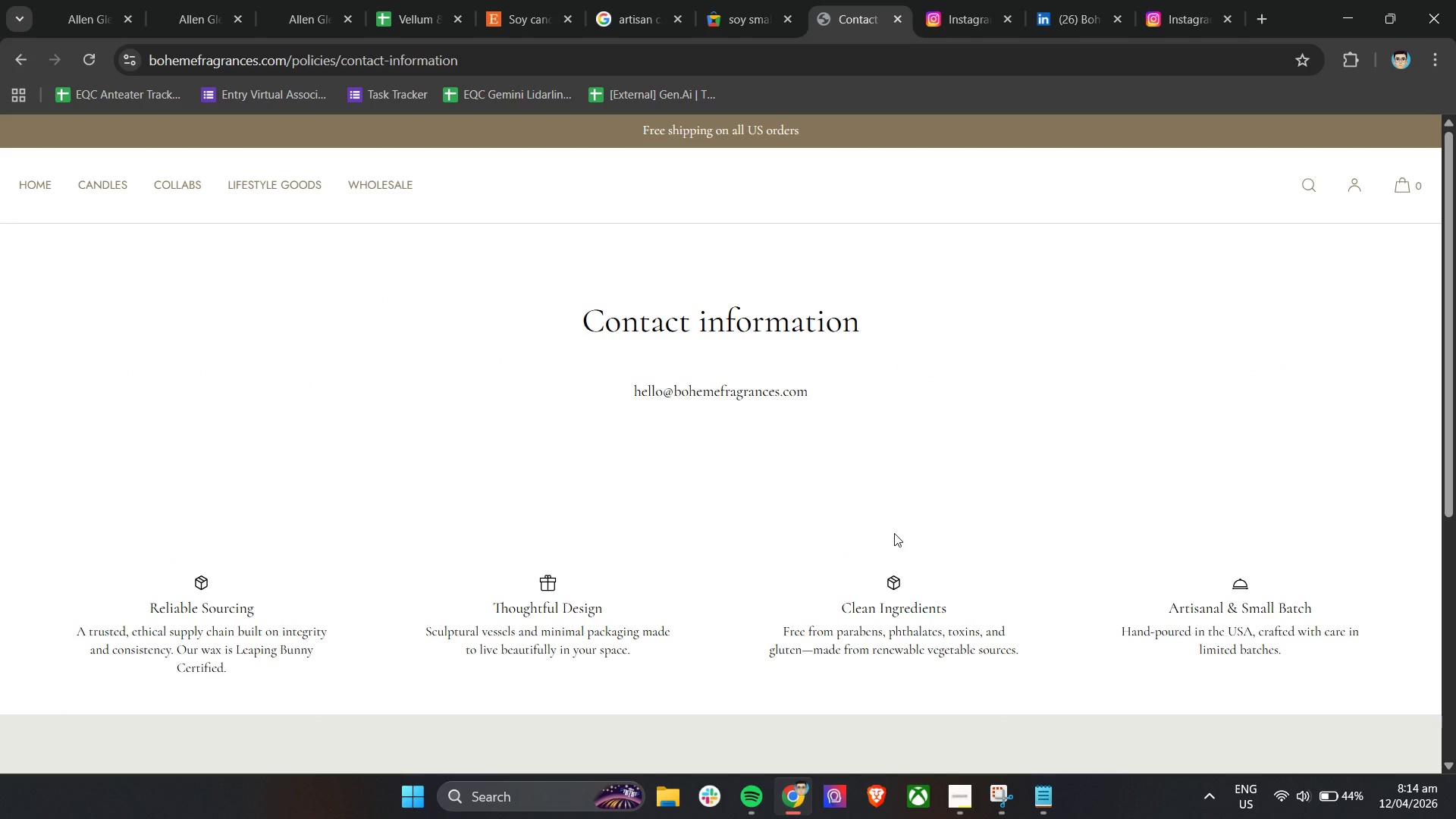 
left_click([971, 0])
 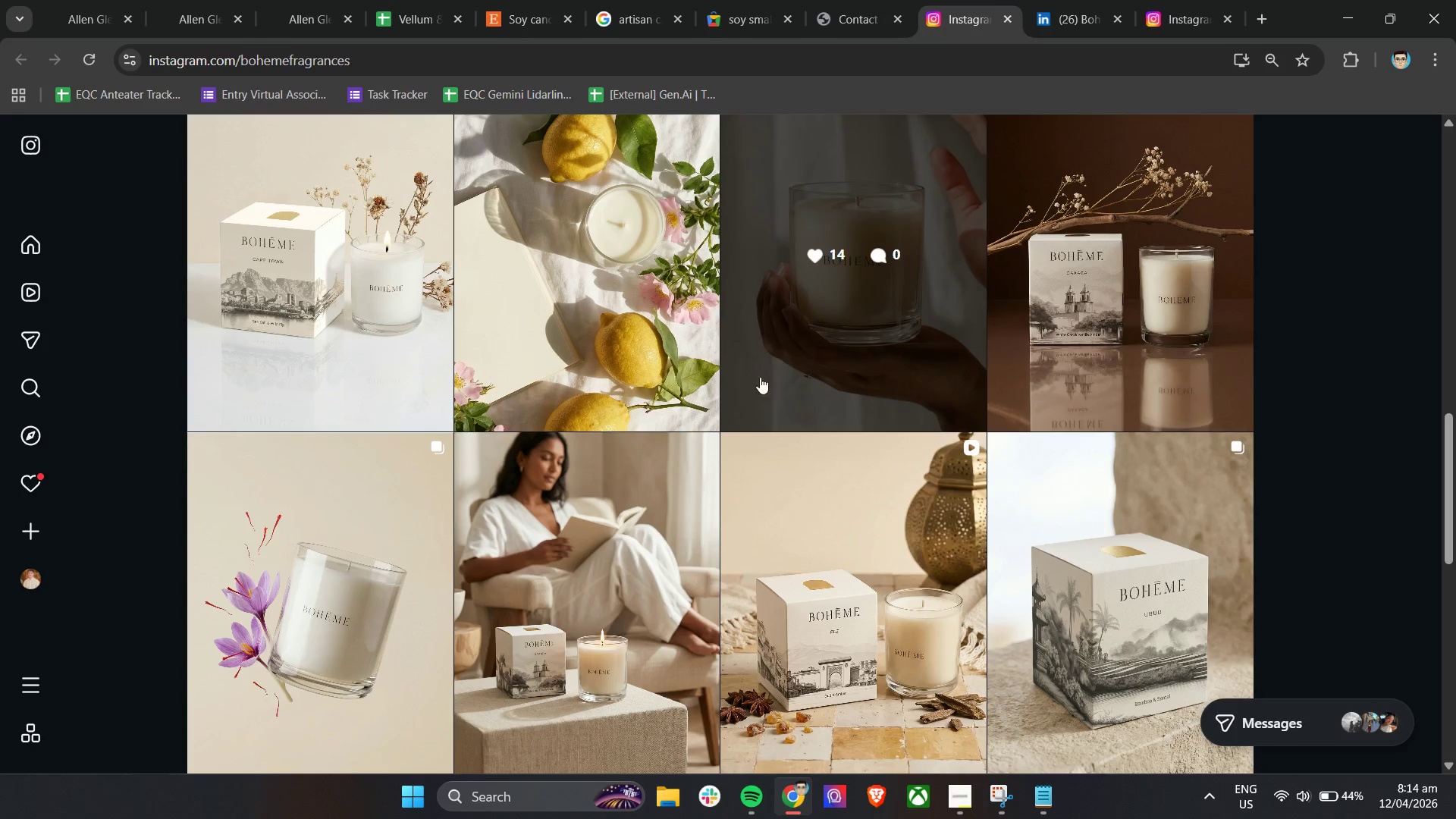 
scroll: coordinate [810, 469], scroll_direction: up, amount: 13.0
 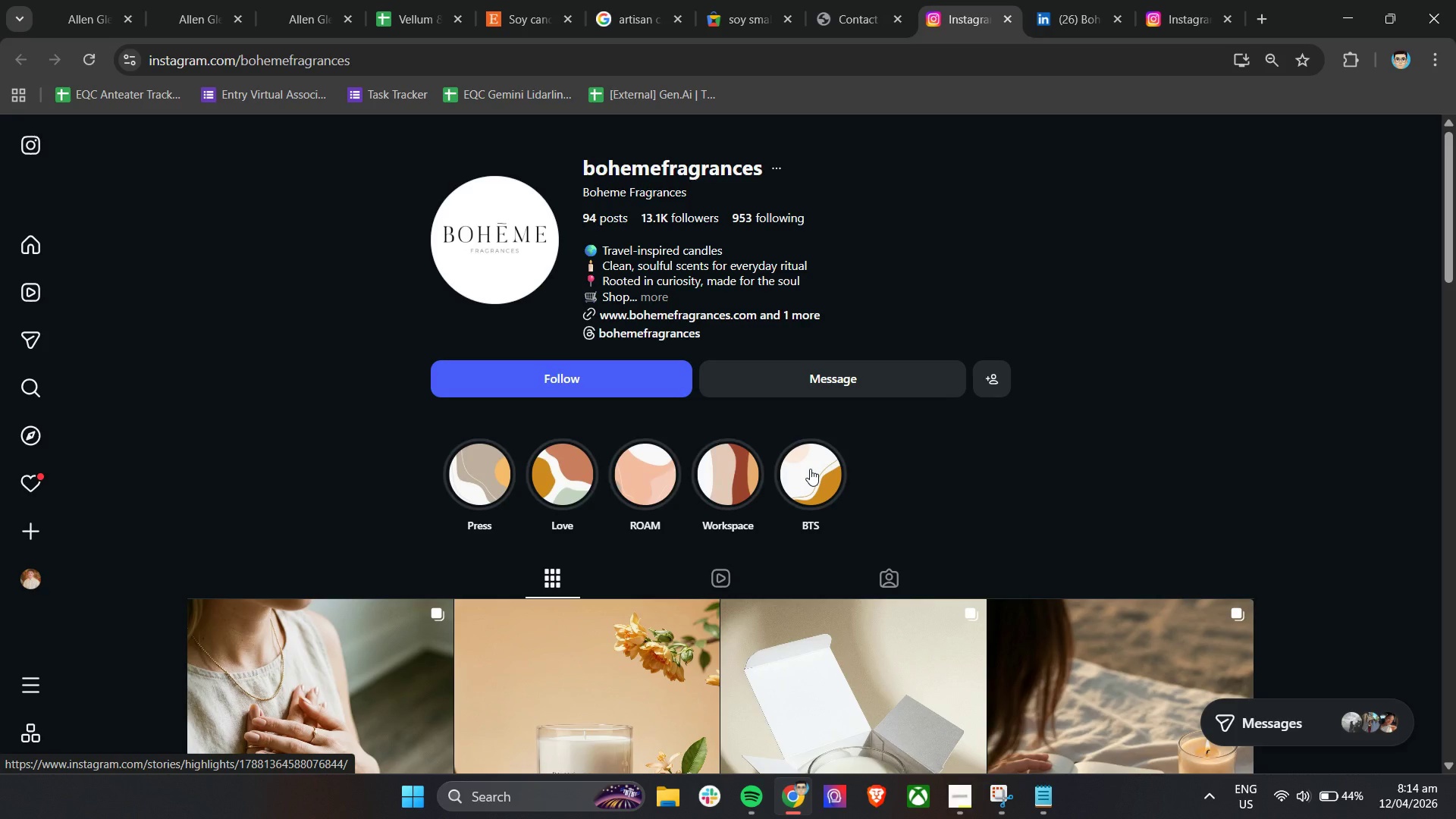 
wait(10.07)
 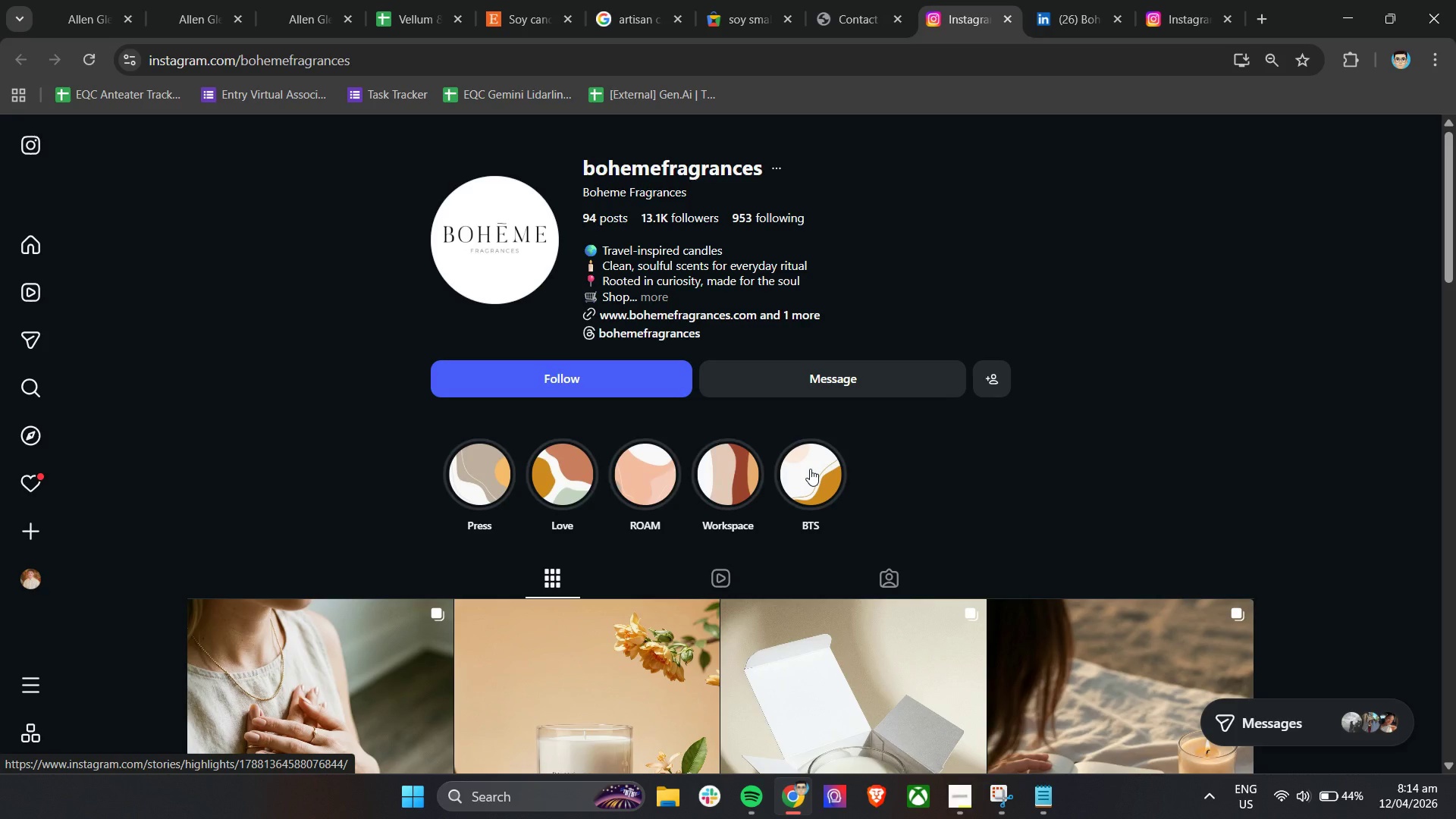 
left_click([816, 320])
 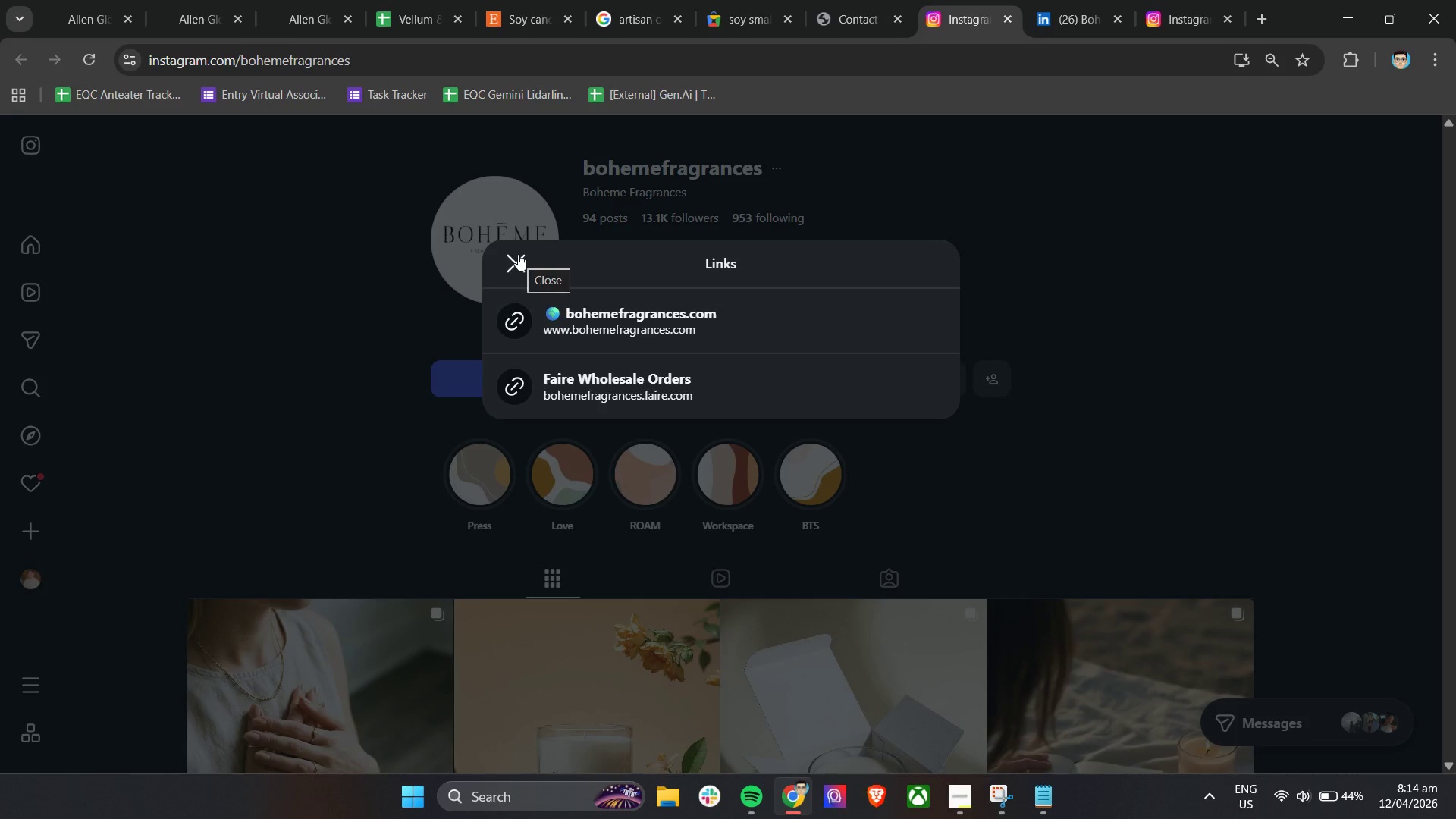 
left_click([518, 254])
 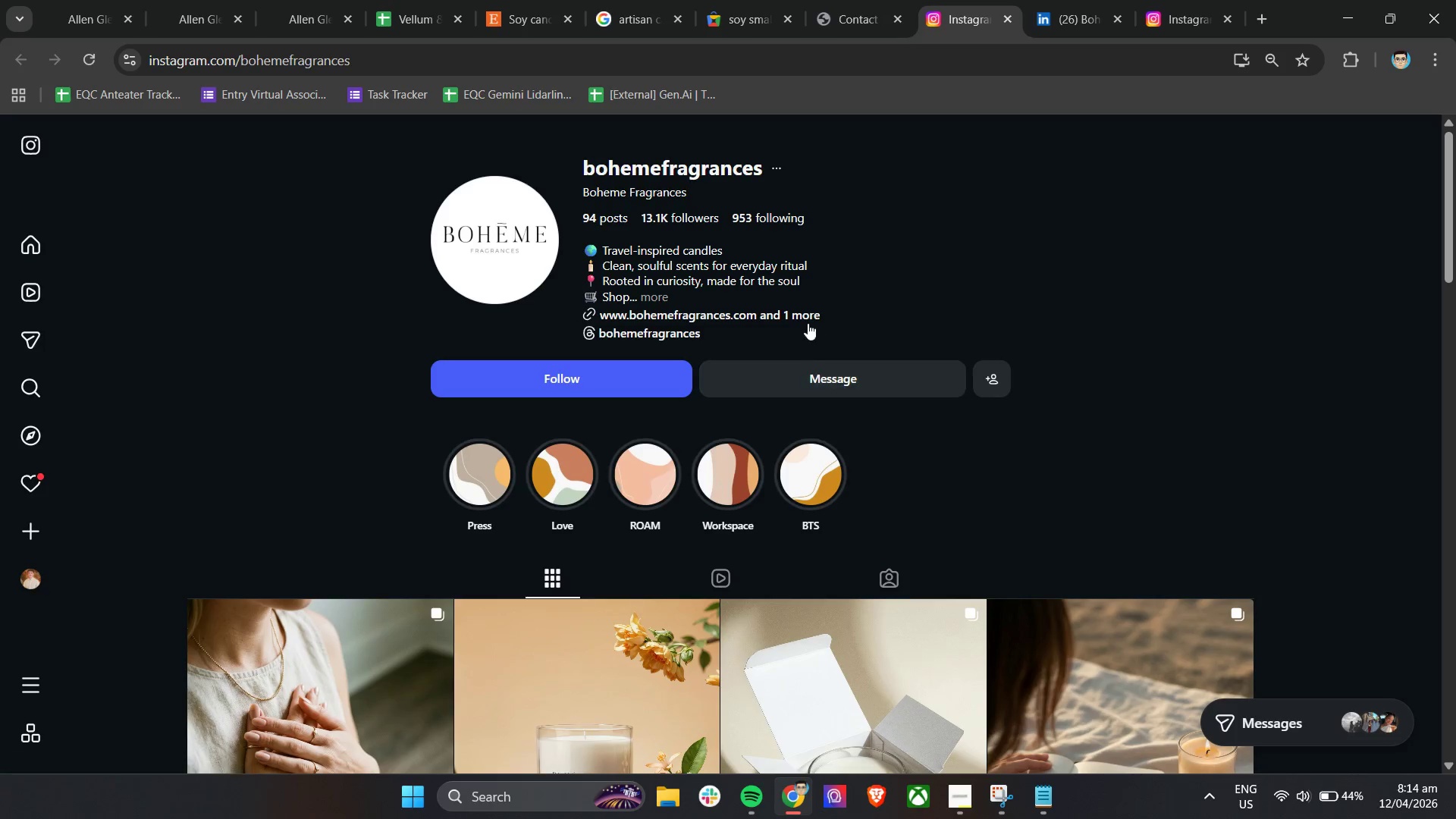 
left_click([807, 318])
 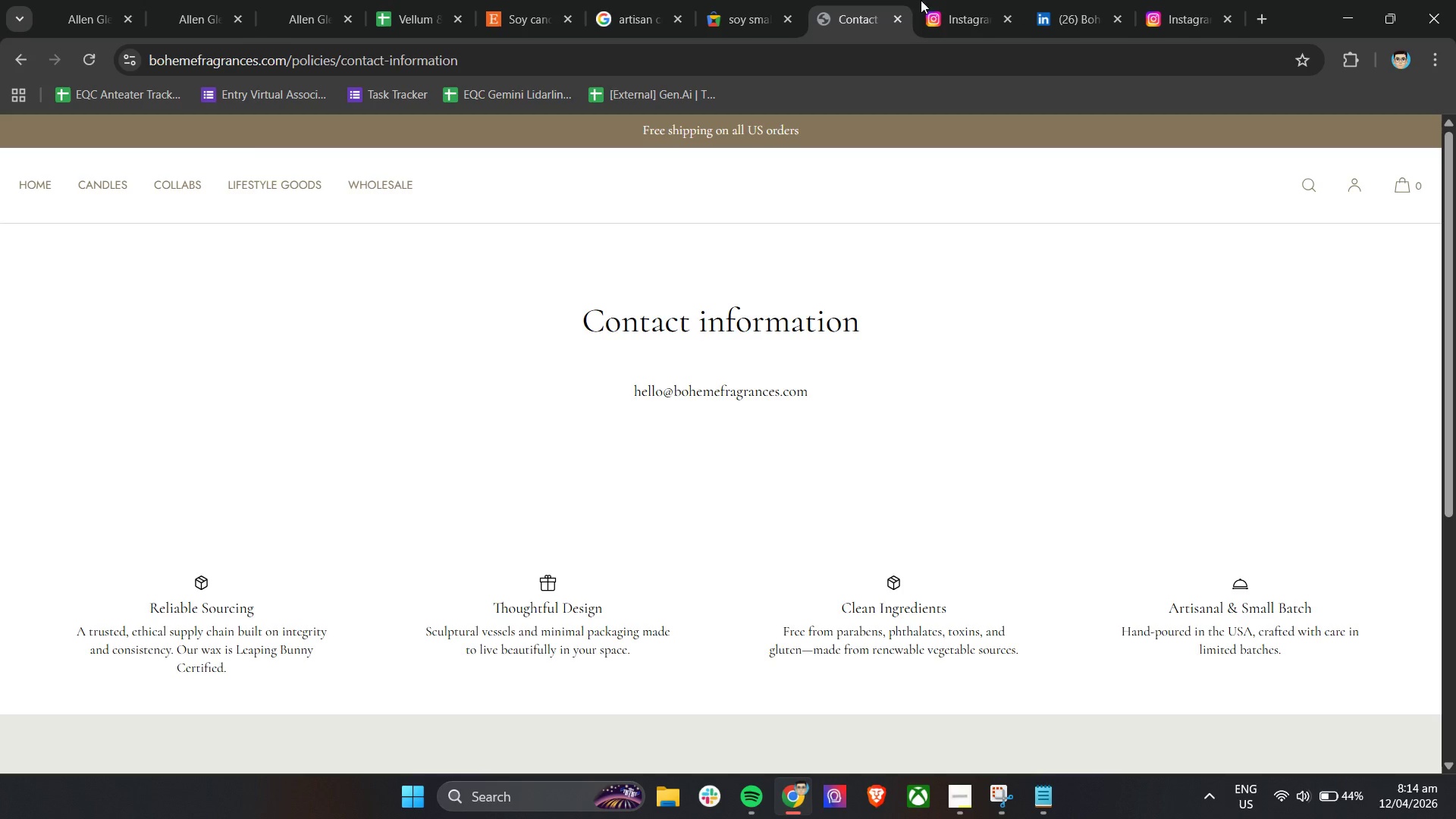 
left_click([953, 0])
 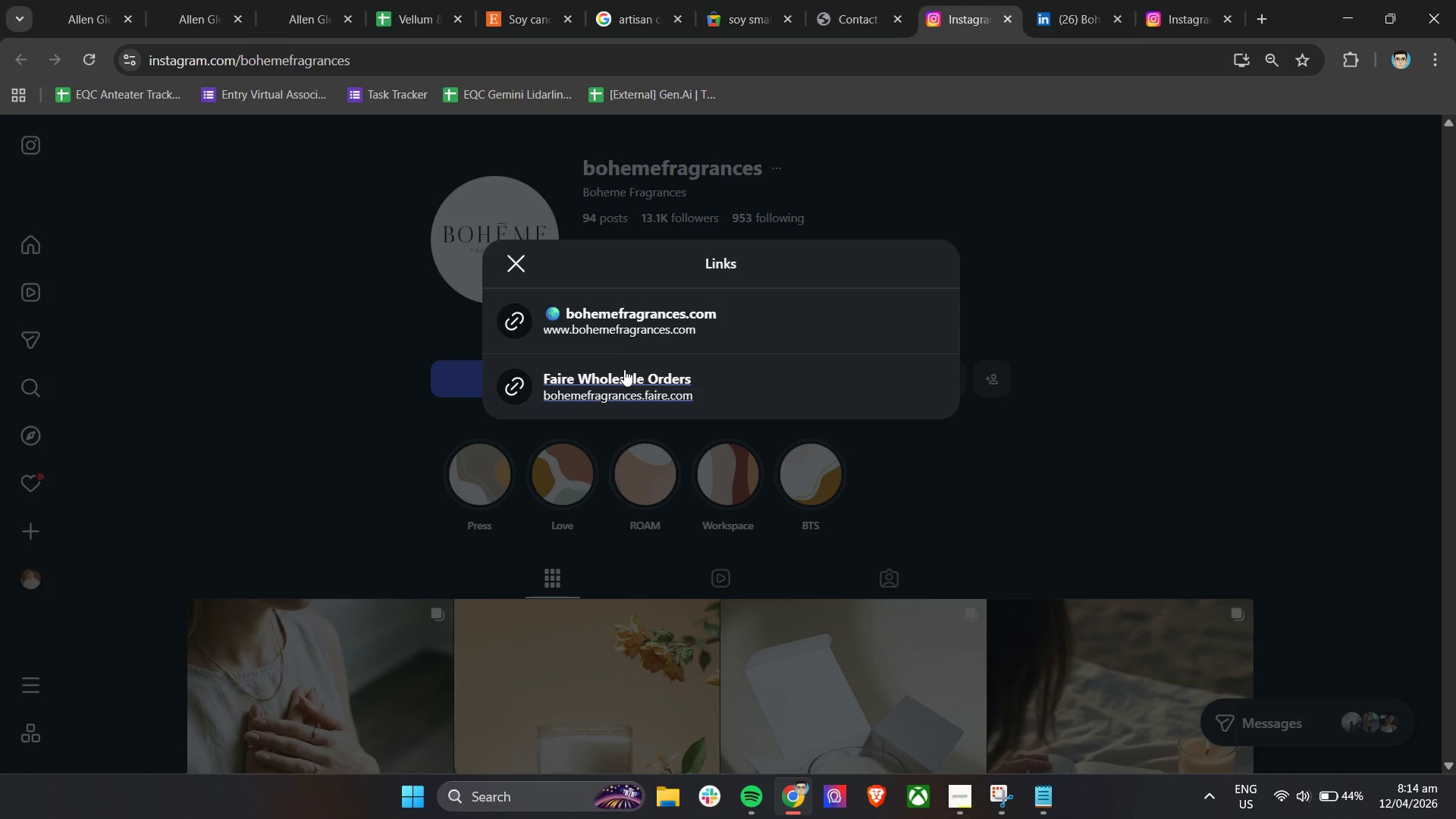 
right_click([624, 377])
 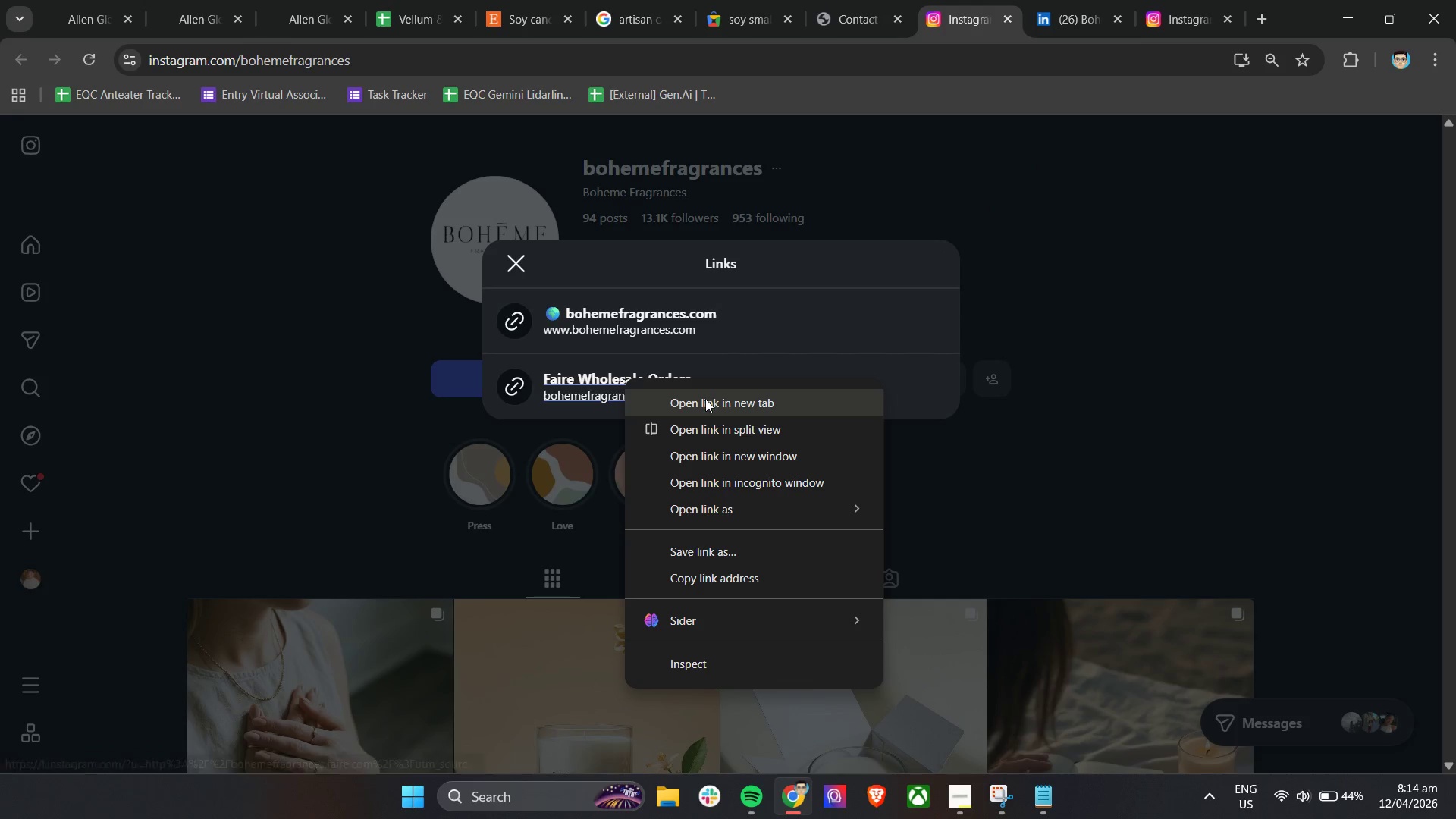 
left_click([705, 399])
 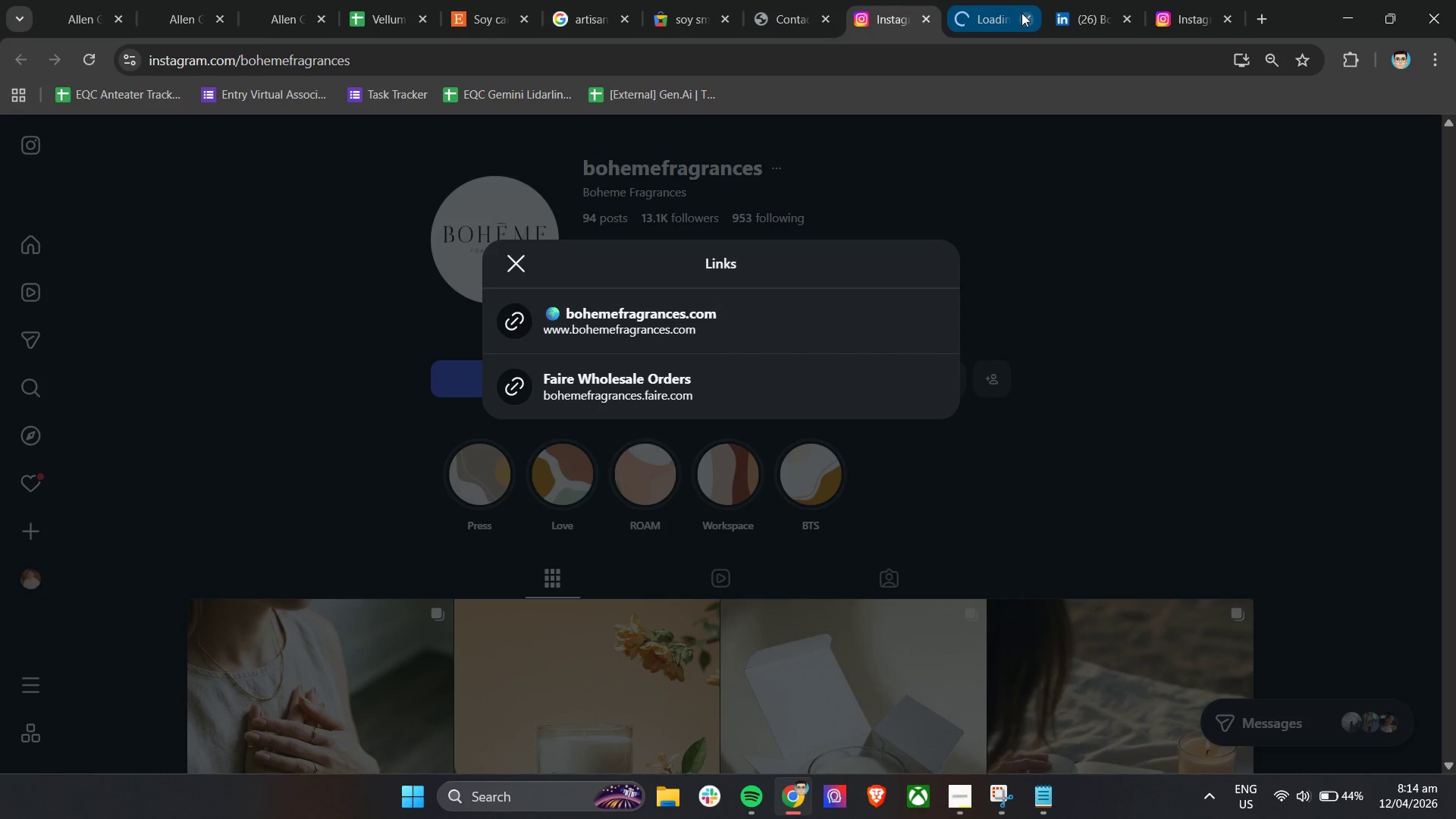 
left_click([984, 5])
 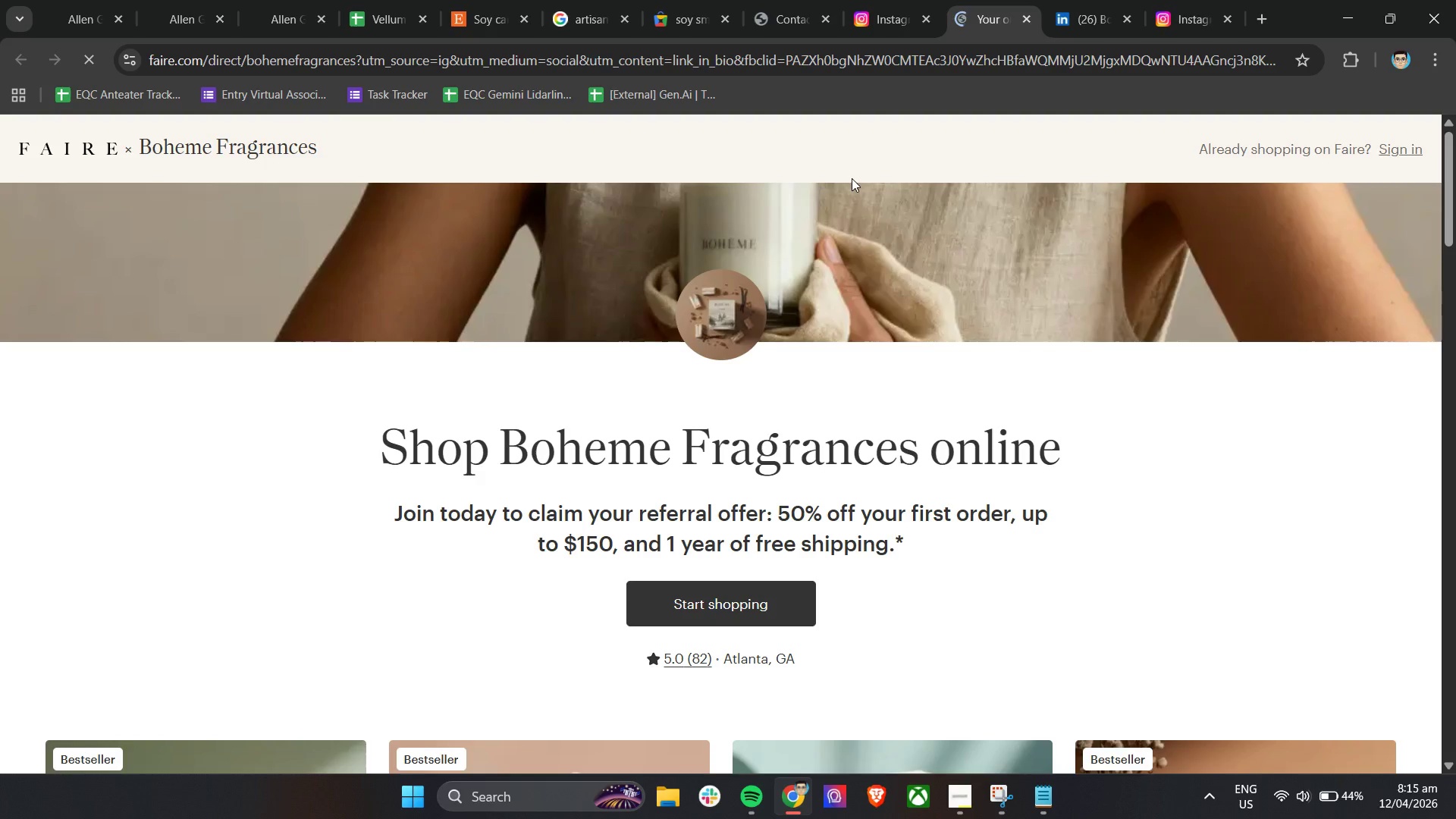 
wait(5.11)
 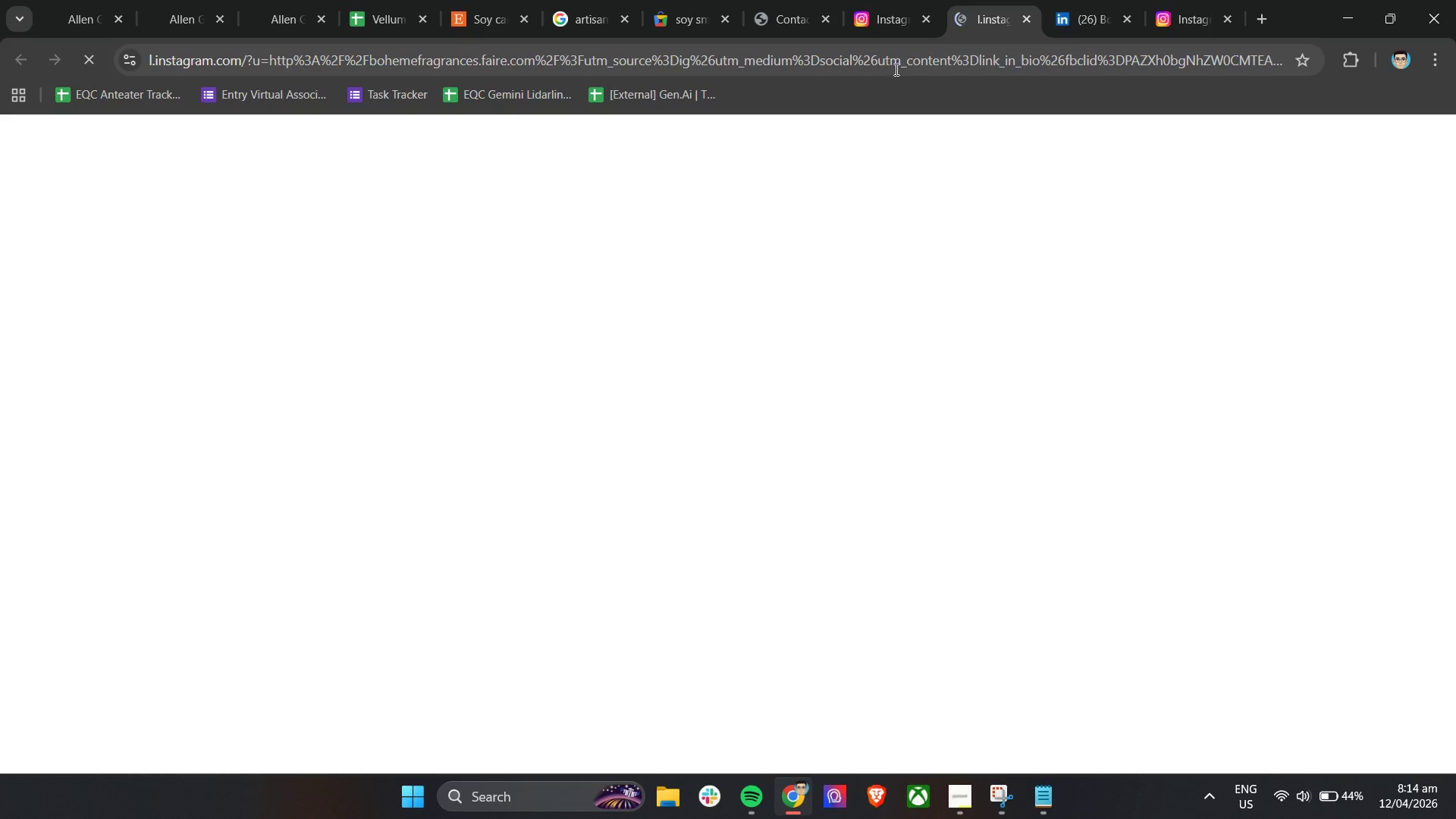 
scroll: coordinate [847, 292], scroll_direction: down, amount: 6.0
 